 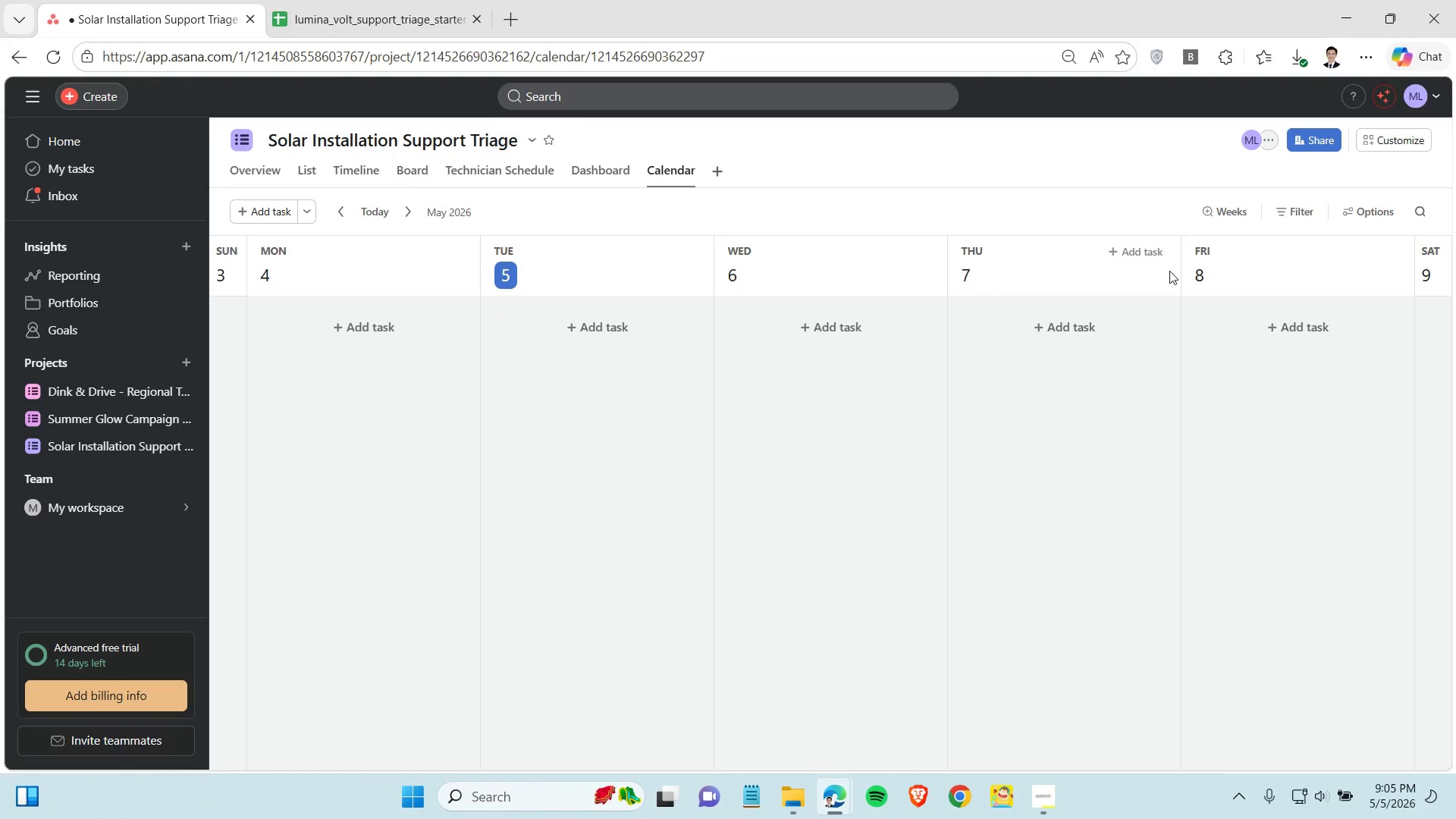 
left_click([1247, 275])
 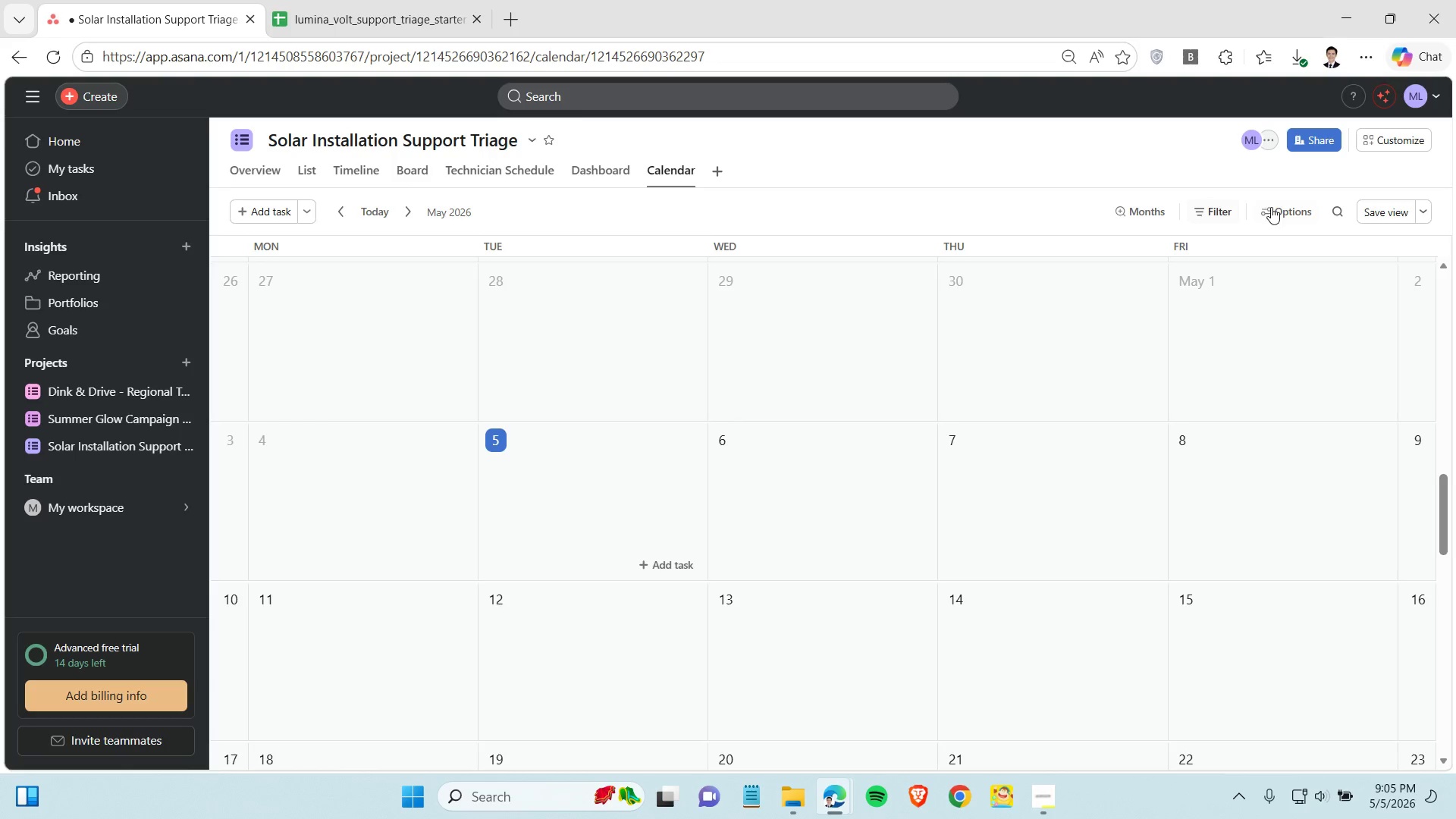 
left_click([1278, 207])
 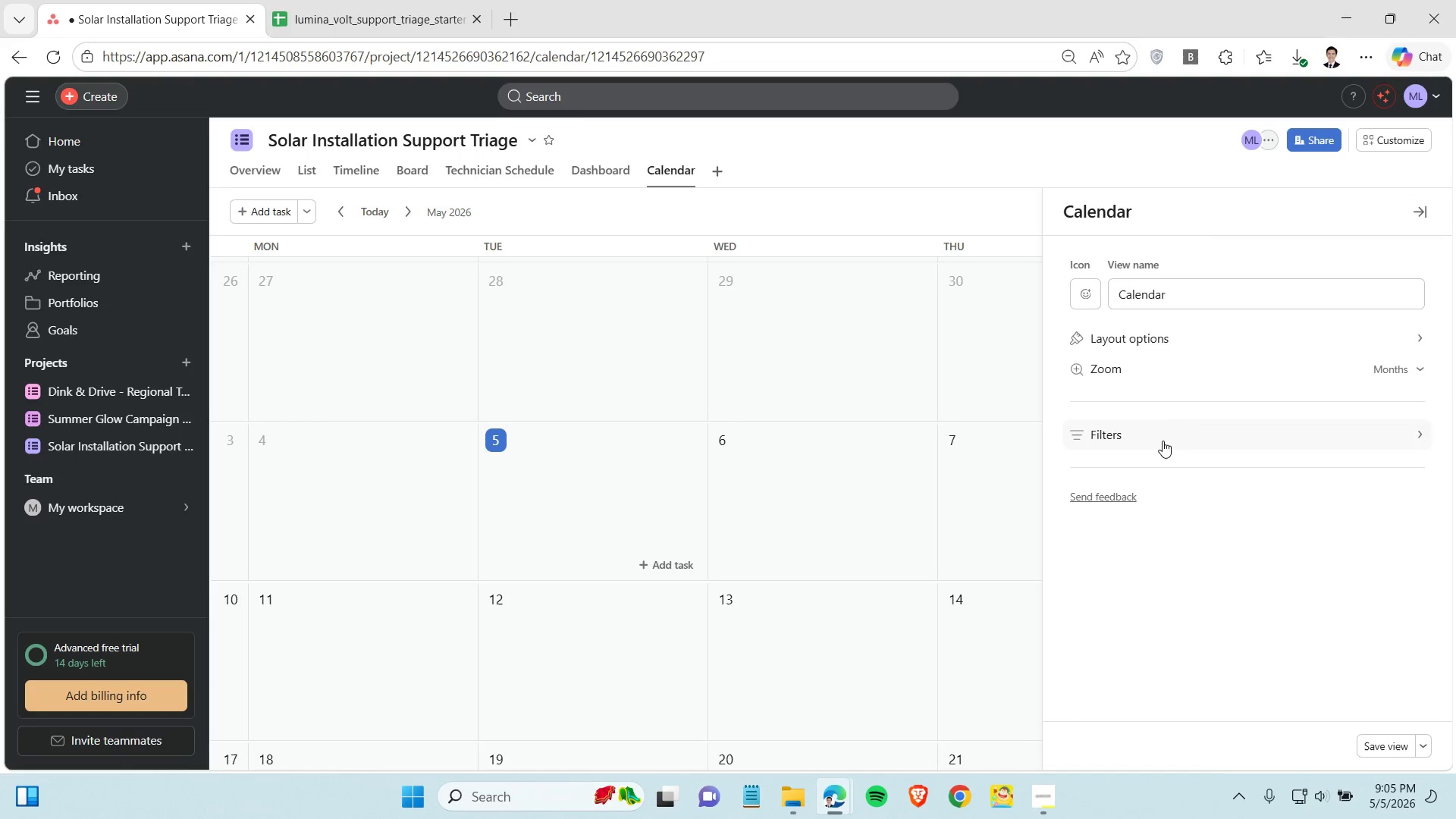 
left_click([1163, 438])
 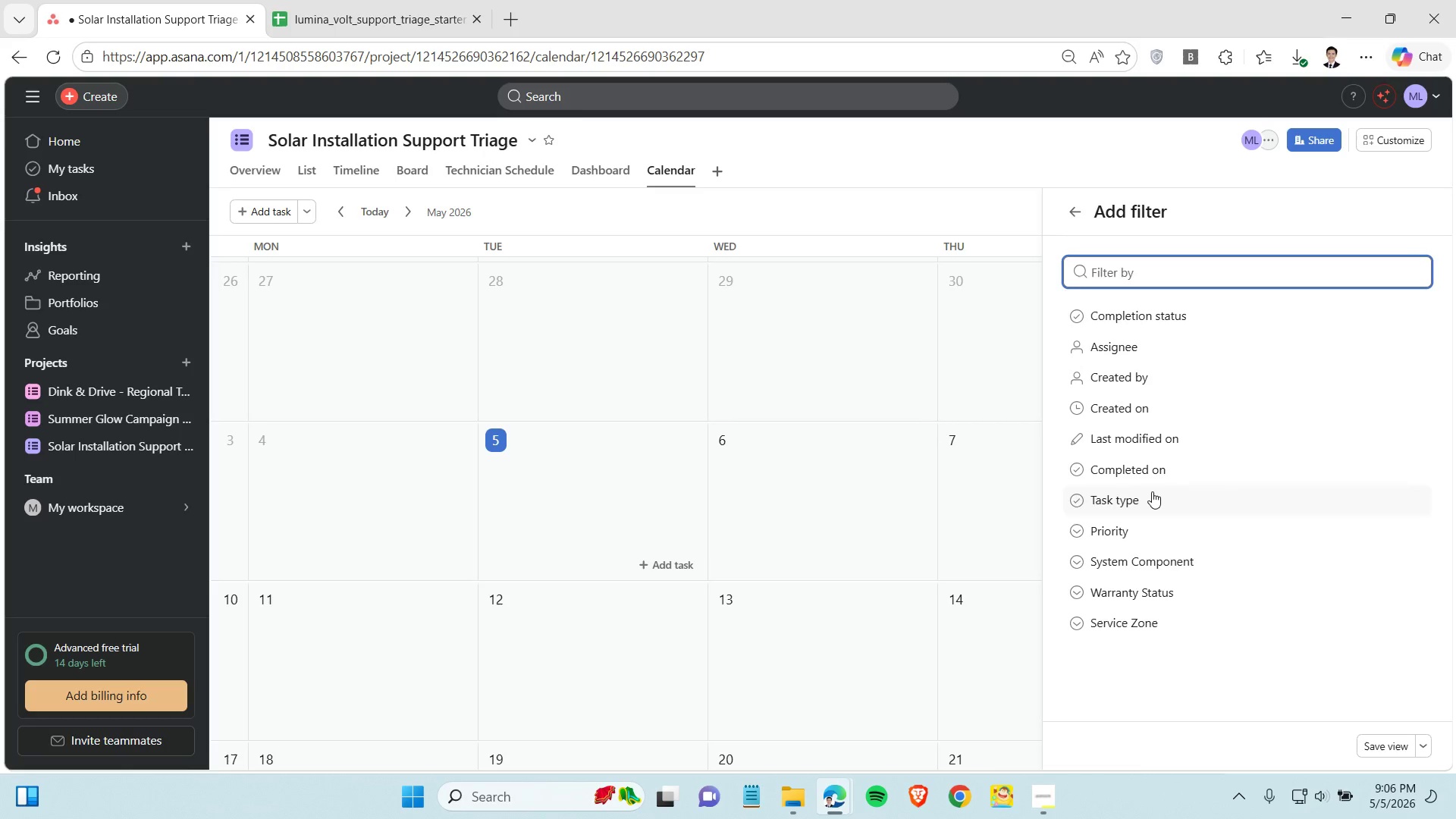 
wait(6.0)
 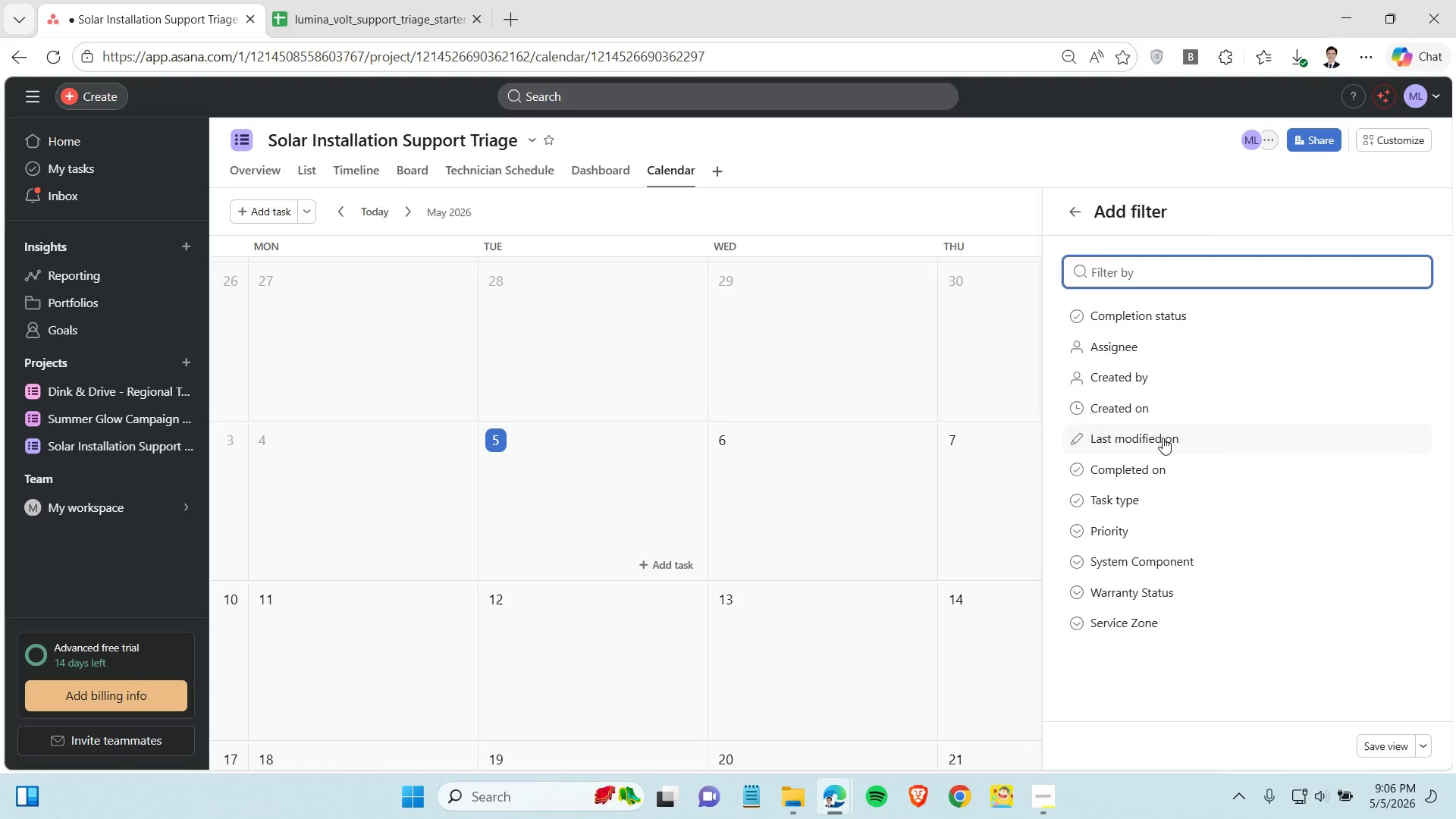 
left_click([1163, 445])
 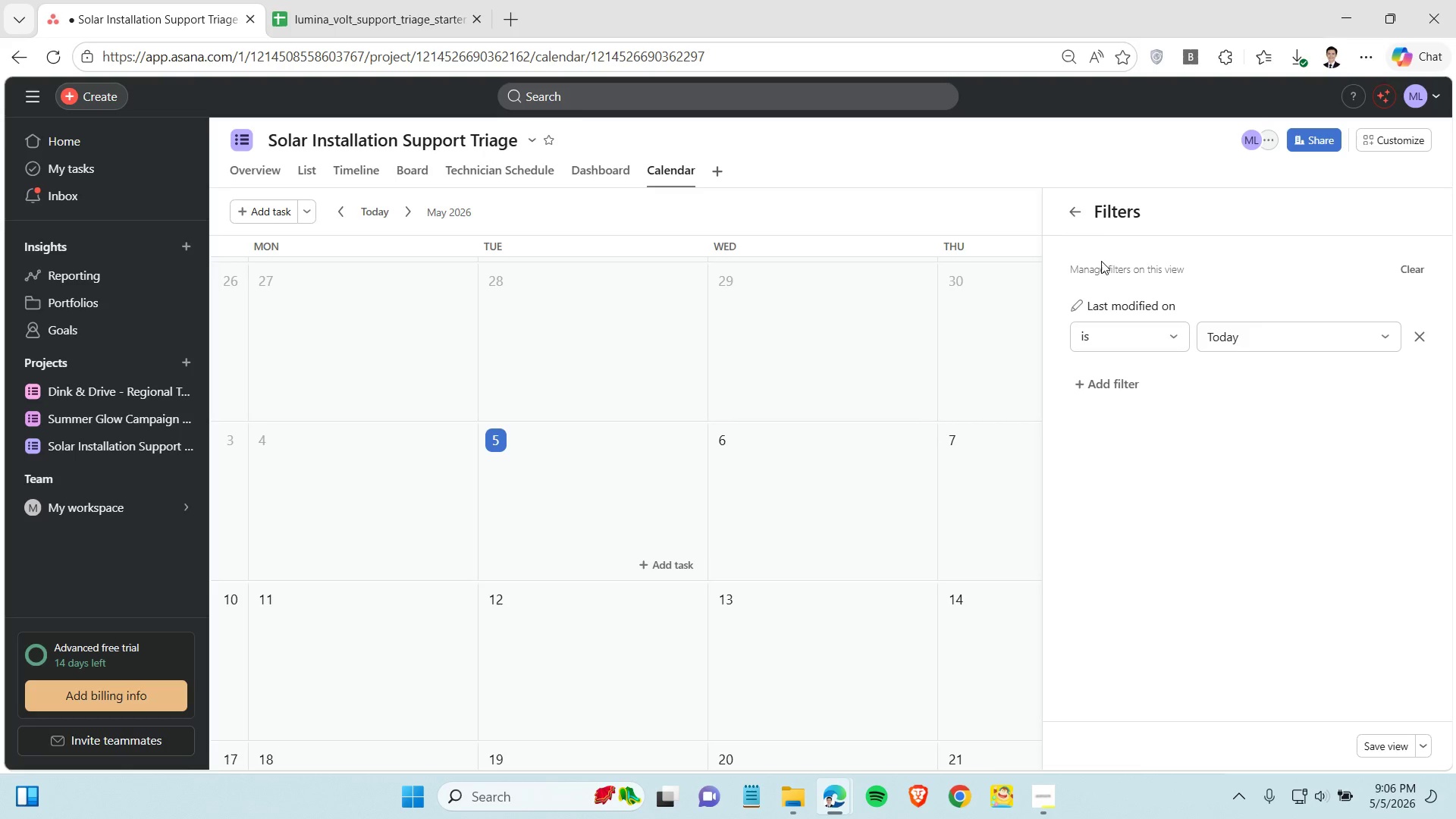 
left_click([1072, 202])
 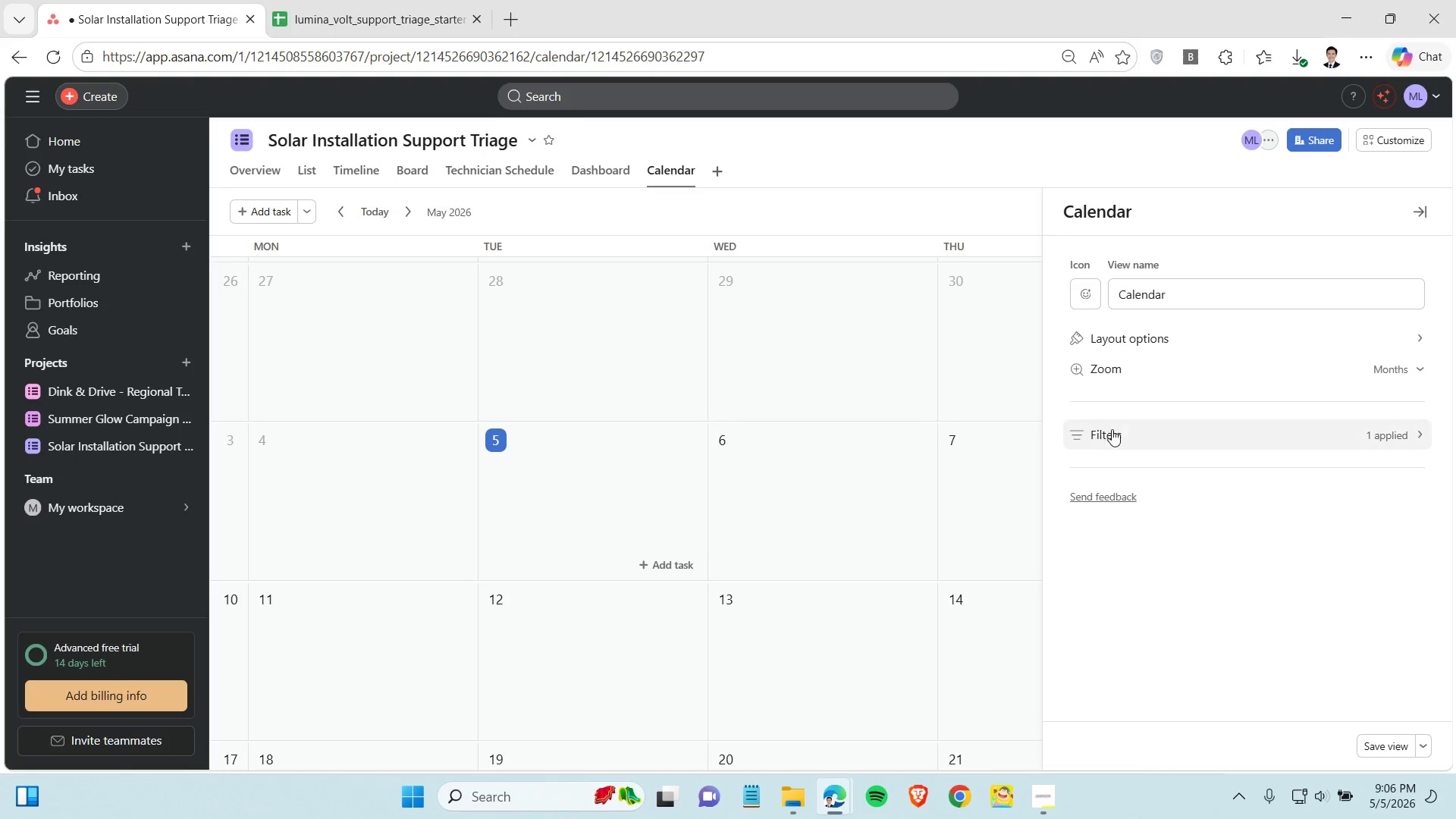 
left_click([1112, 429])
 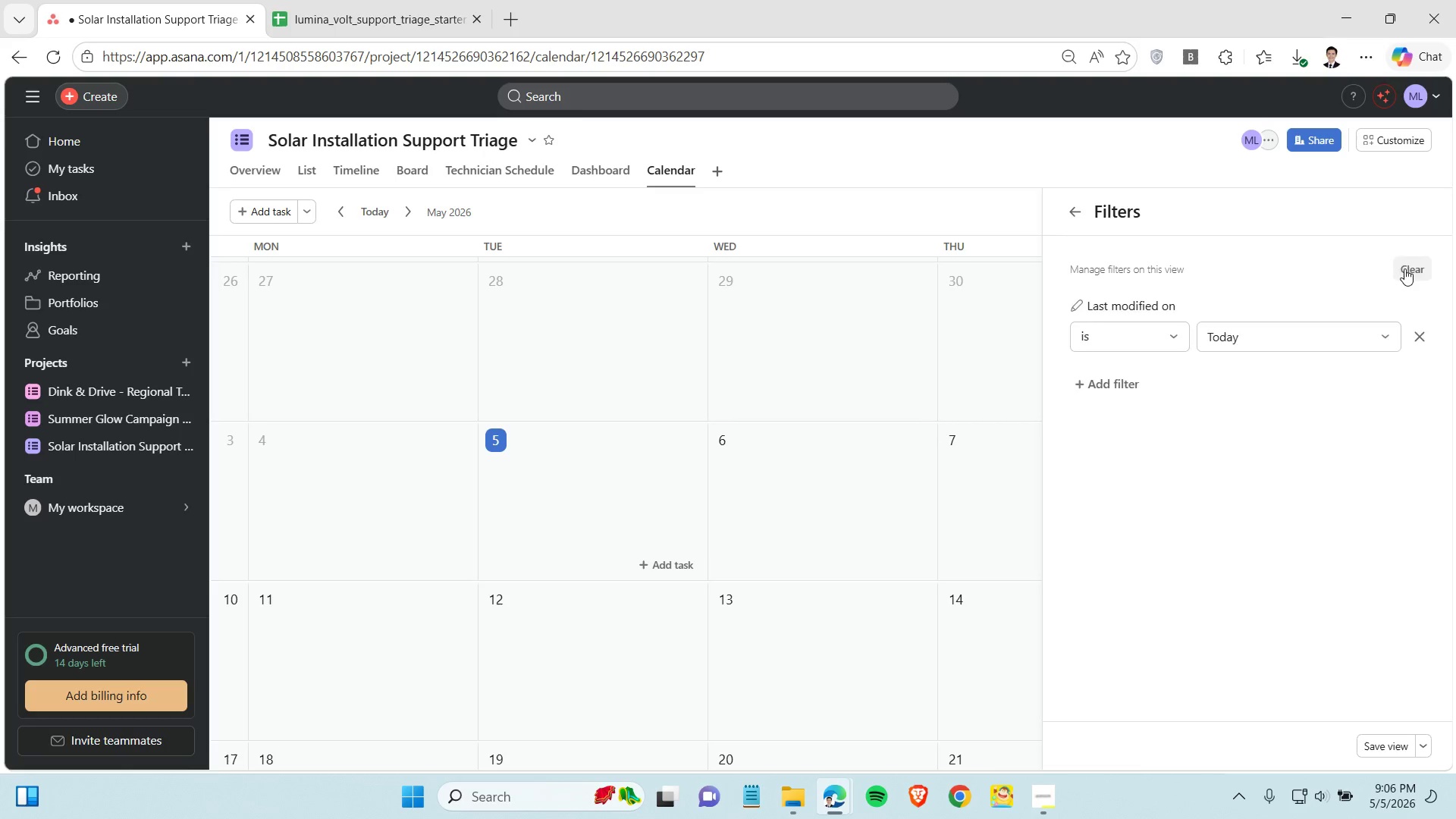 
left_click([1131, 307])
 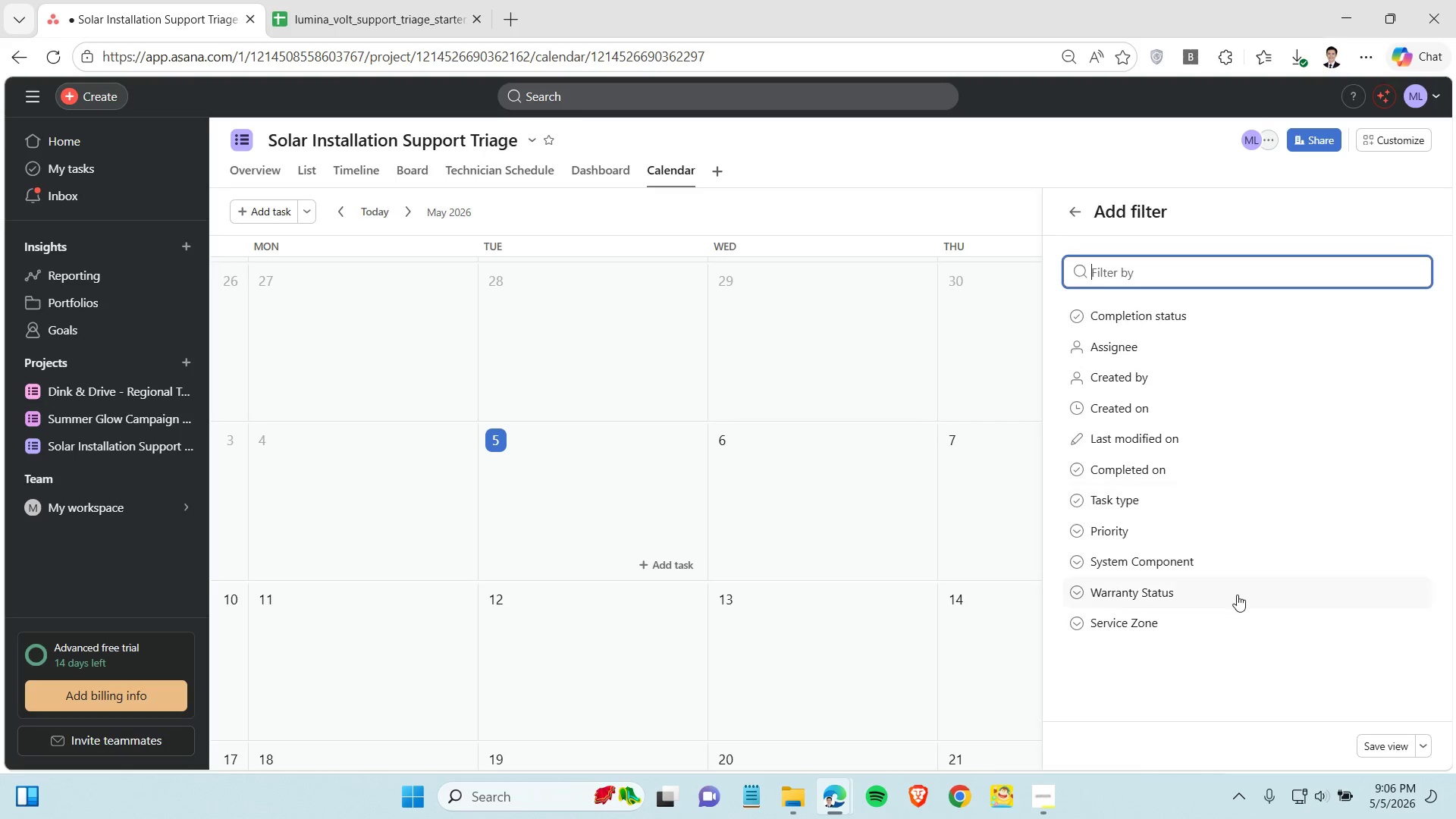 
wait(19.05)
 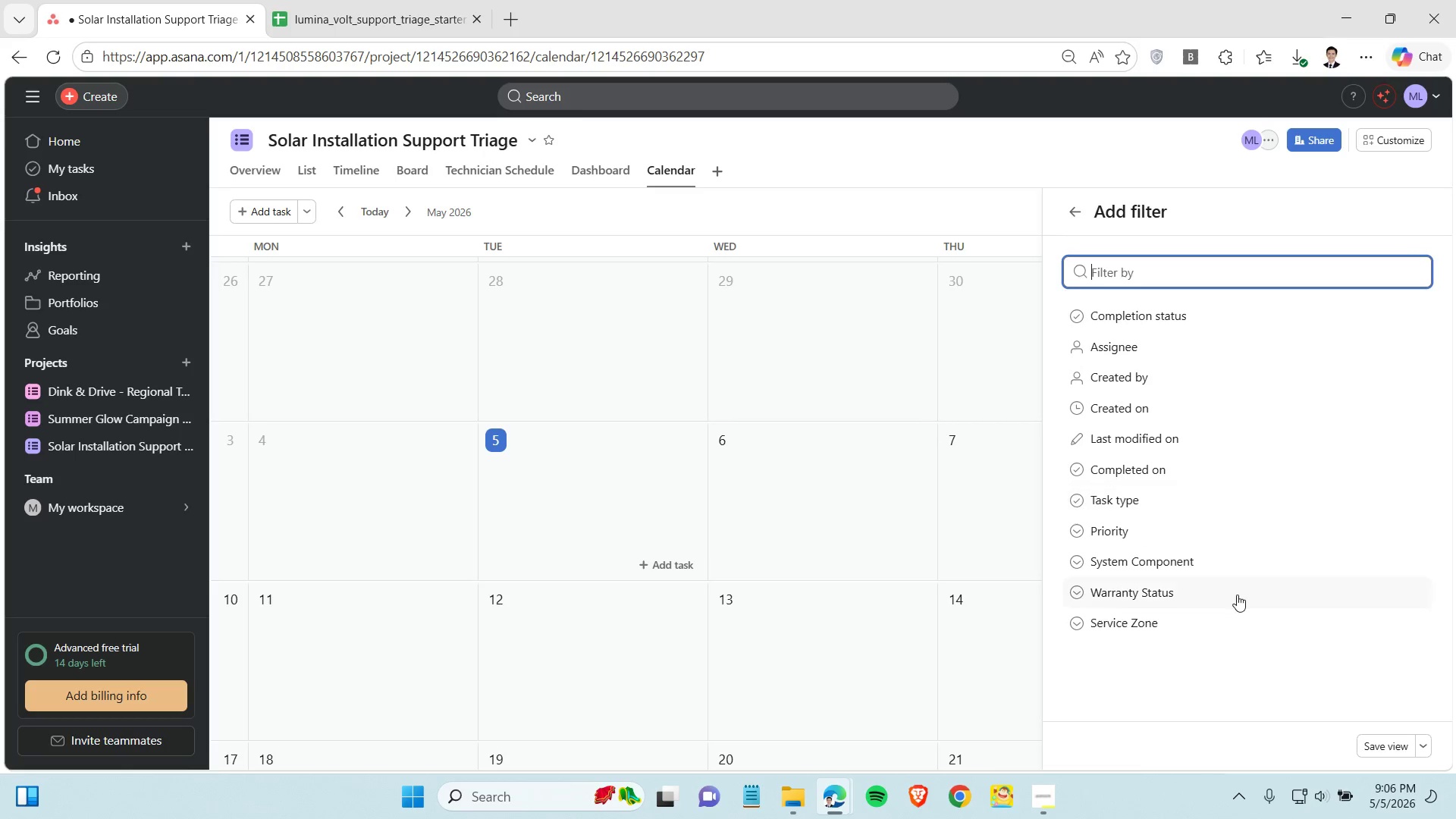 
left_click([1194, 555])
 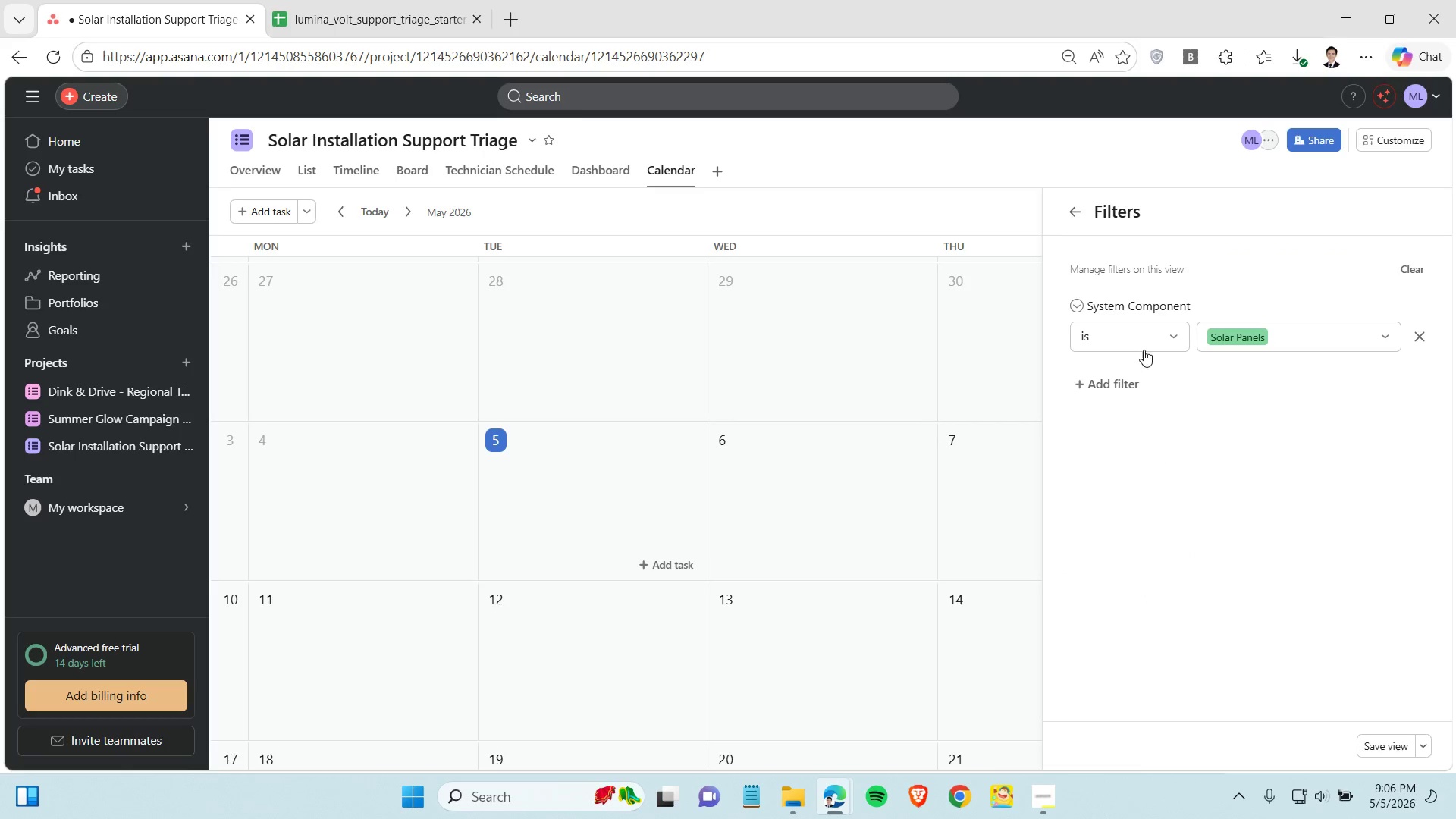 
left_click([1144, 350])
 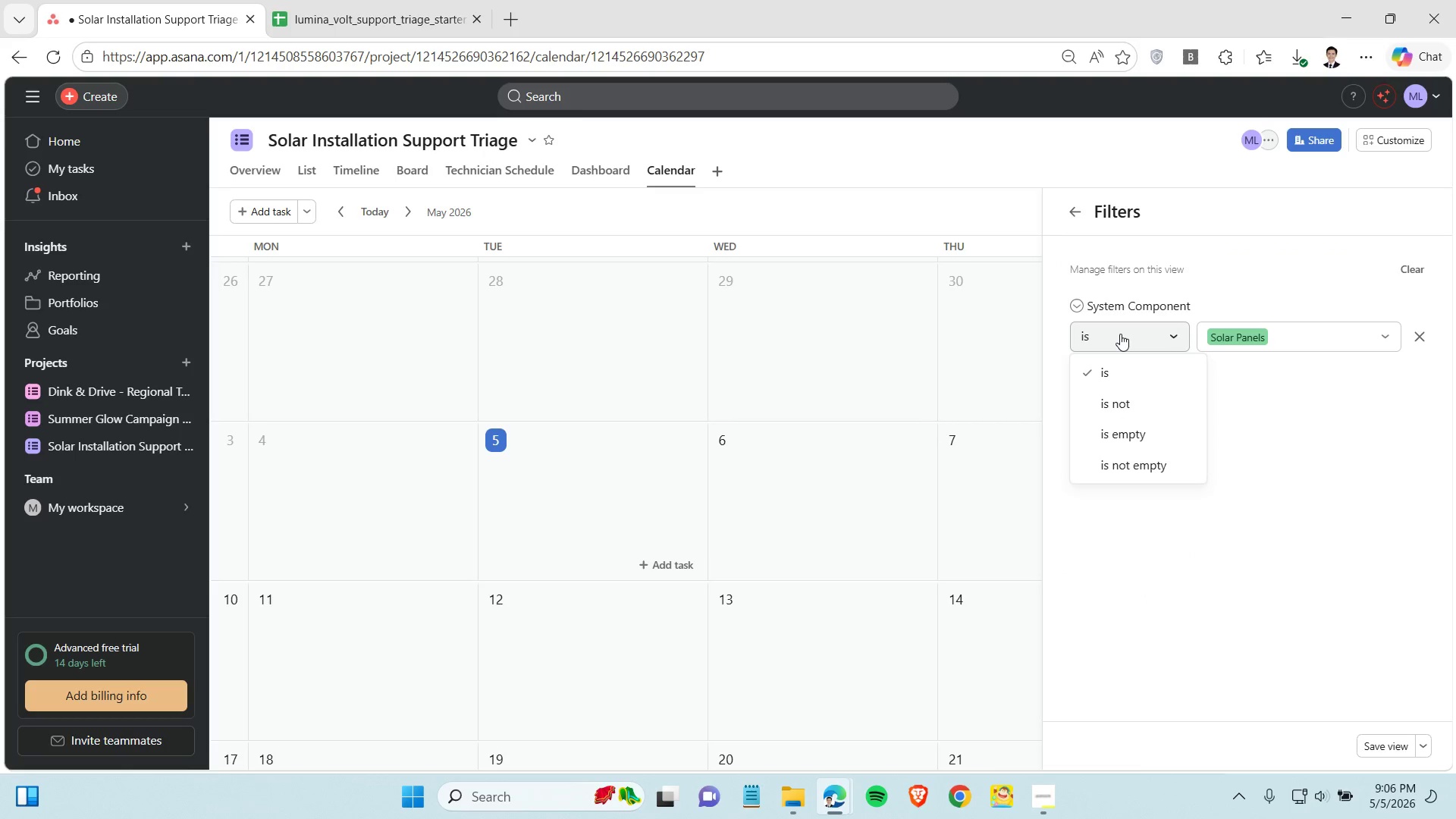 
left_click([1120, 334])
 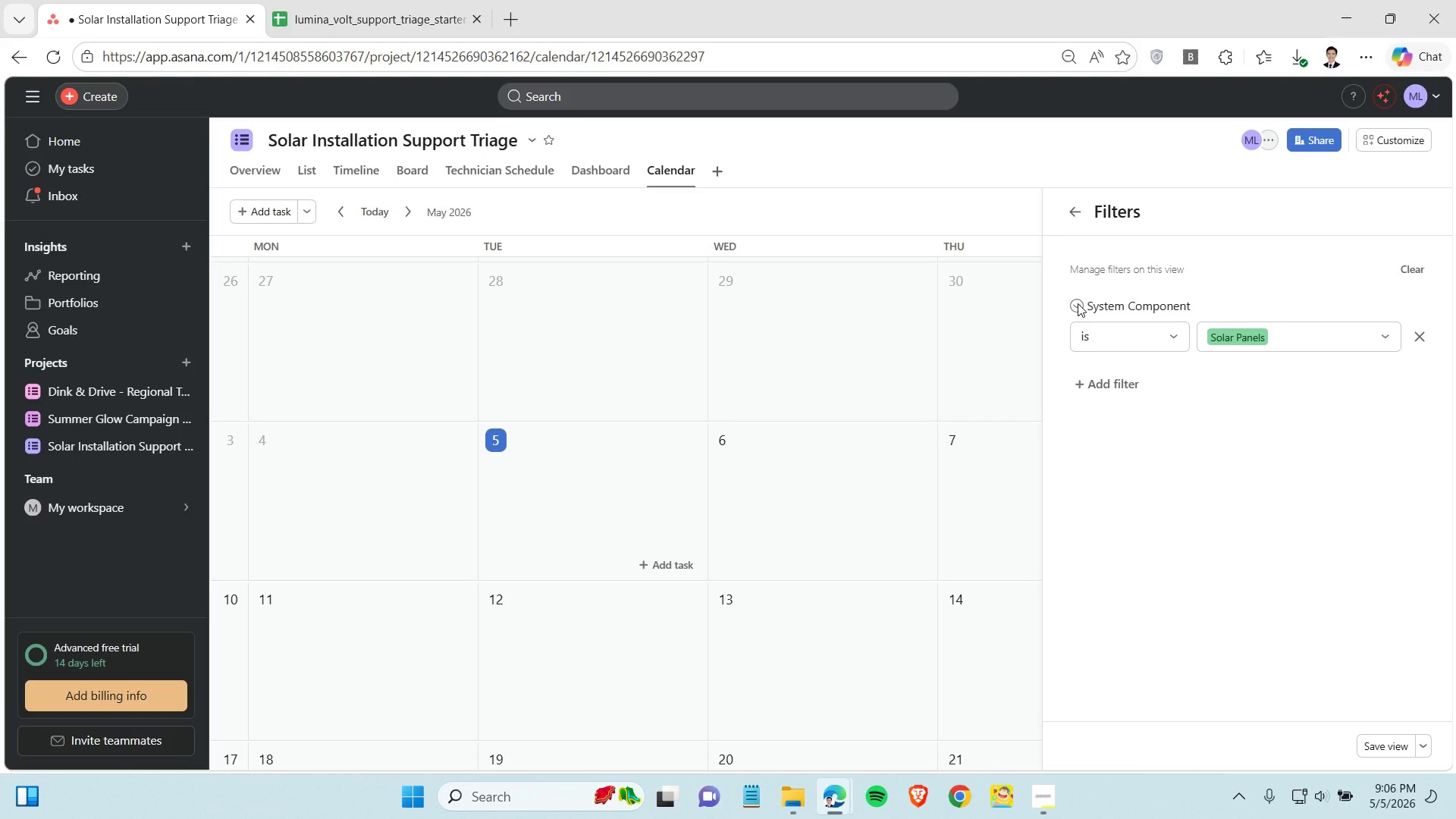 
left_click([1078, 303])
 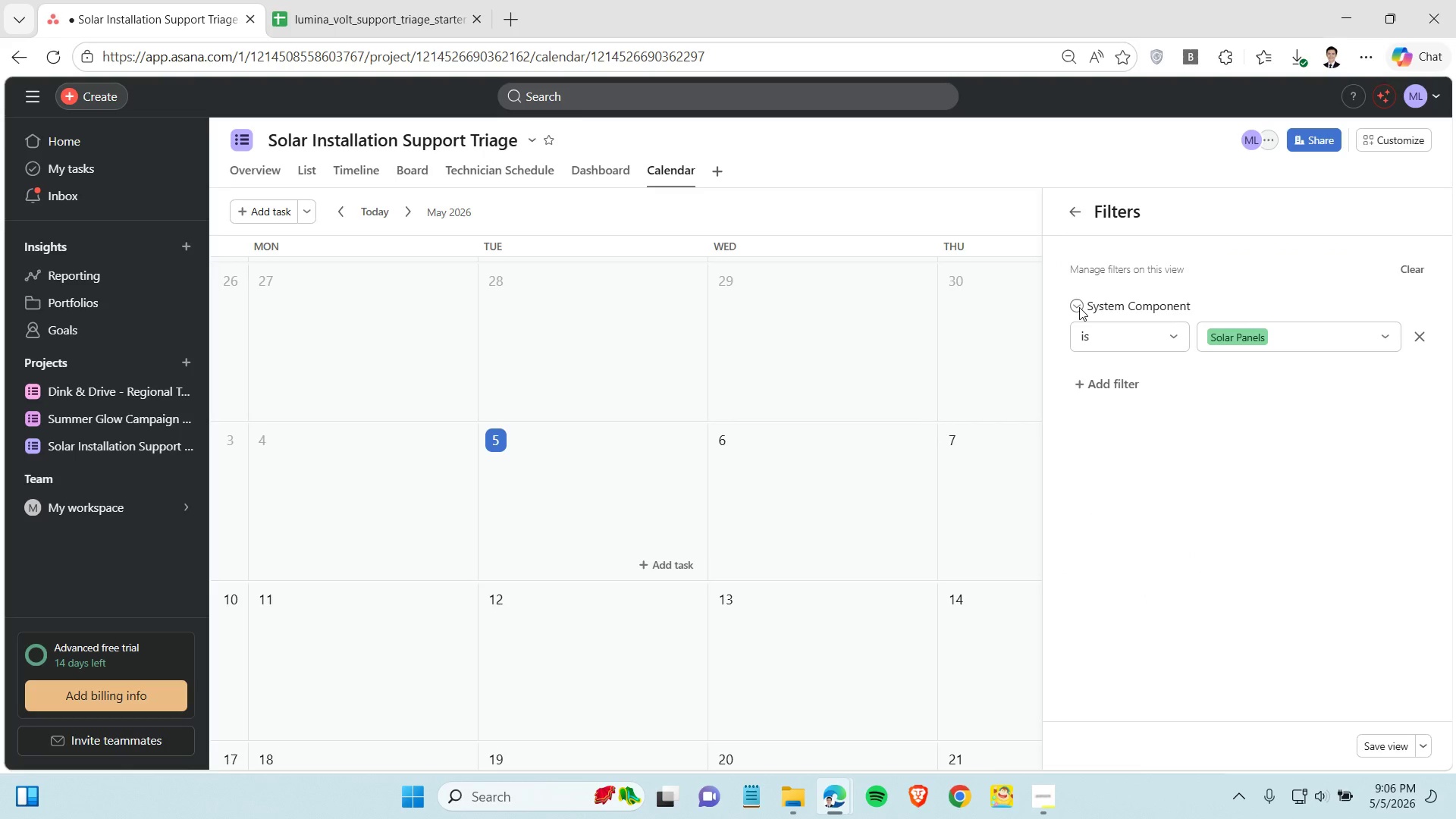 
left_click([1079, 307])
 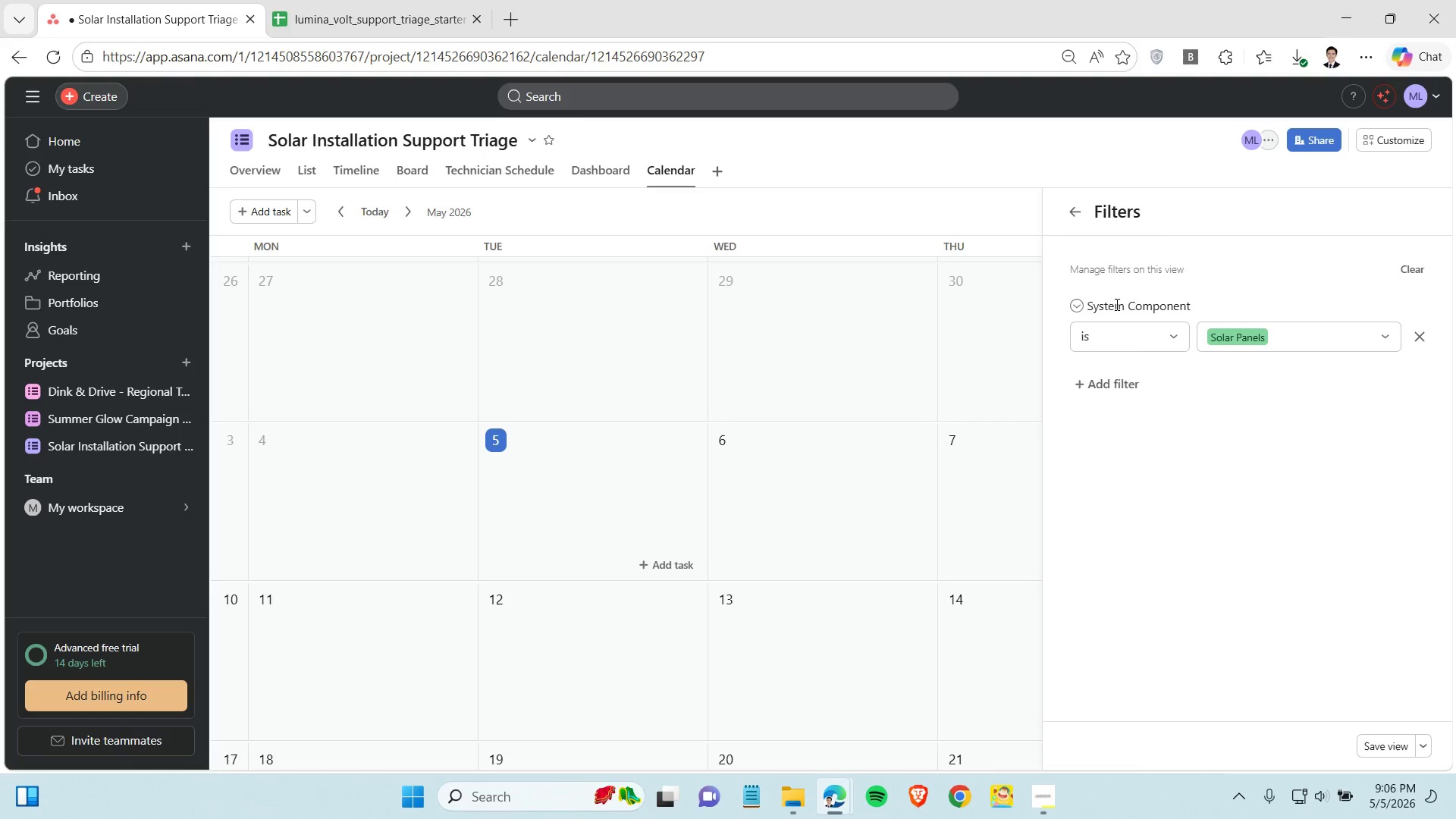 
double_click([1116, 304])
 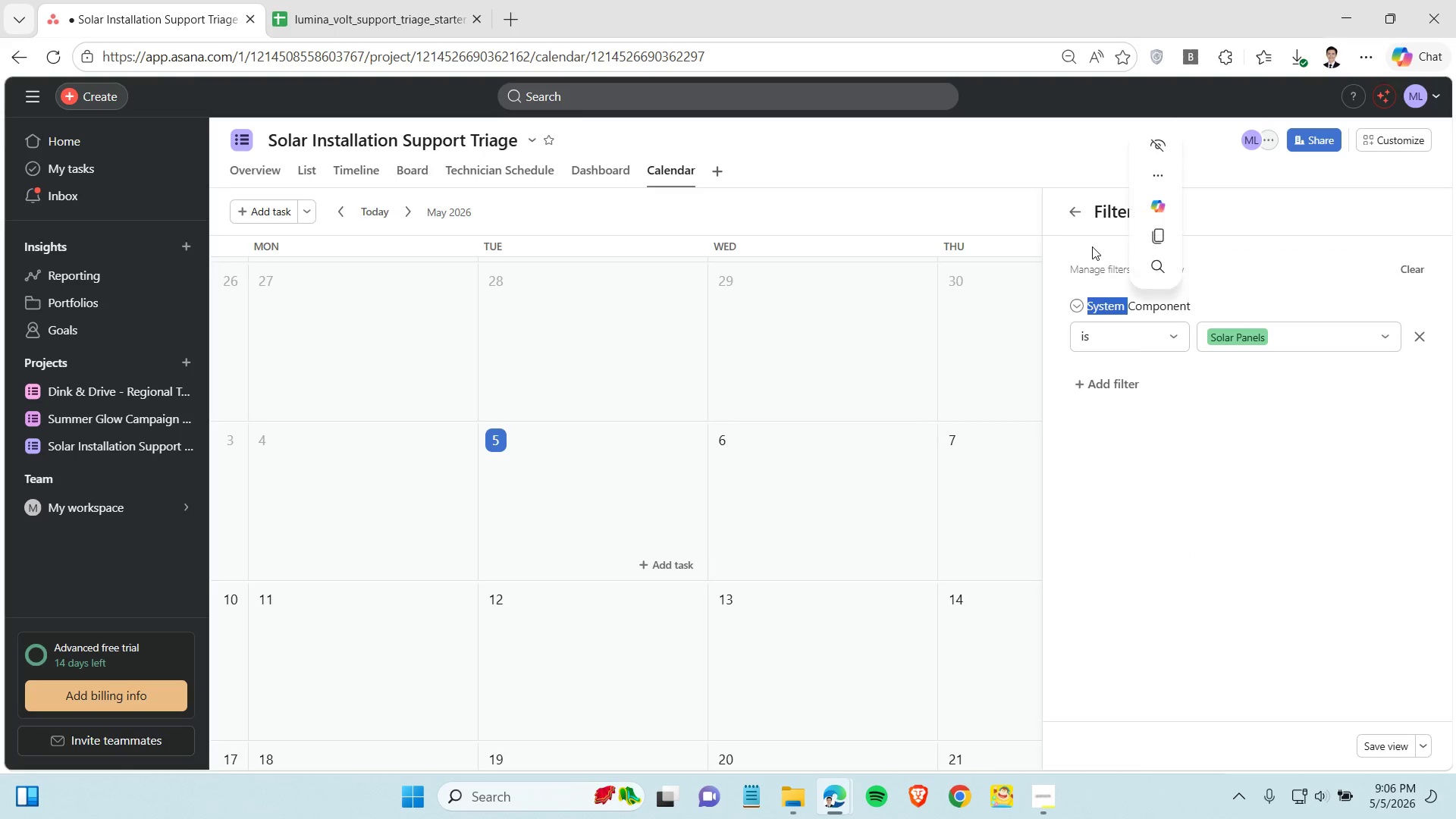 
triple_click([1116, 304])
 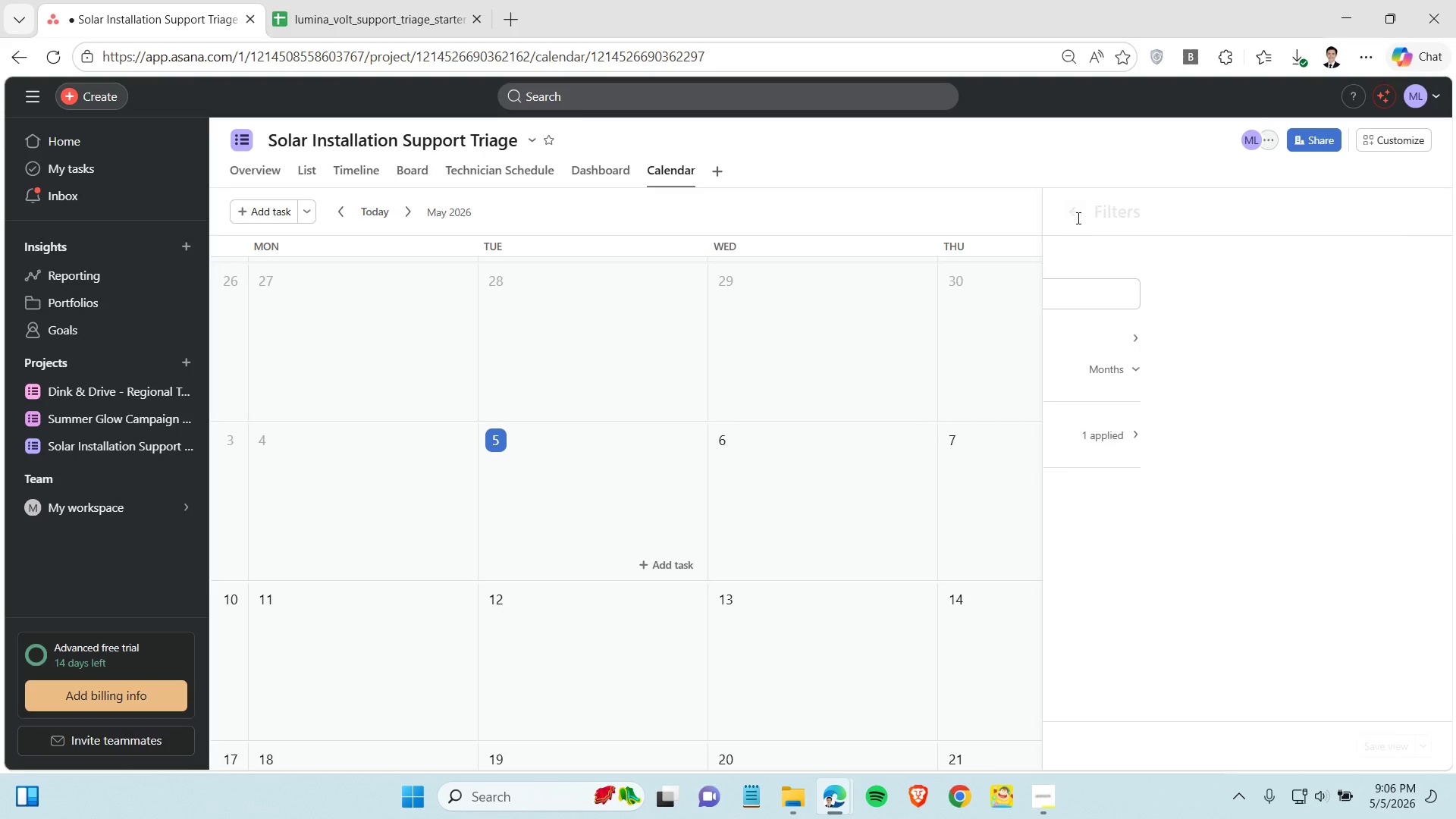 
left_click([1077, 218])
 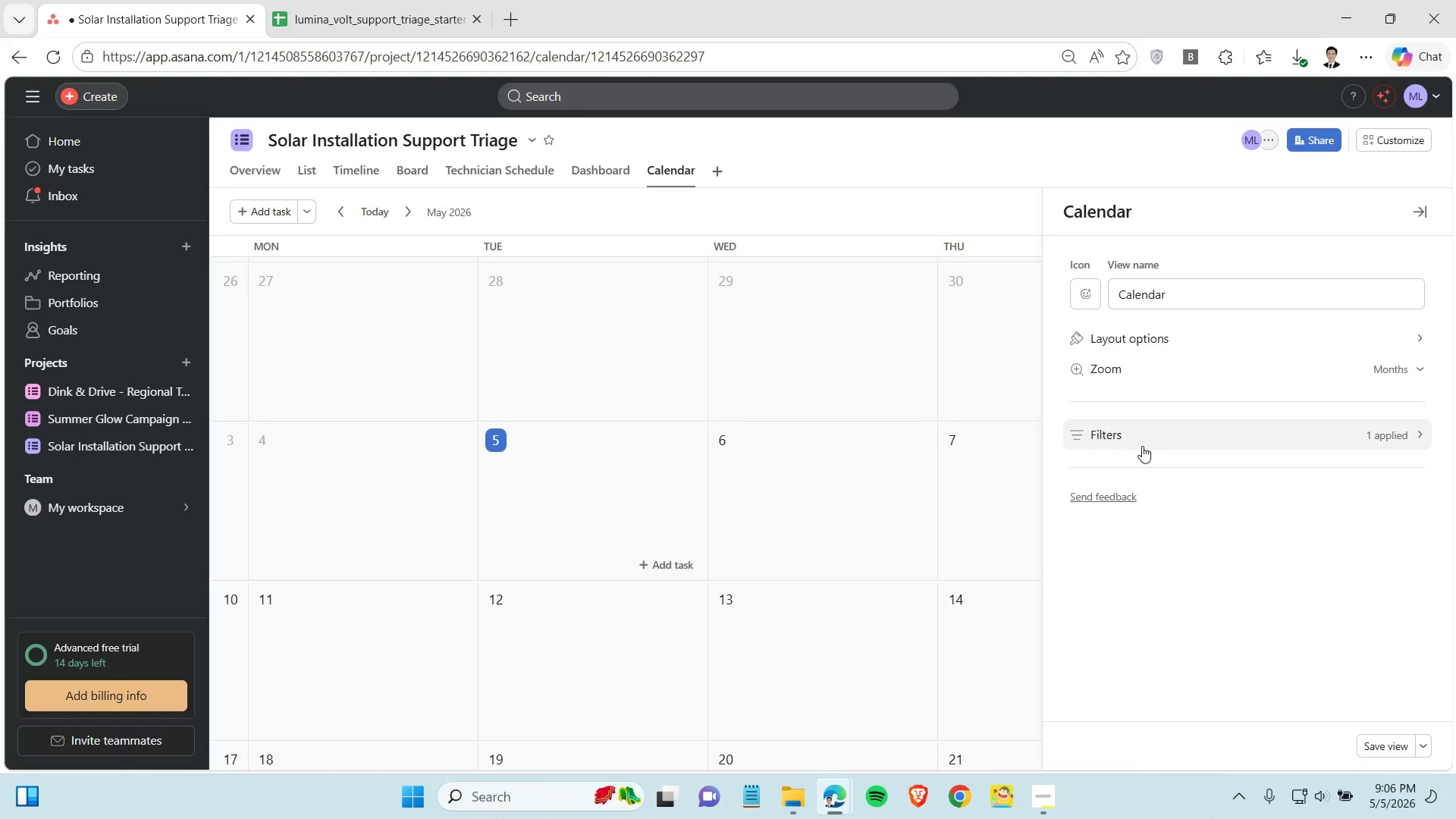 
left_click([1142, 446])
 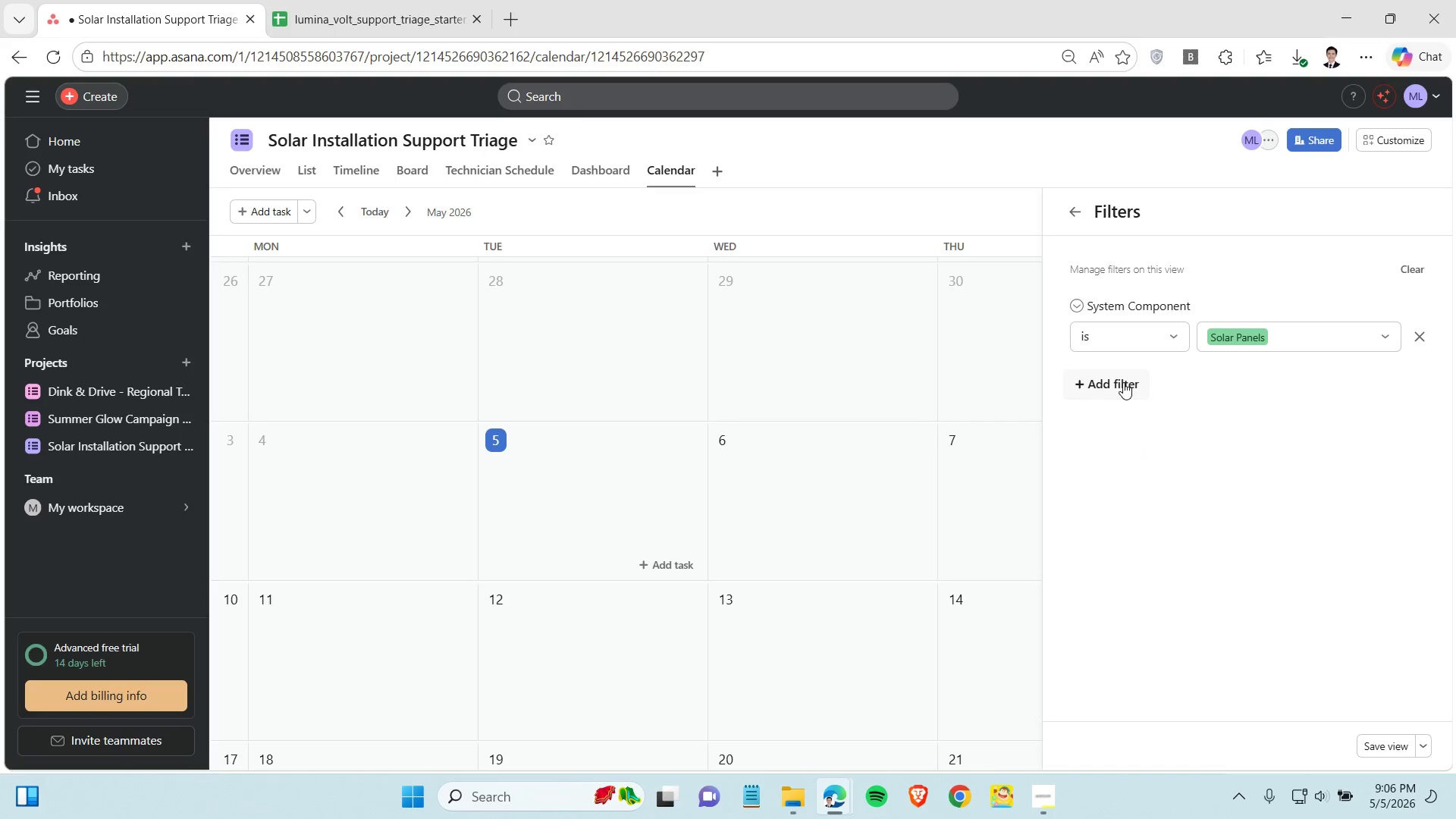 
left_click([1123, 382])
 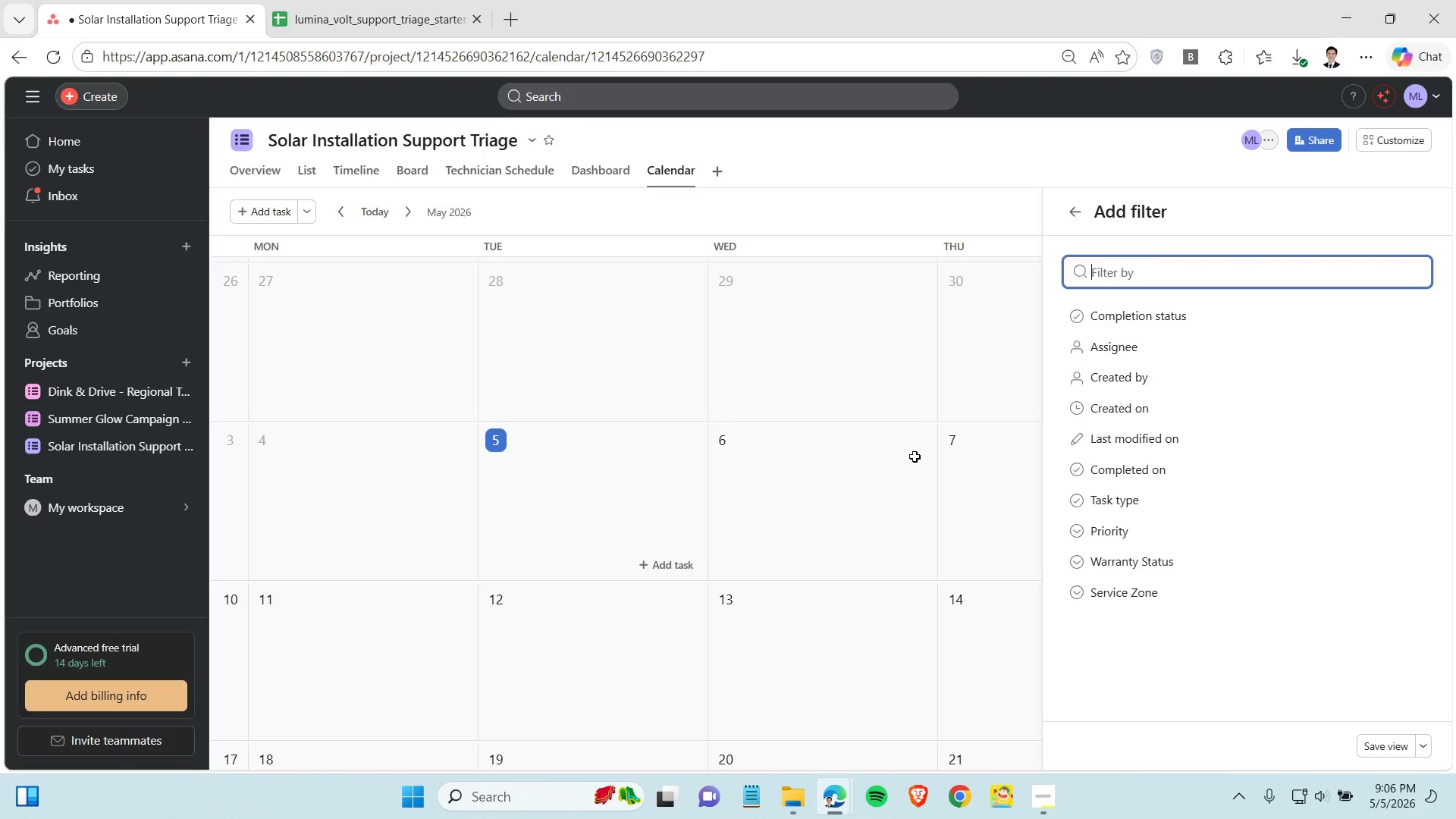 
wait(10.34)
 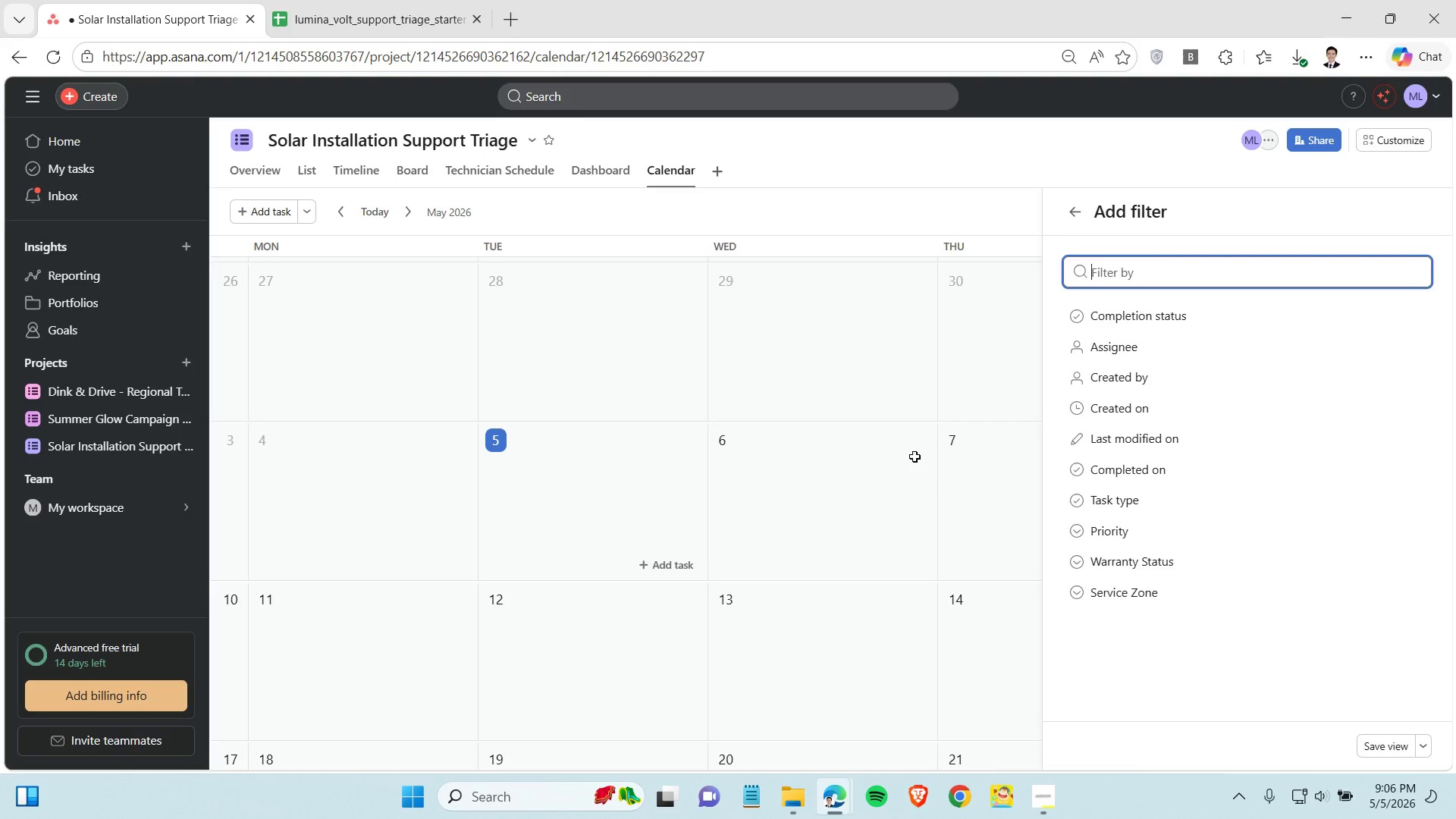 
right_click([651, 169])
 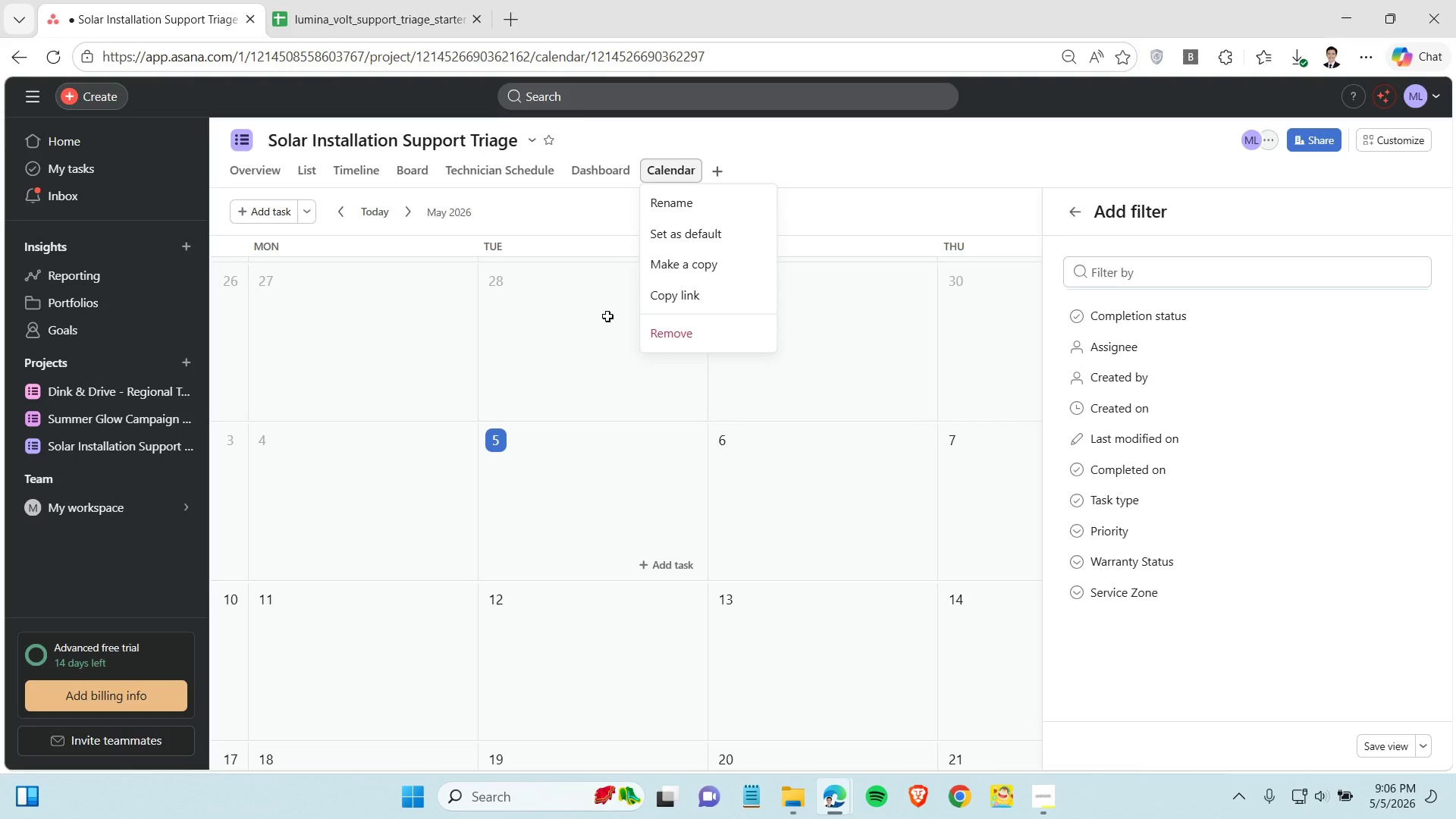 
left_click([607, 316])
 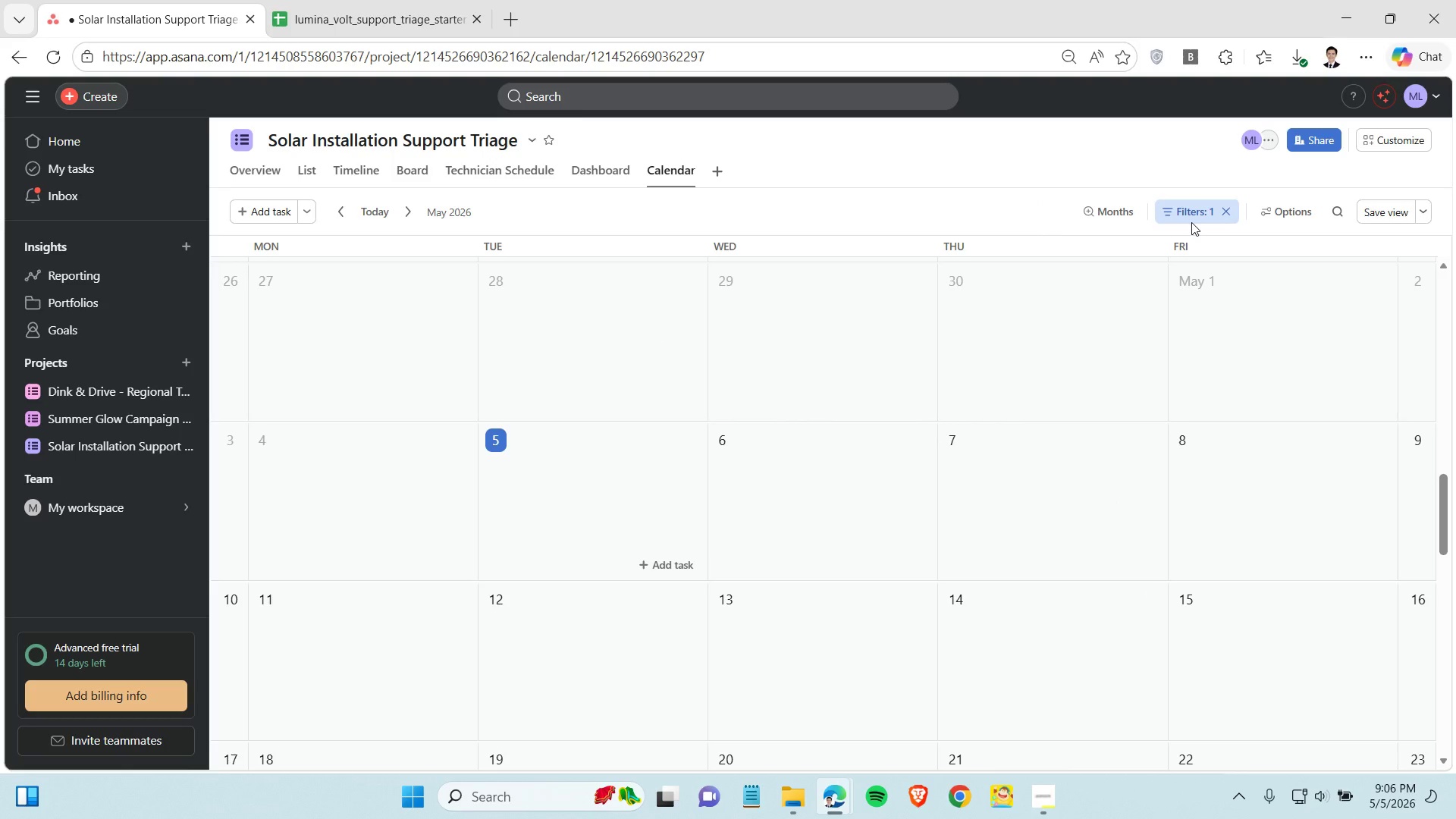 
left_click([1225, 214])
 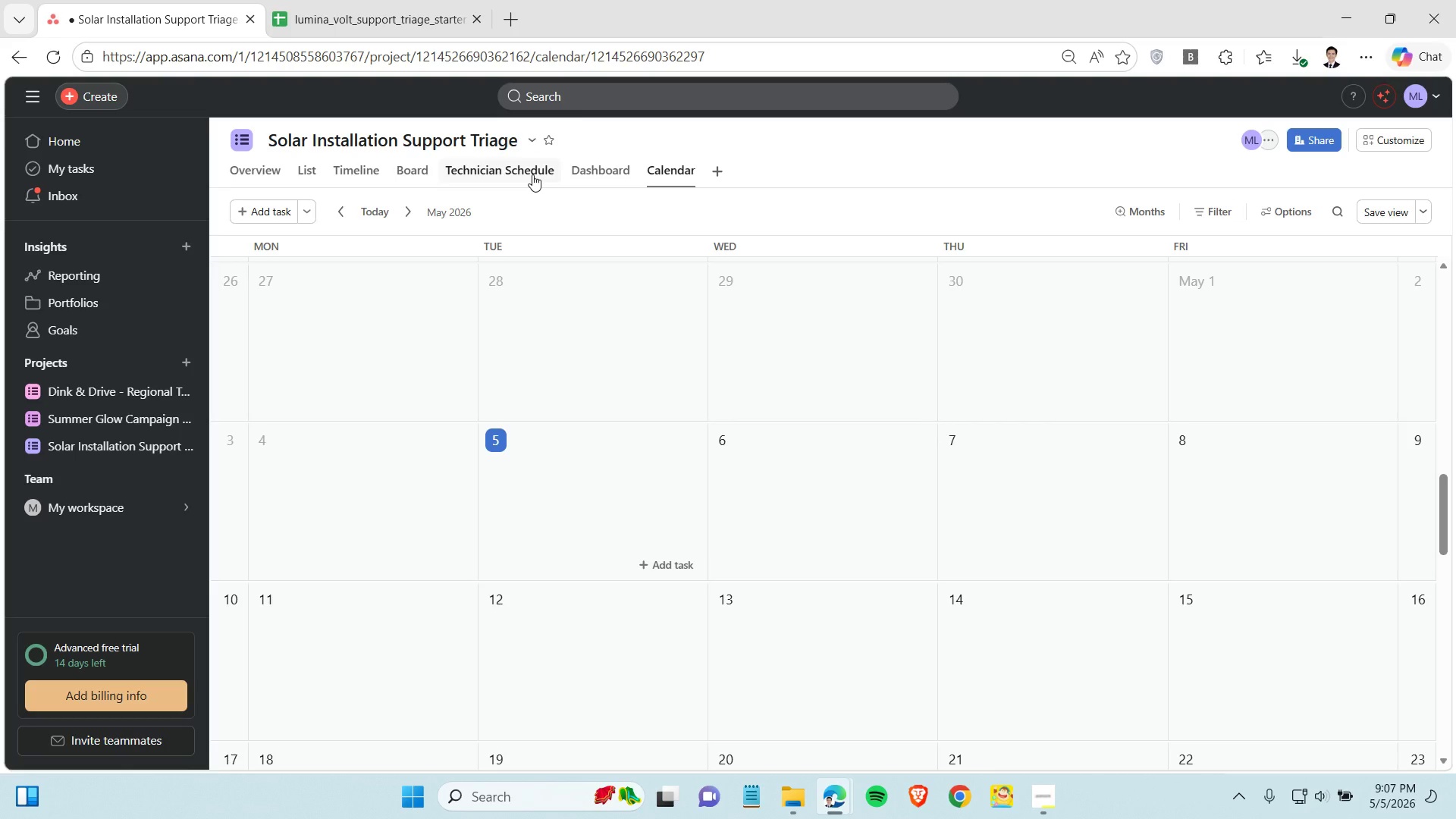 
wait(15.88)
 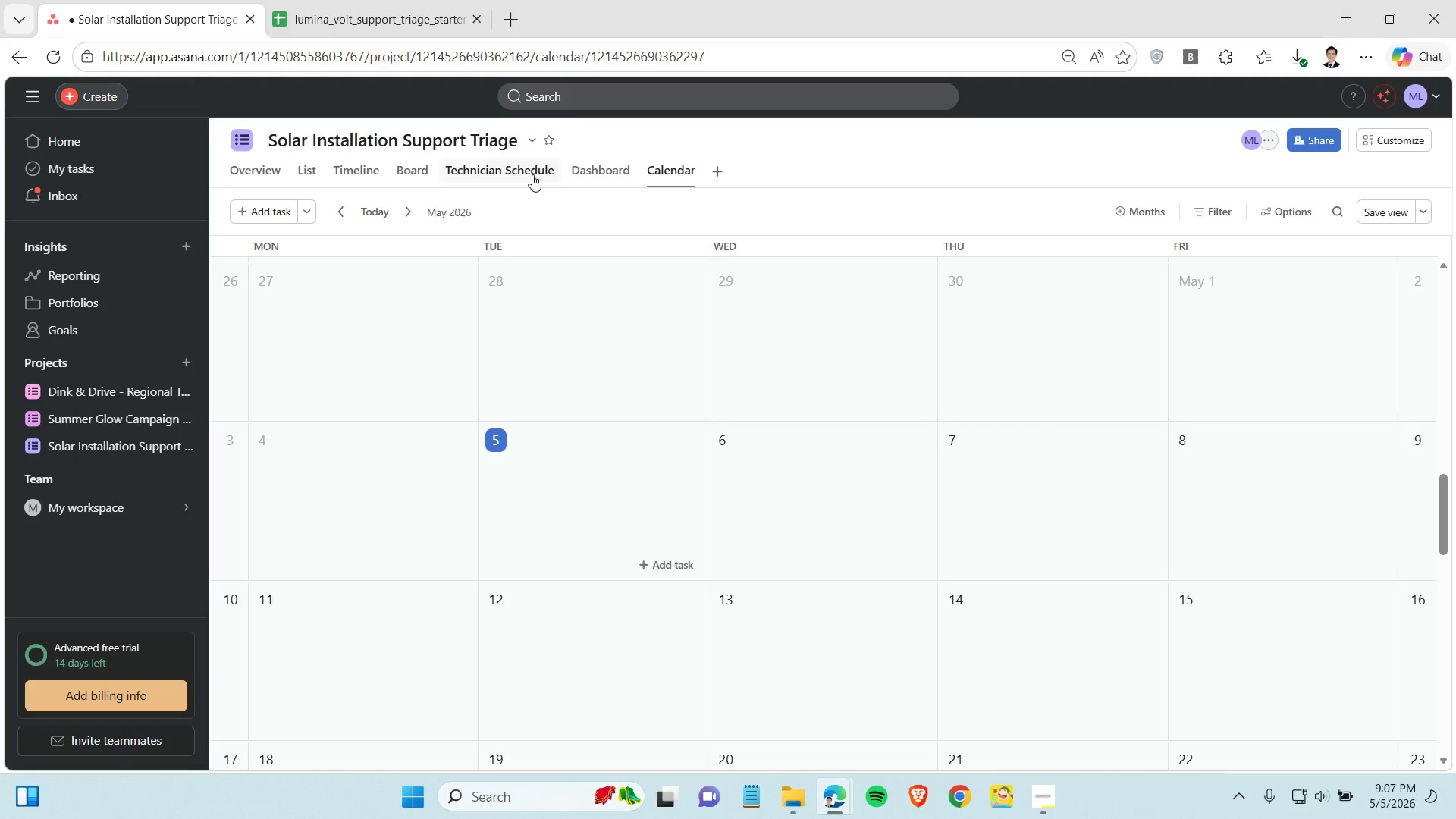 
left_click([536, 174])
 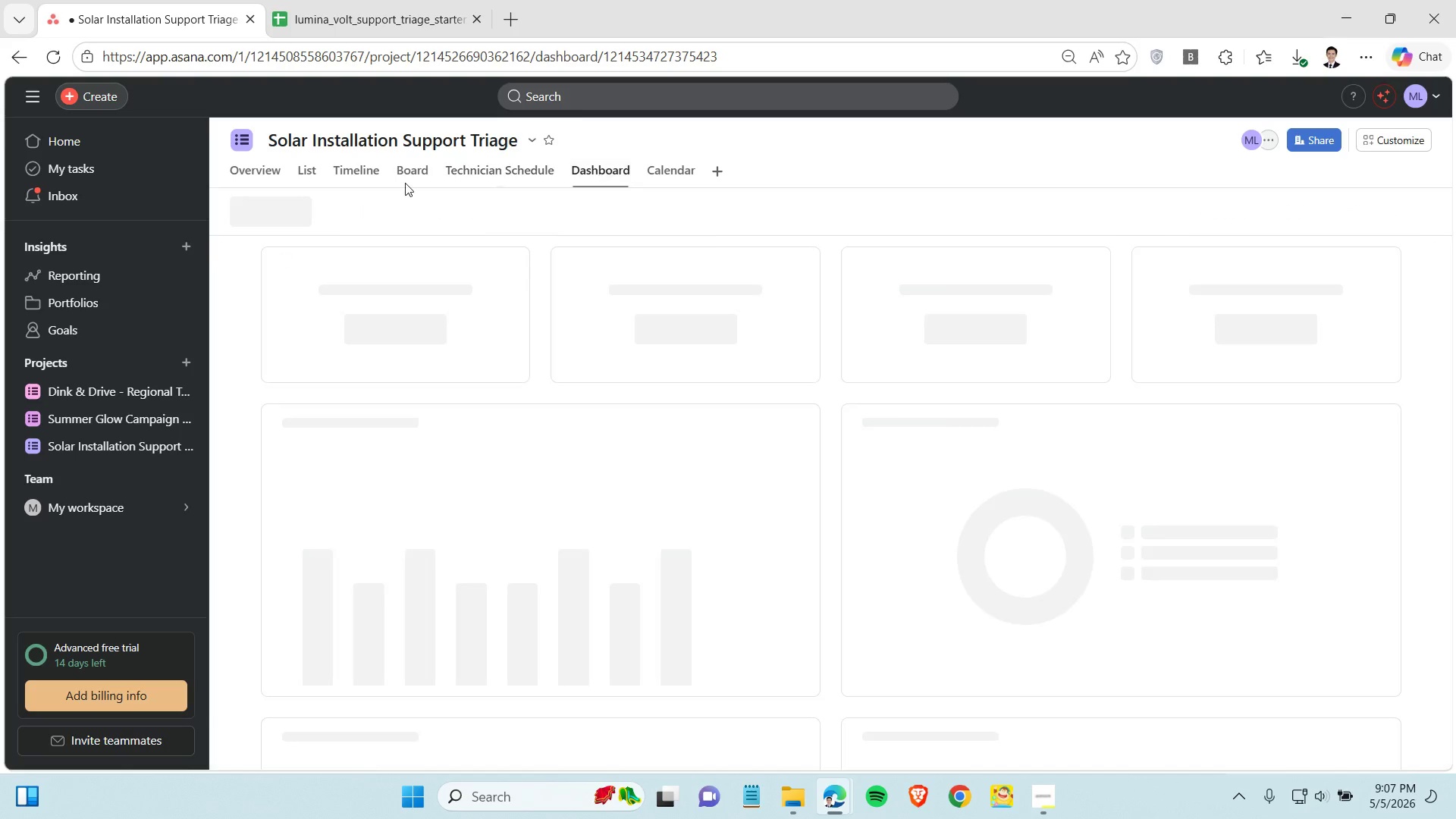 
left_click([410, 171])
 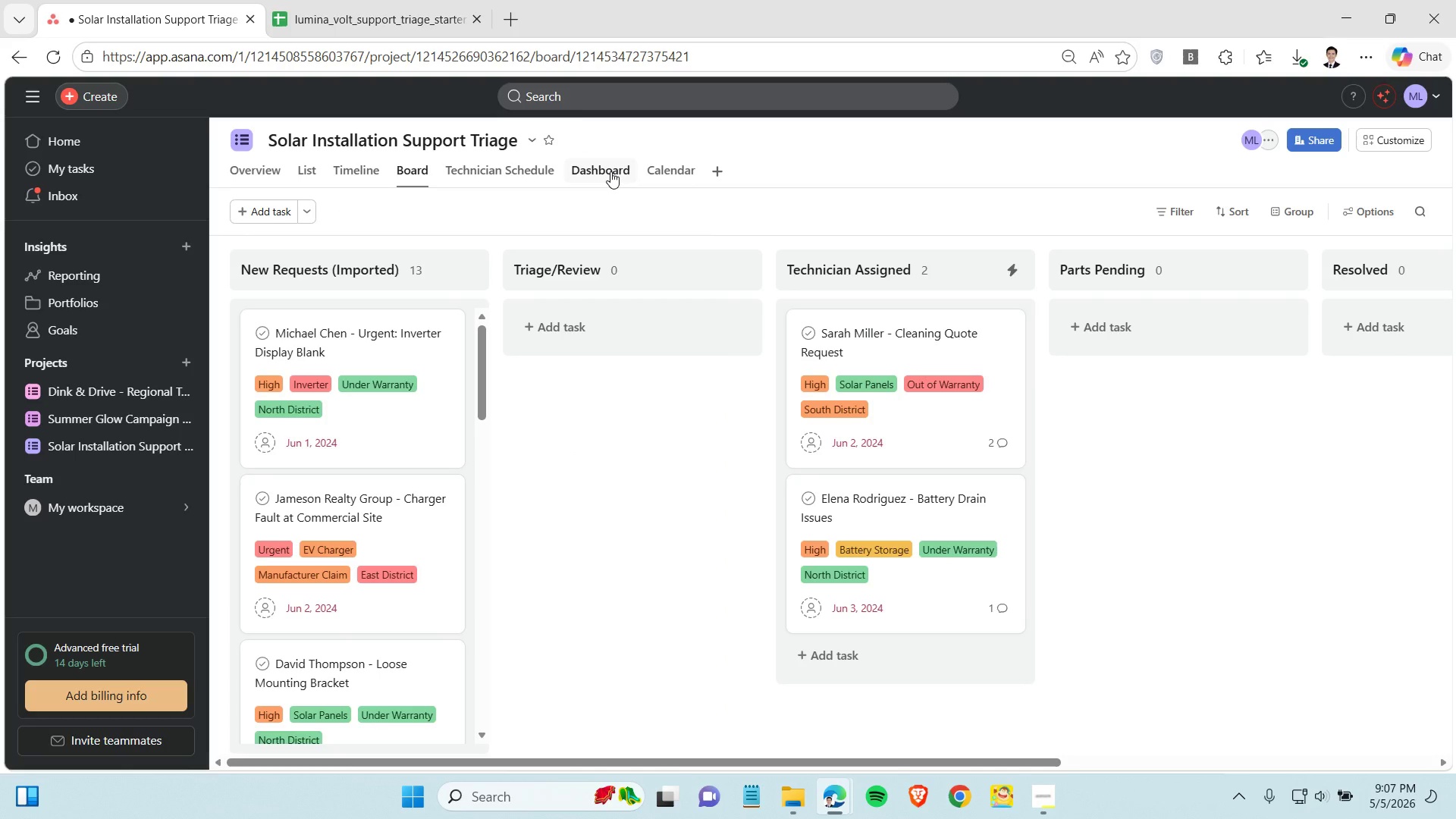 
wait(12.28)
 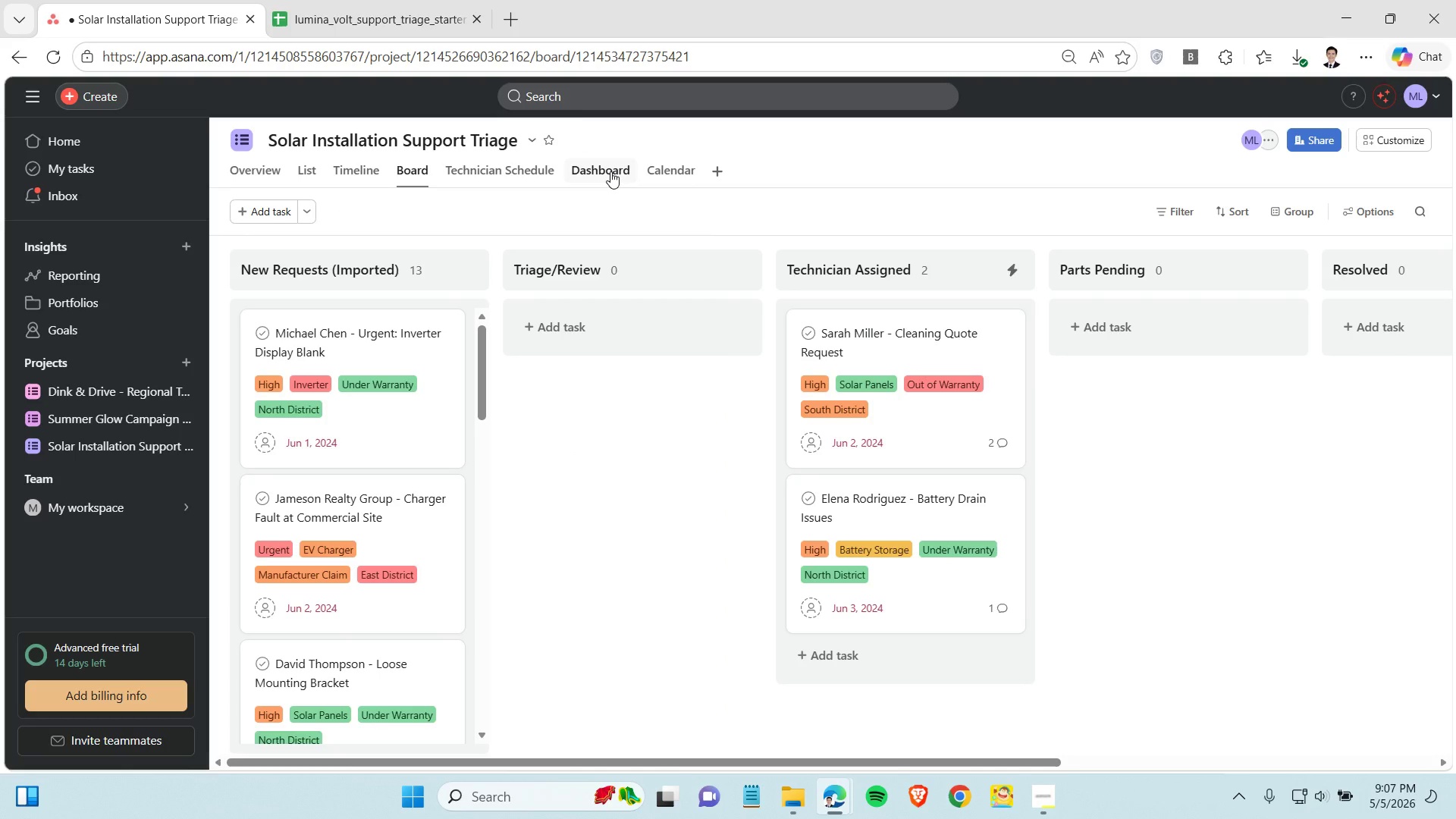 
left_click([670, 168])
 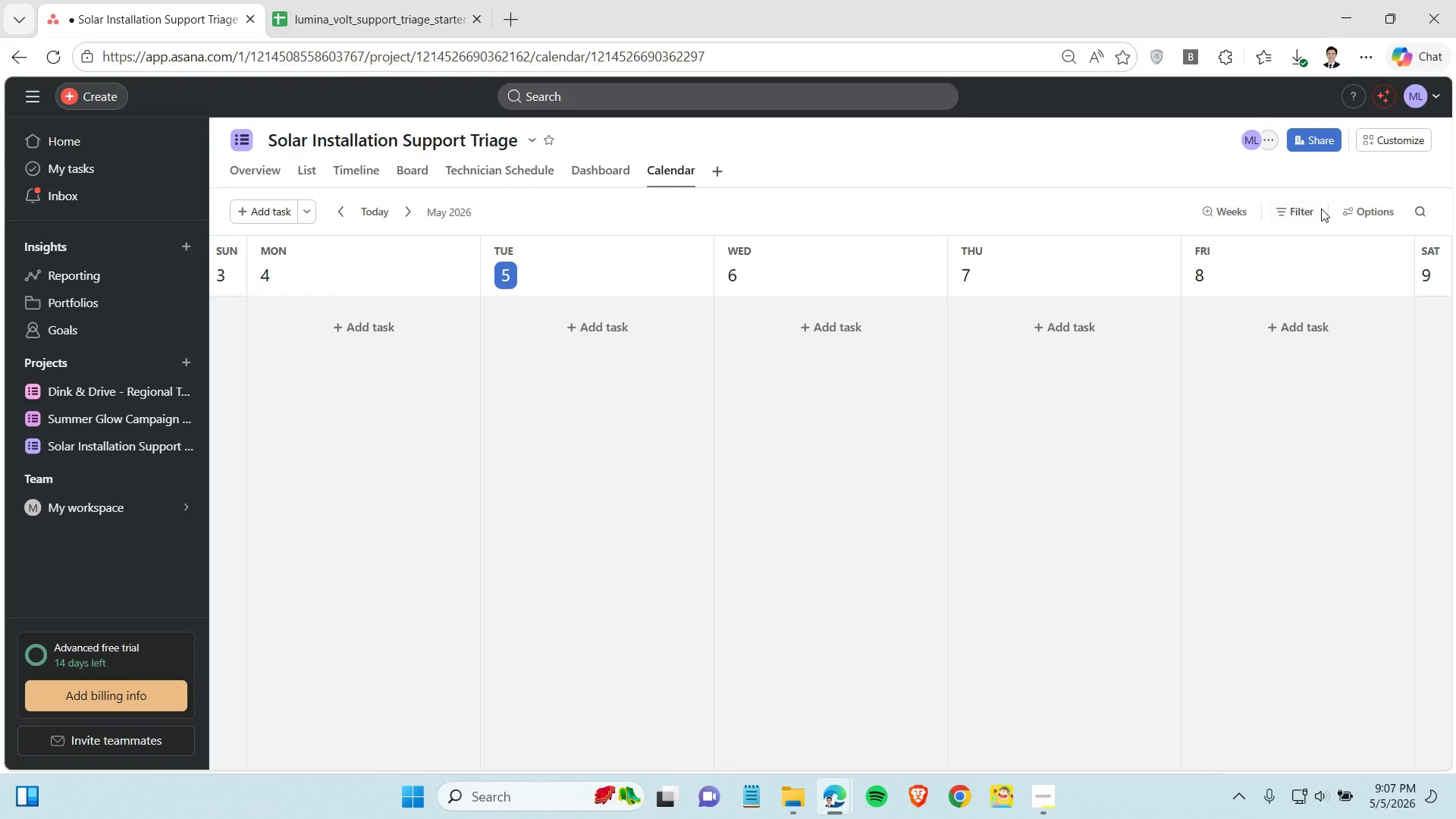 
left_click([1298, 202])
 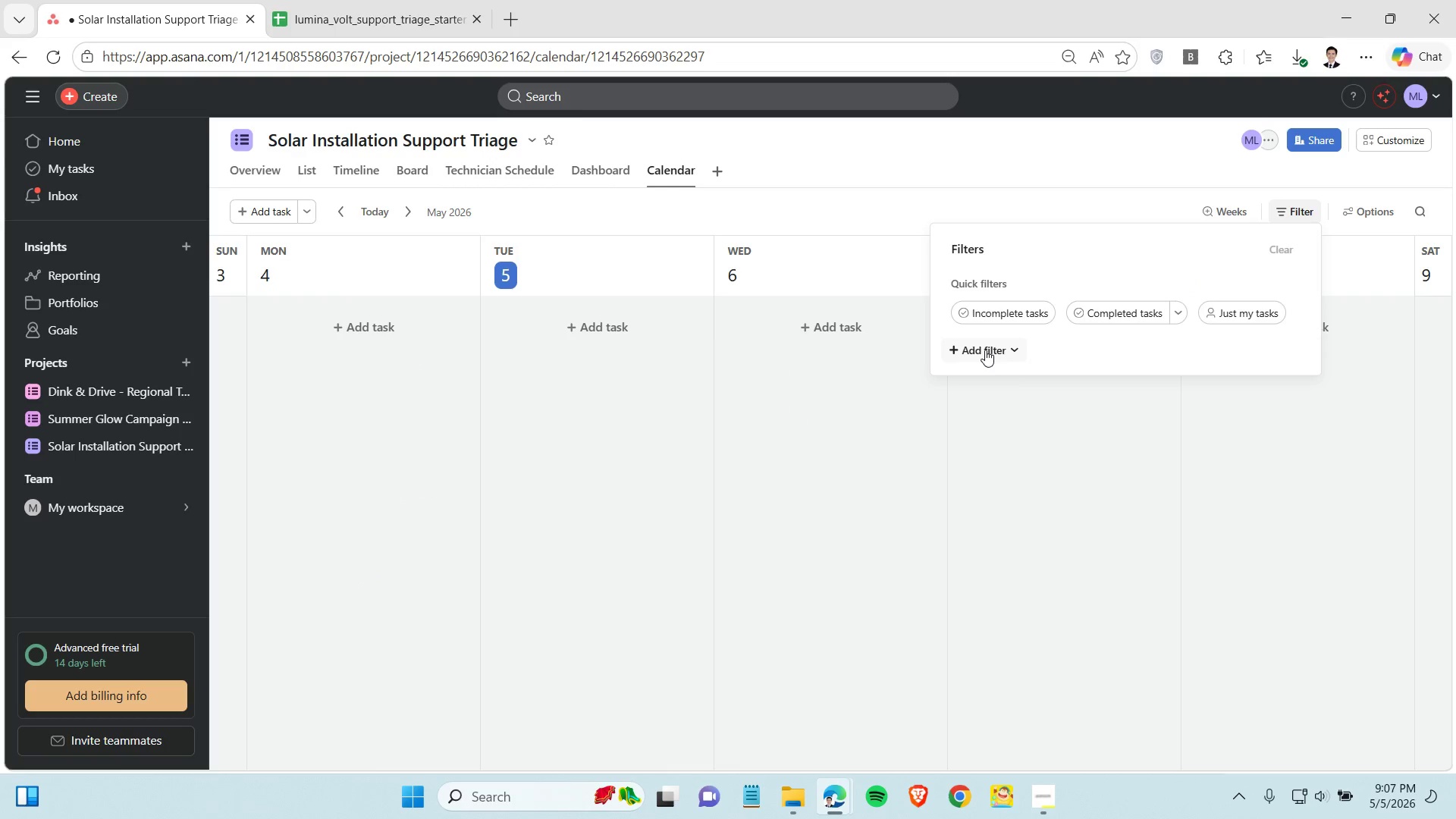 
left_click([985, 350])
 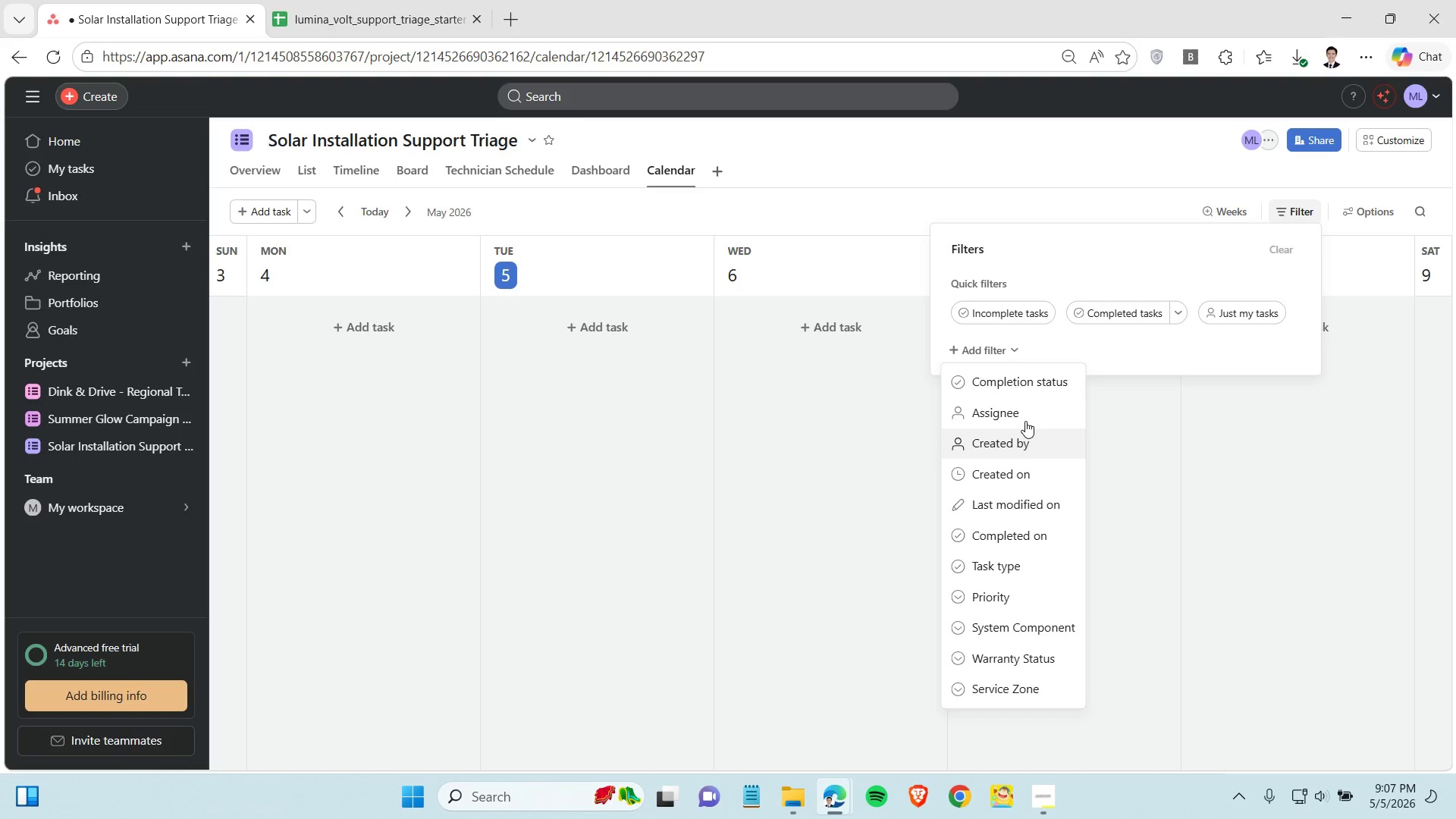 
left_click([1022, 410])
 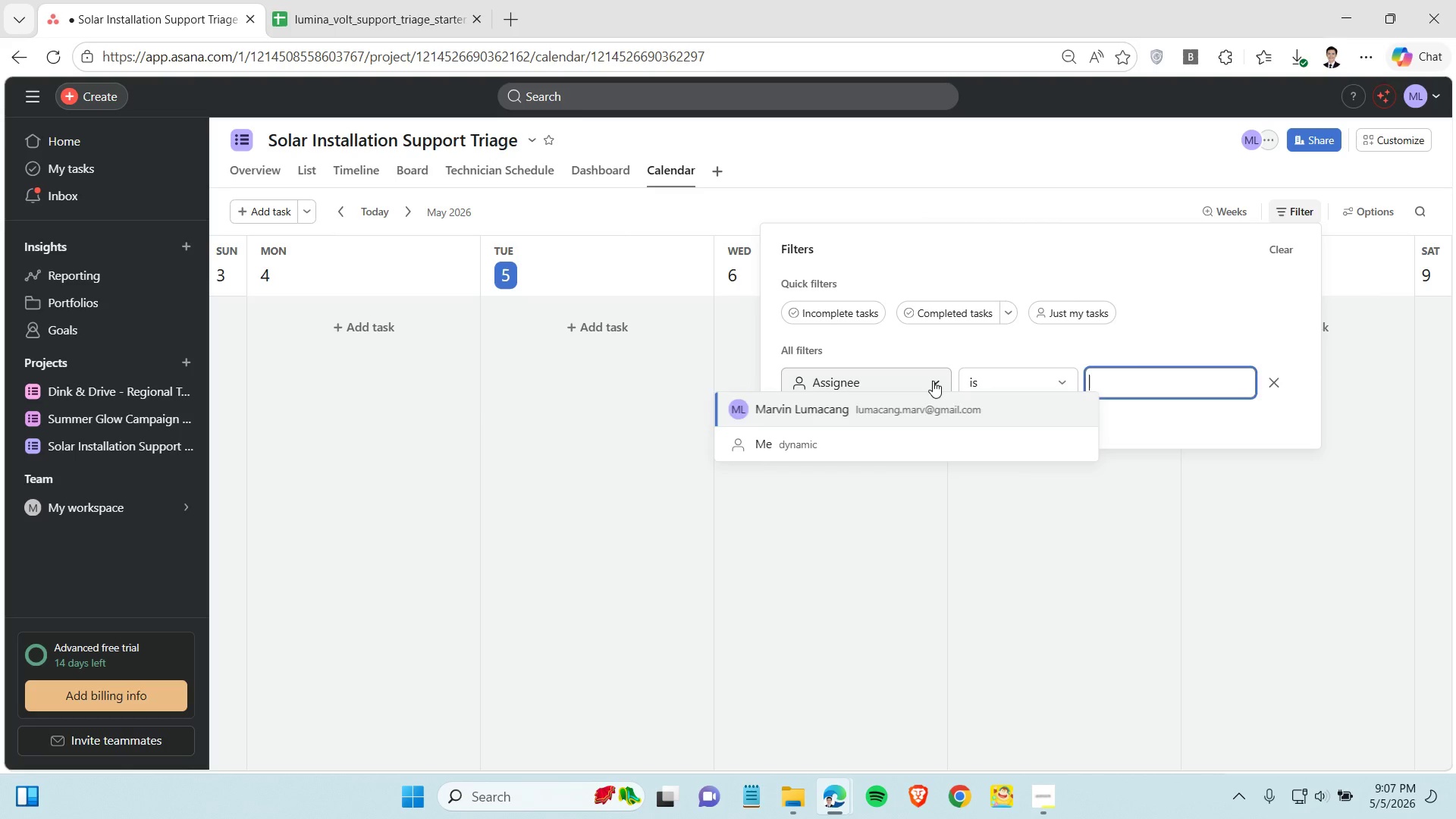 
left_click([933, 381])
 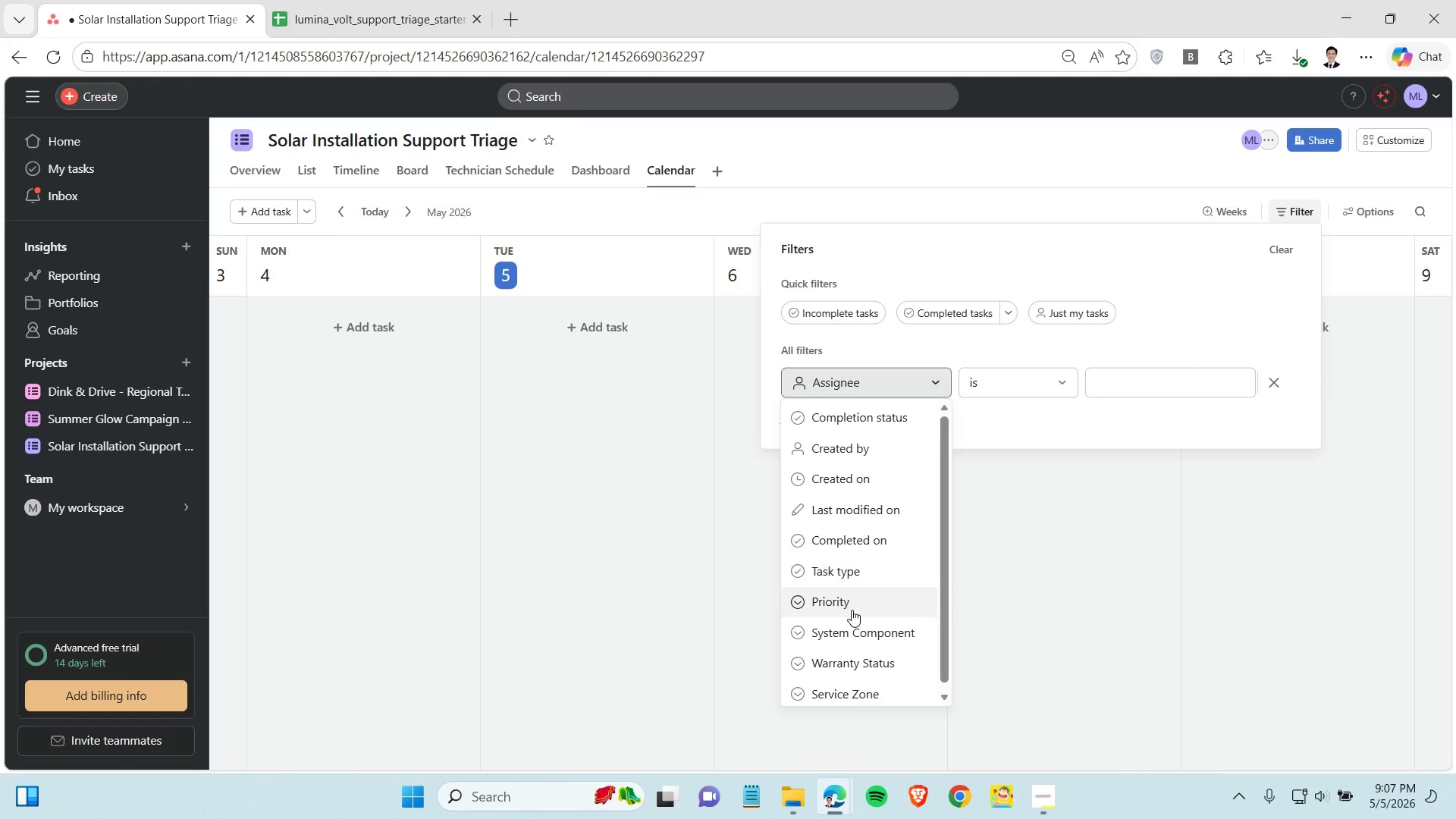 
scroll: coordinate [863, 647], scroll_direction: down, amount: 3.0
 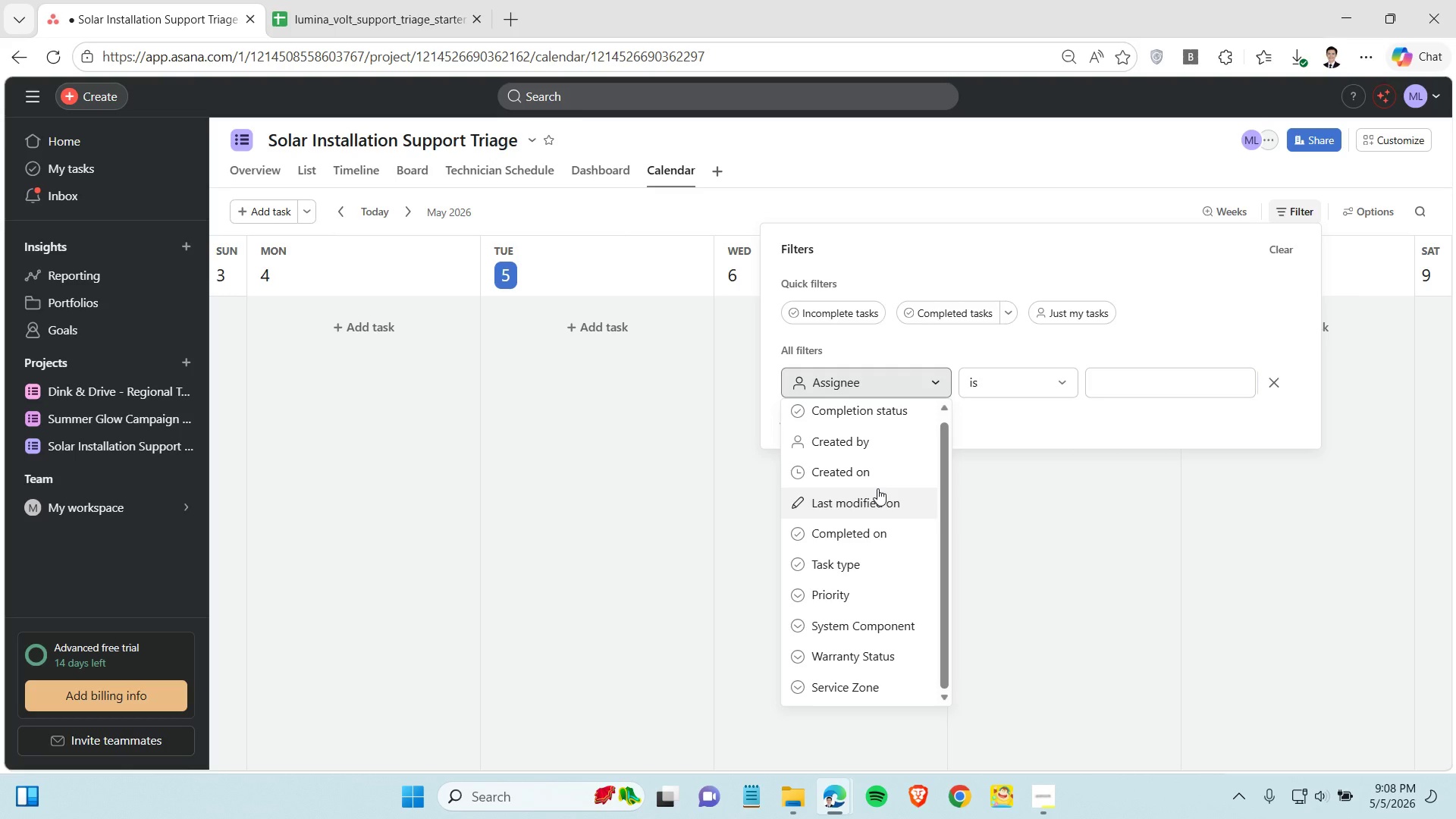 
wait(32.26)
 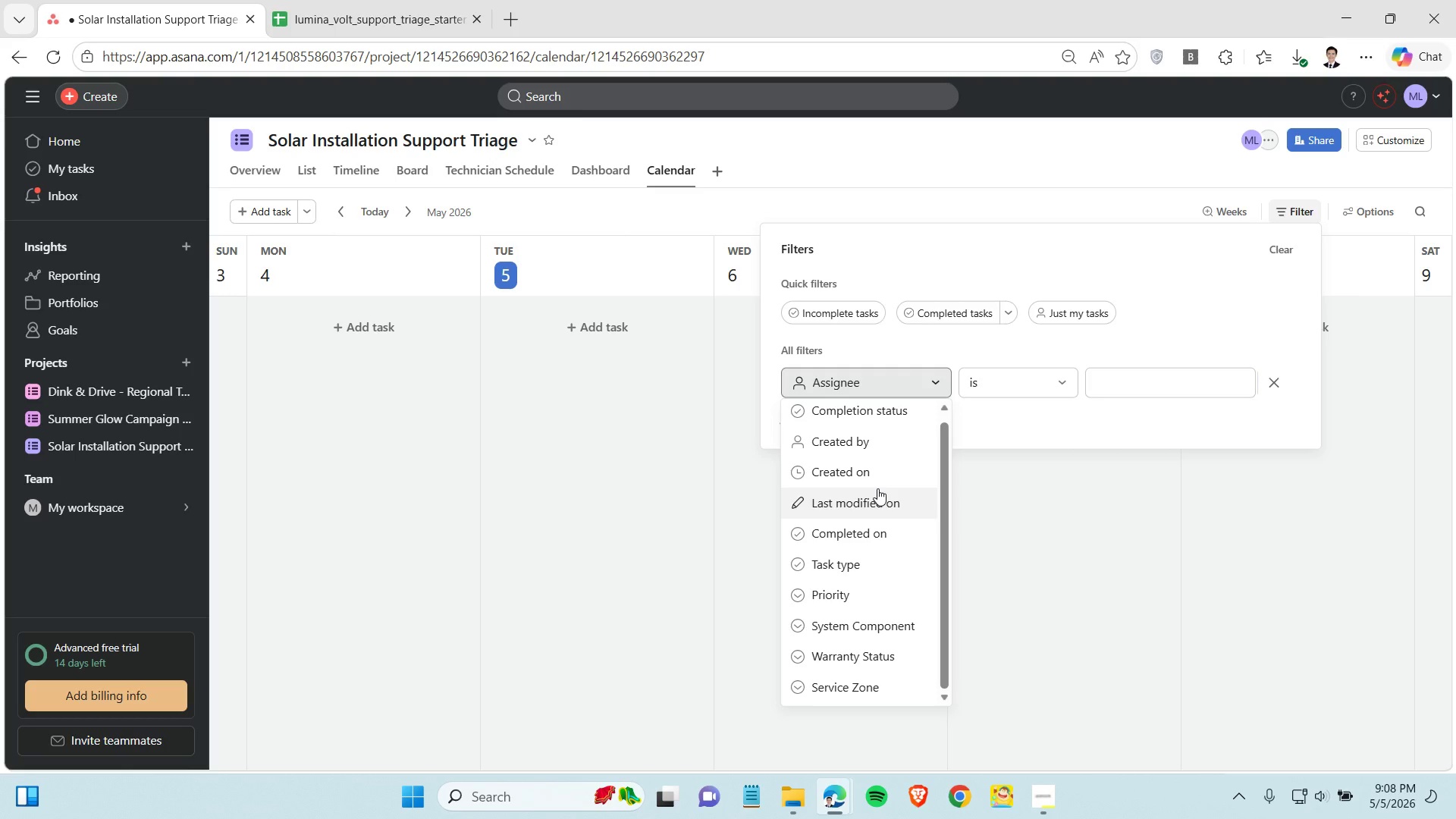 
left_click([870, 385])
 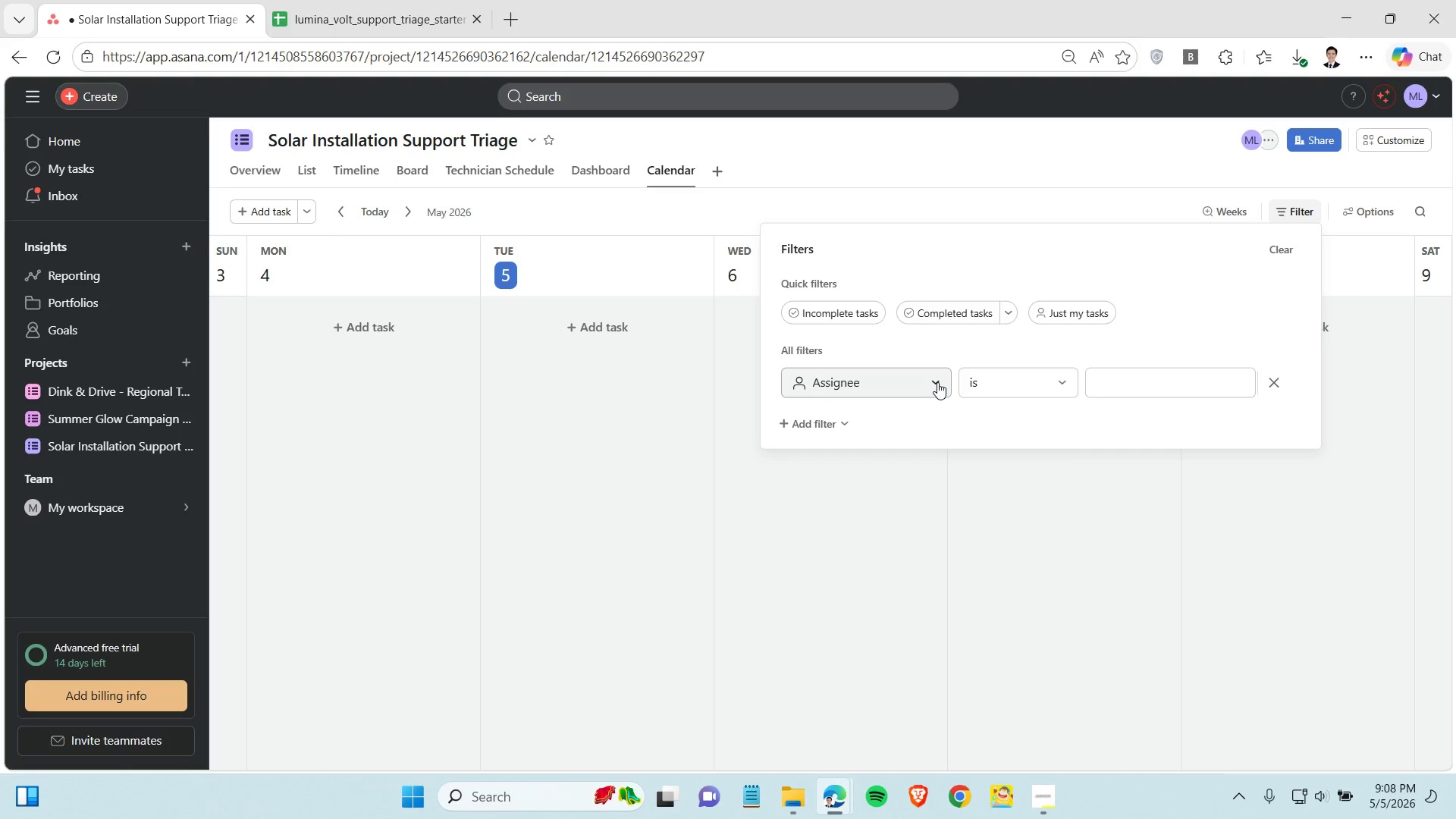 
left_click([937, 382])
 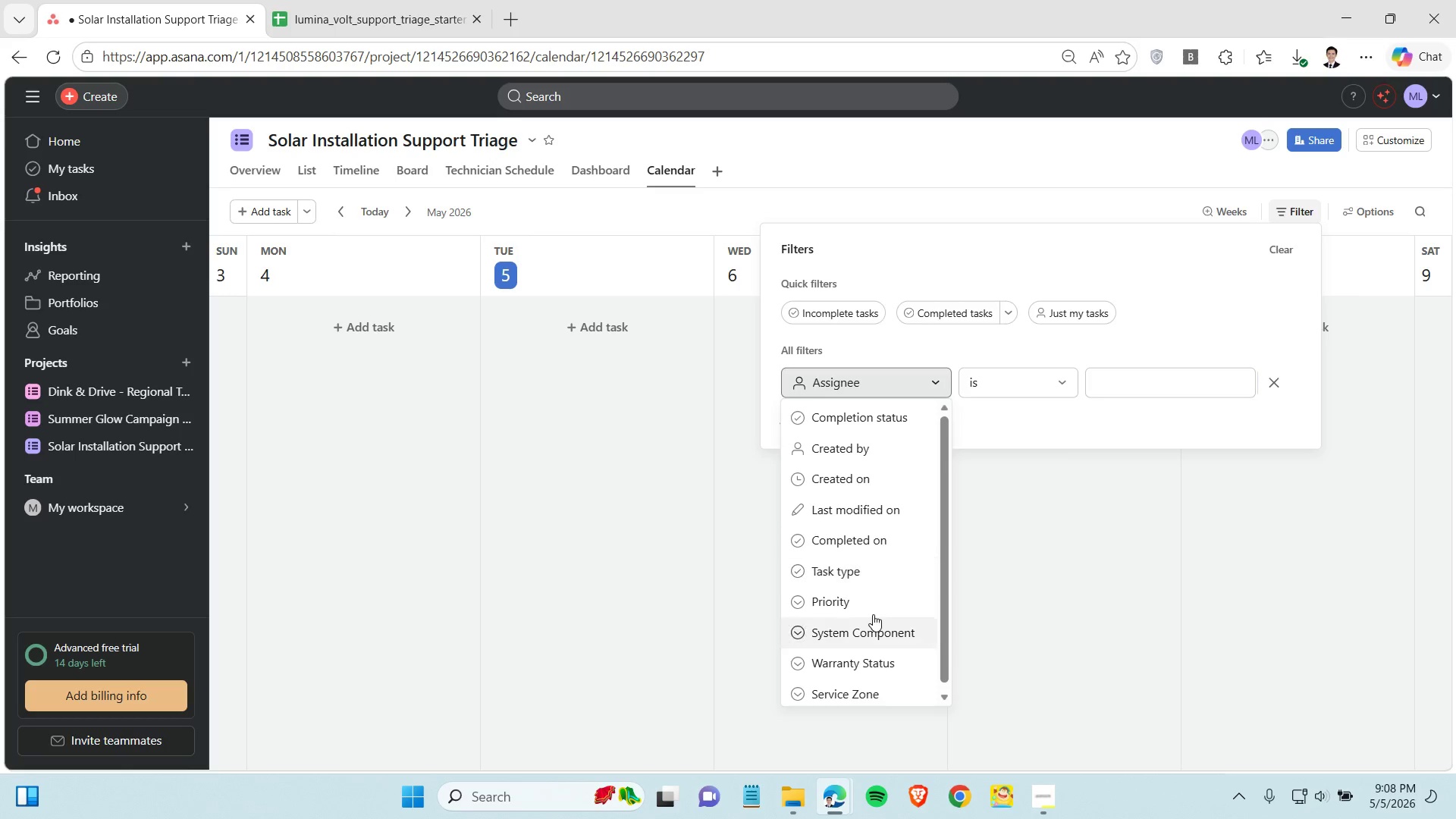 
scroll: coordinate [871, 648], scroll_direction: down, amount: 3.0
 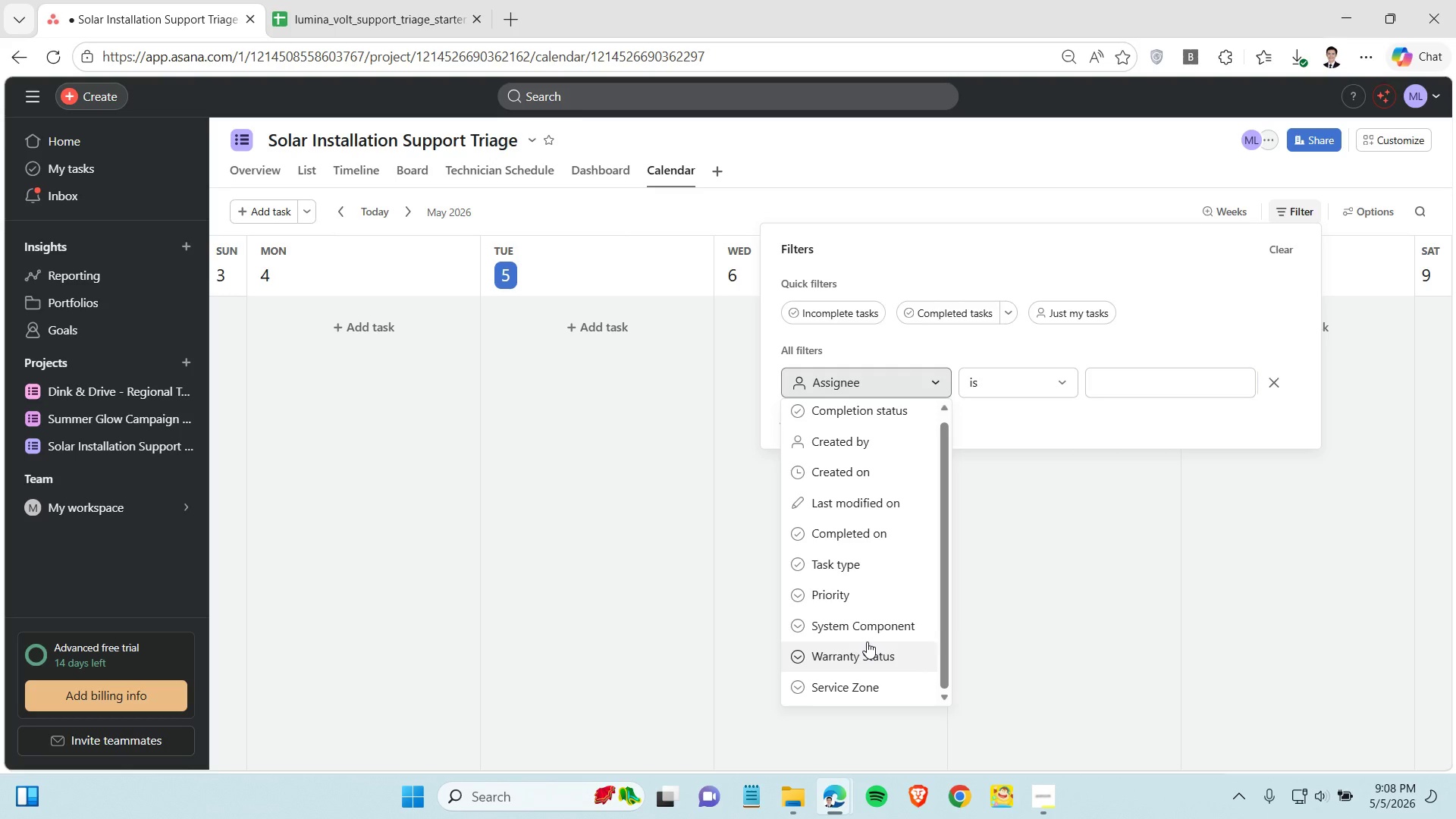 
wait(8.25)
 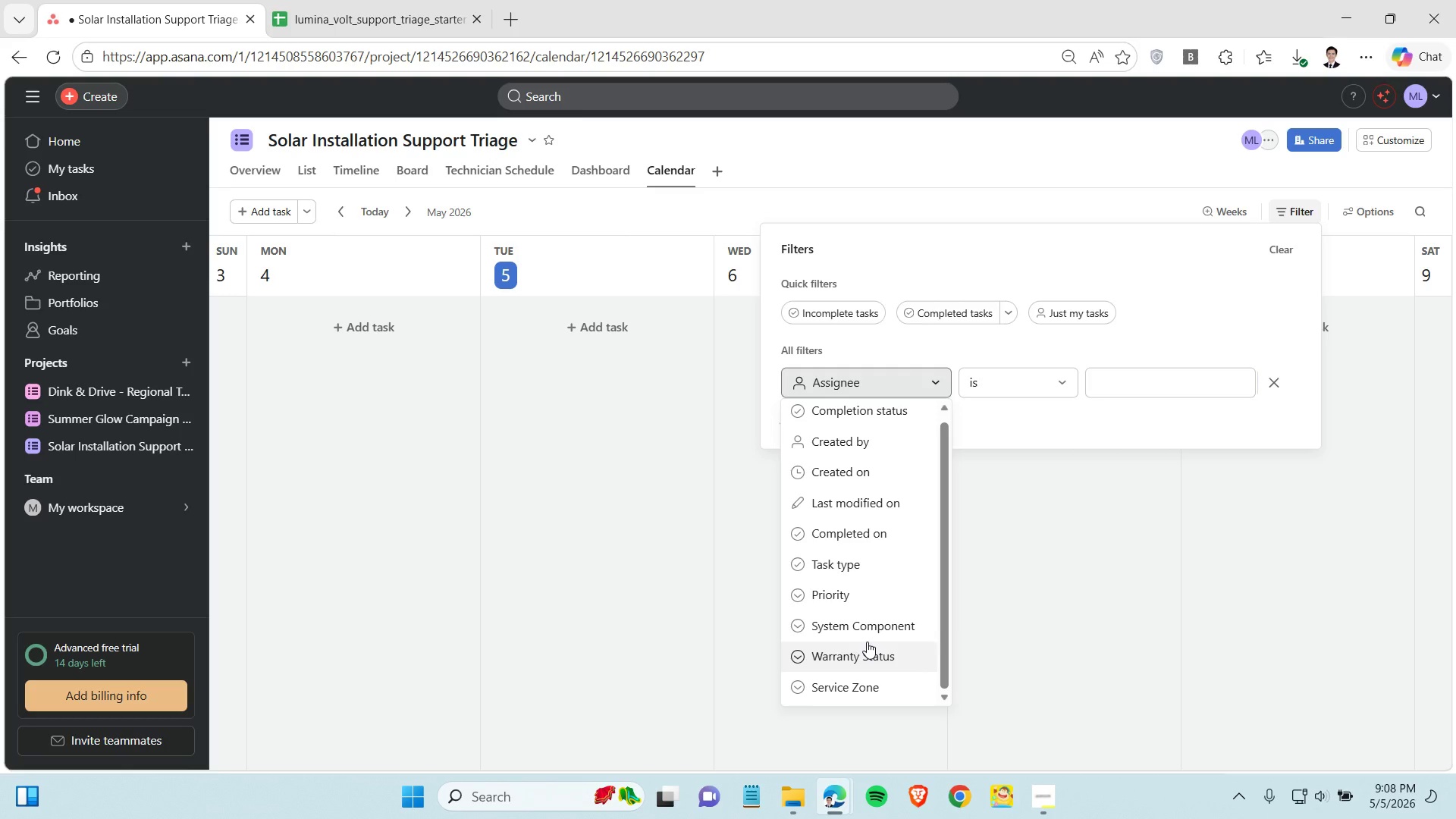 
left_click([895, 372])
 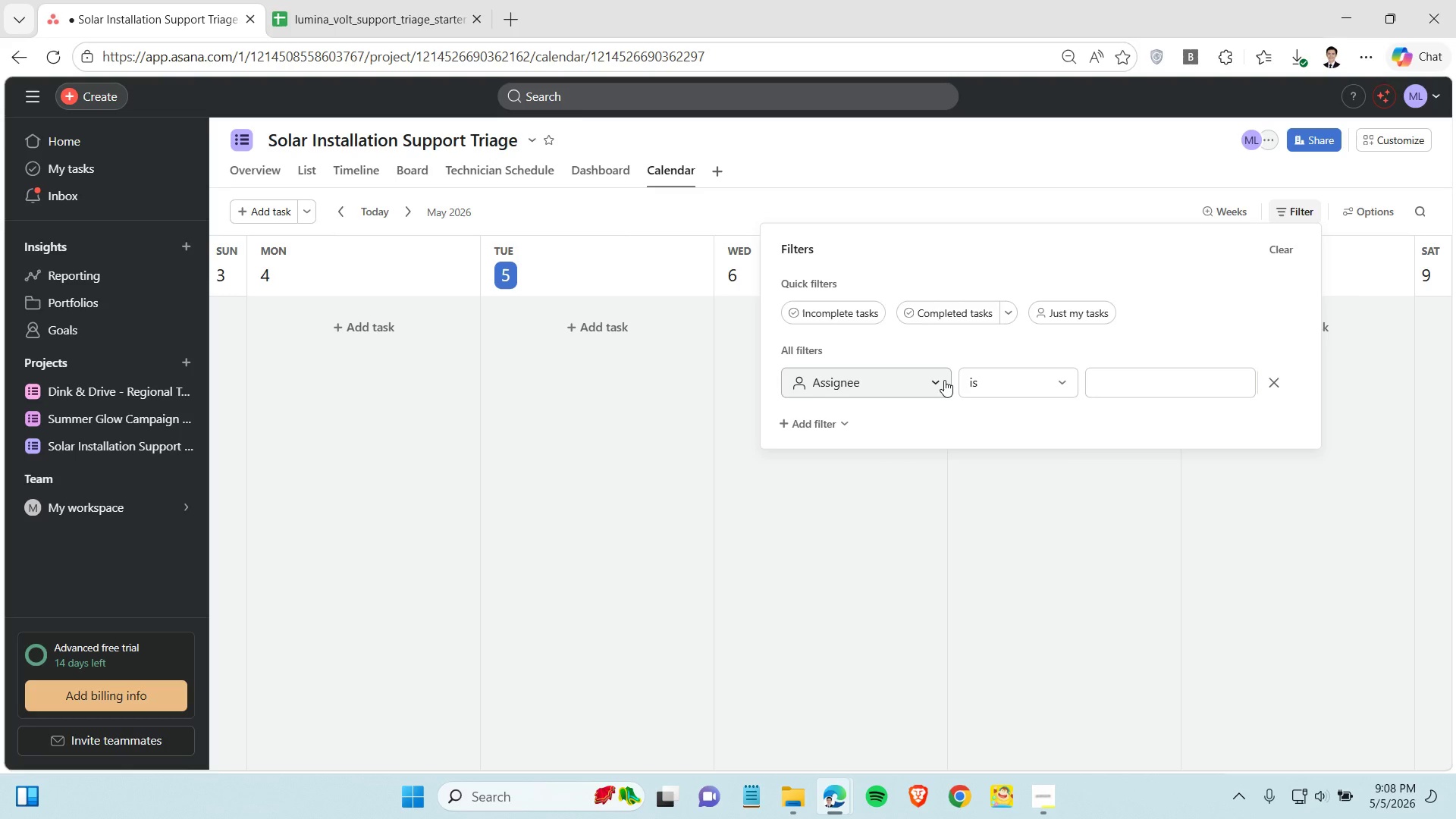 
mouse_move([930, 397])
 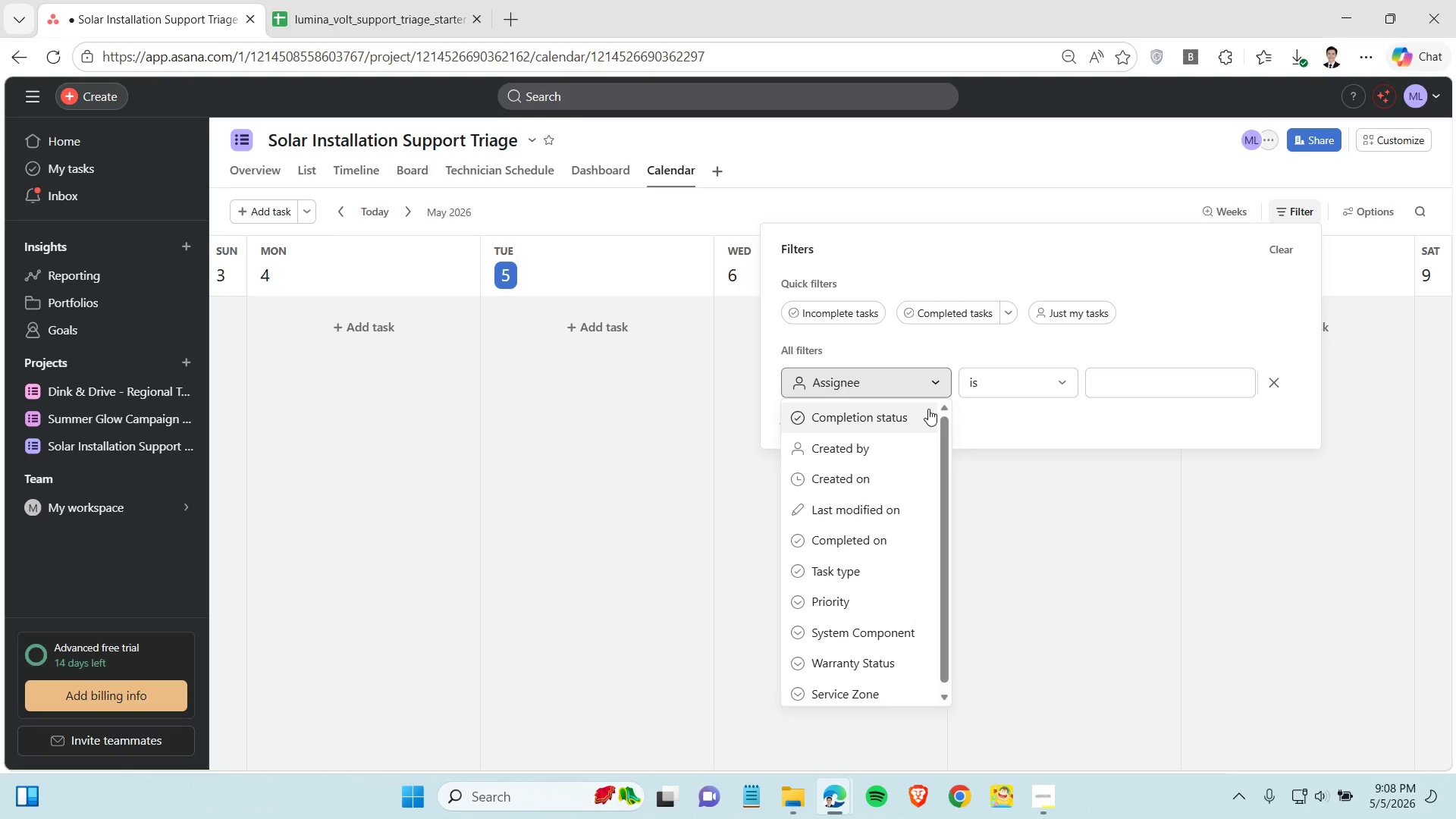 
wait(7.8)
 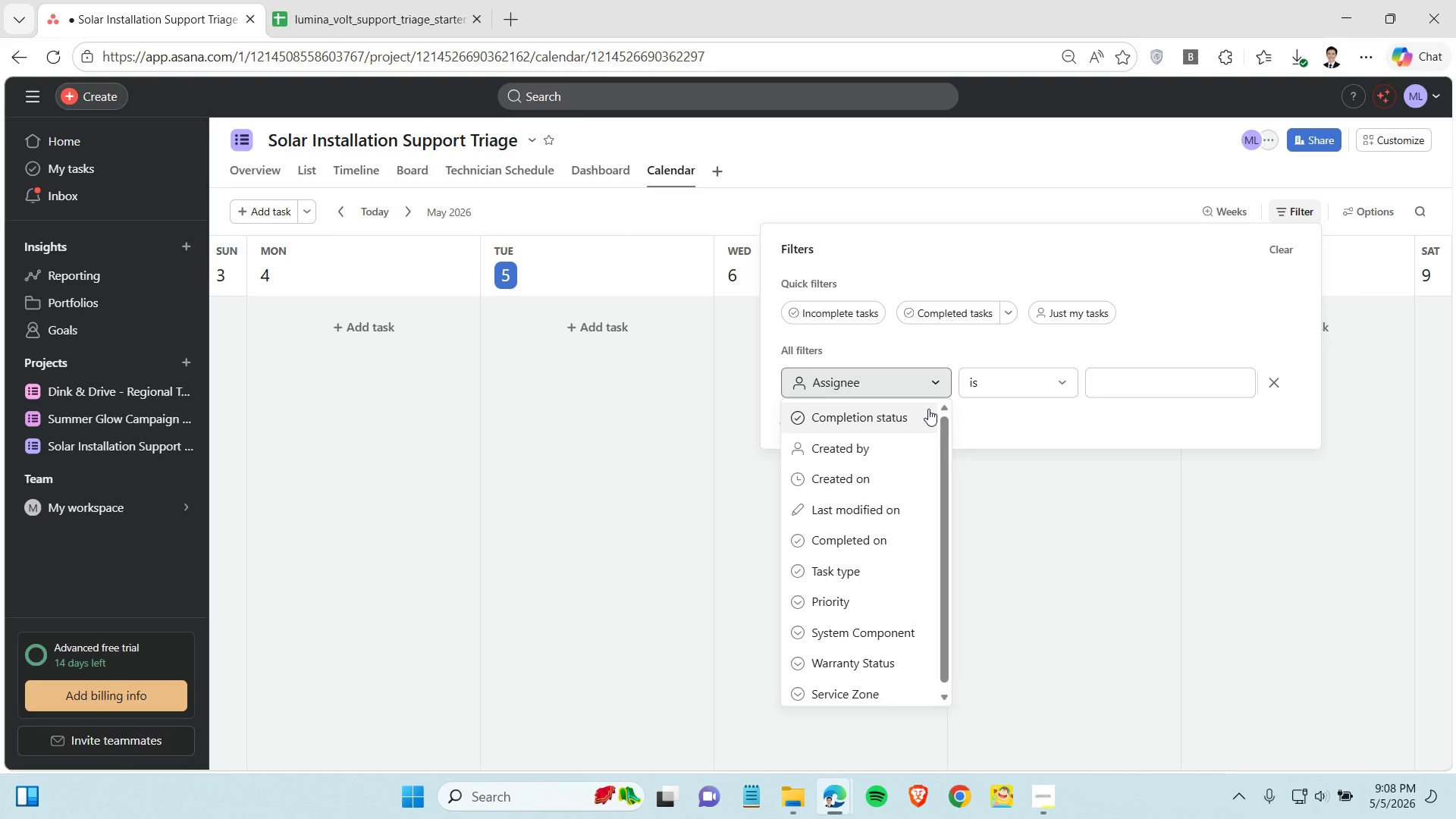 
left_click([718, 480])
 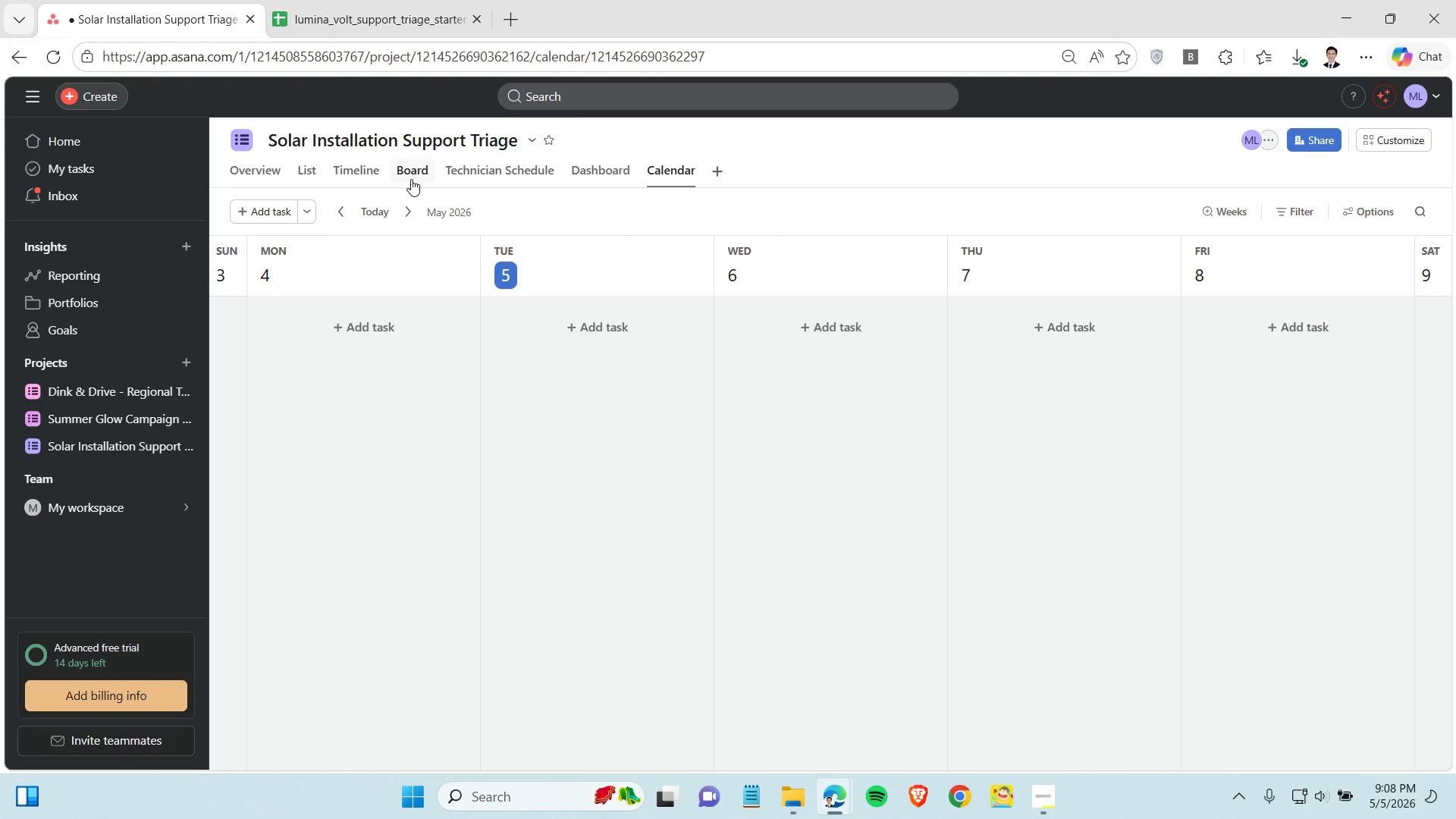 
left_click([411, 179])
 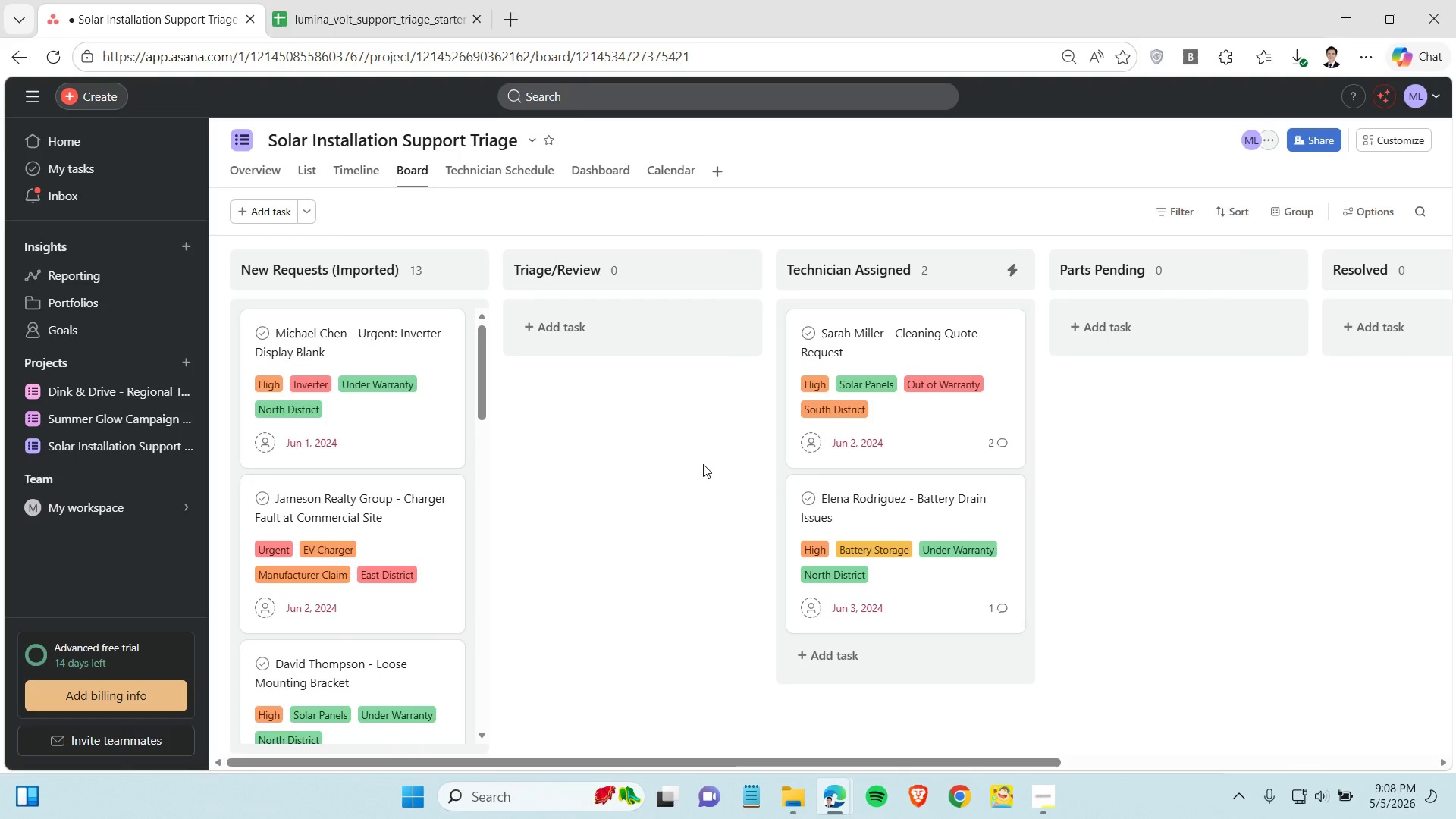 
wait(18.72)
 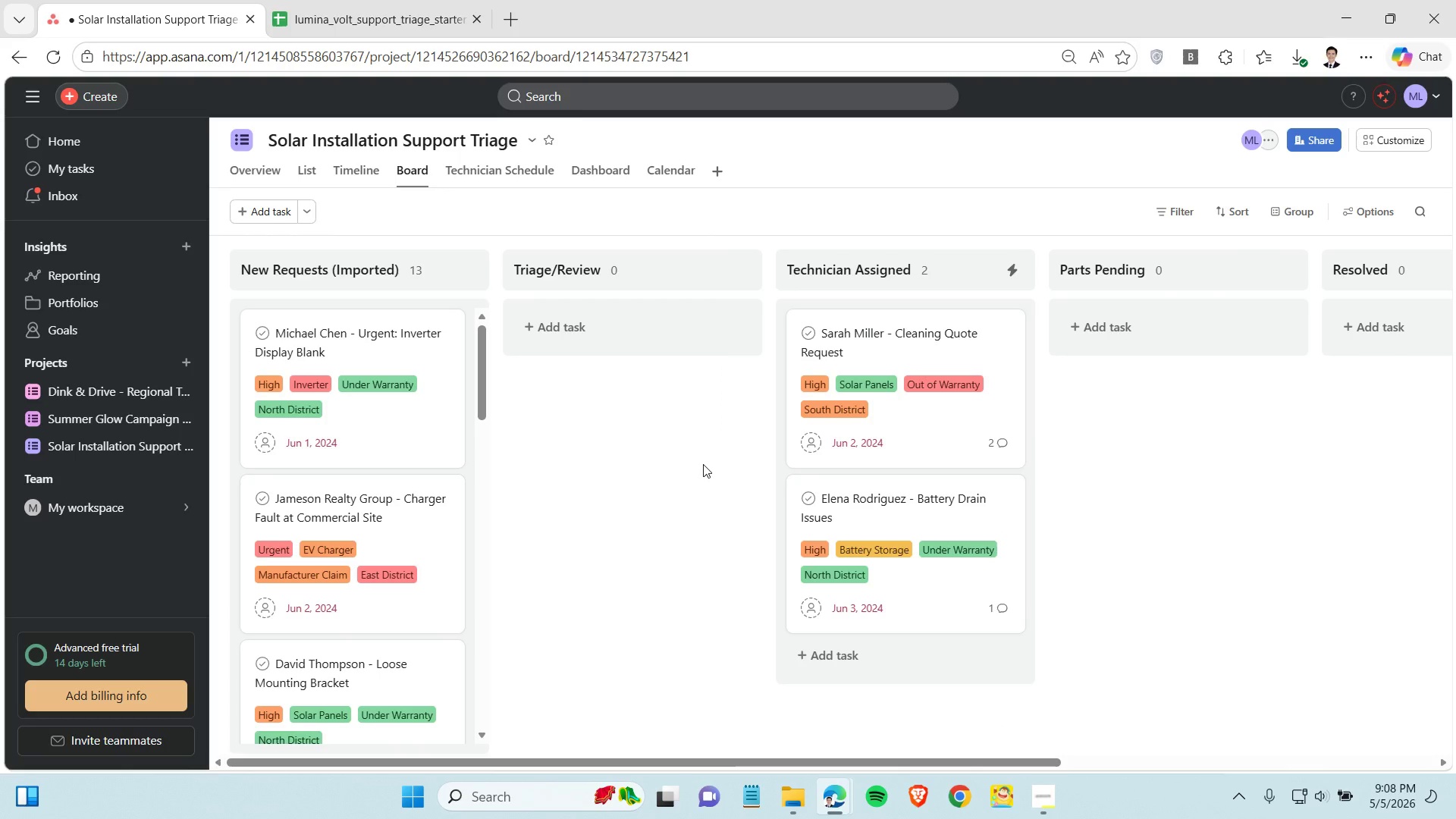 
left_click([369, 9])
 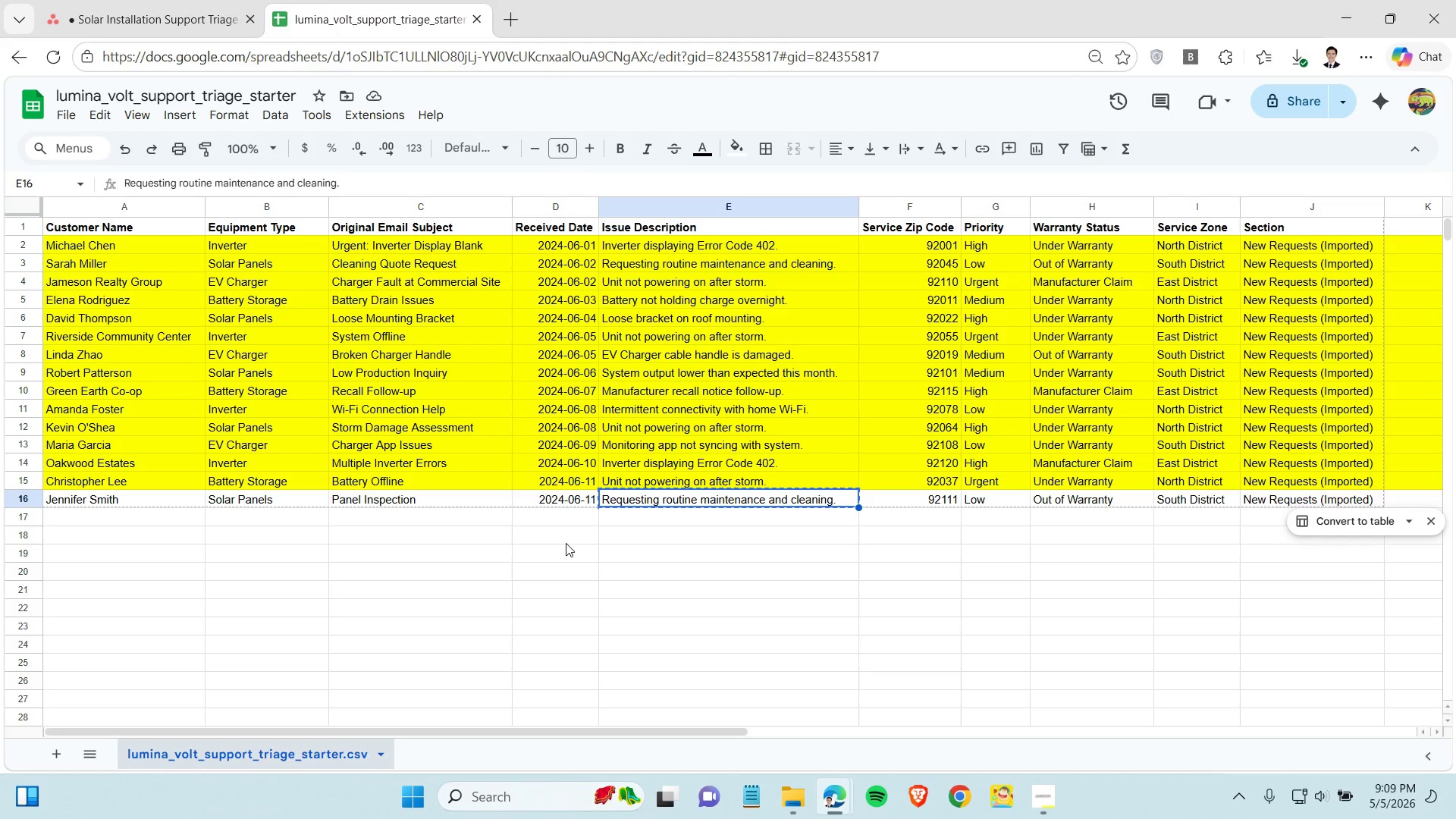 
left_click([566, 543])
 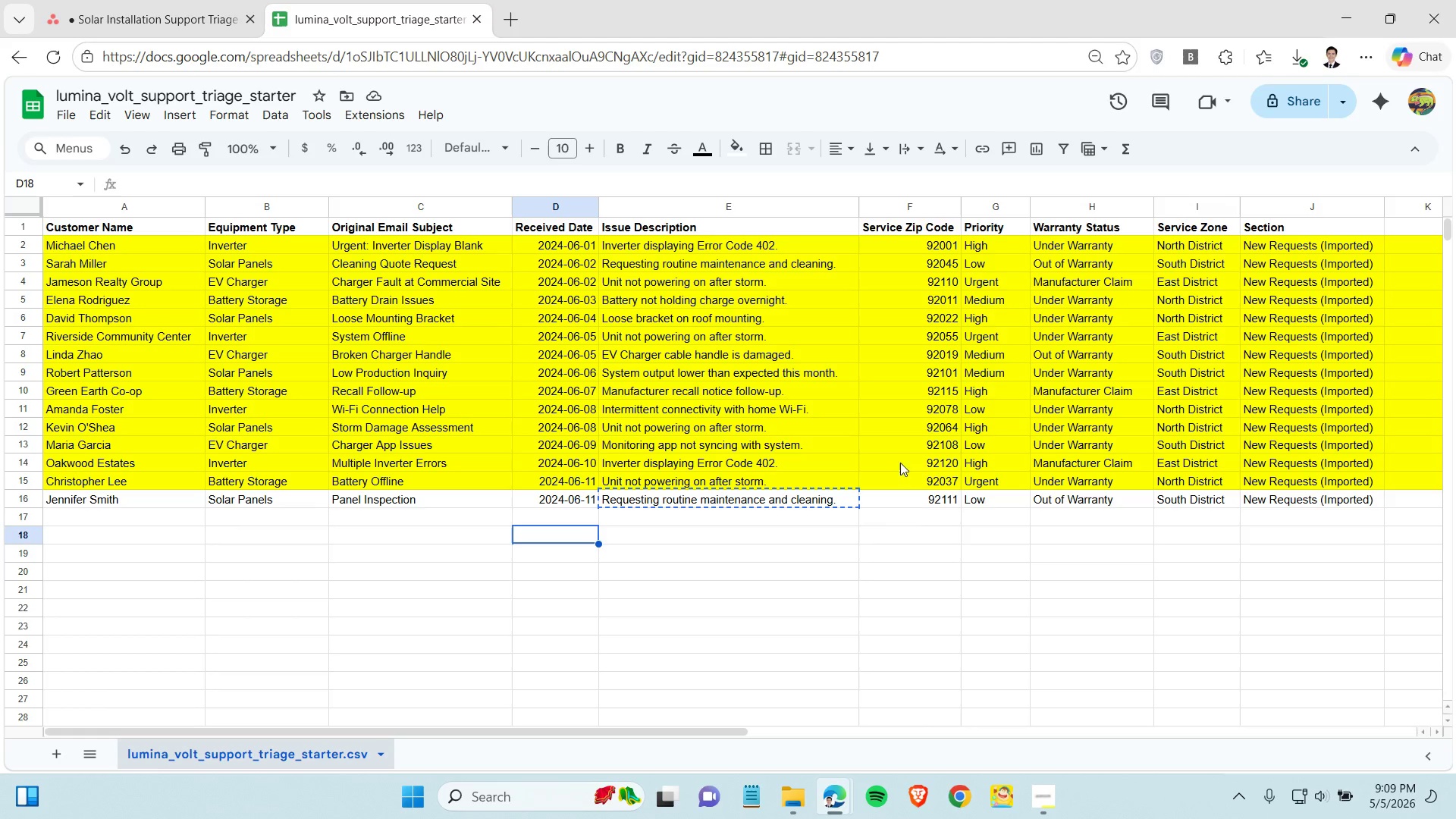 
wait(7.91)
 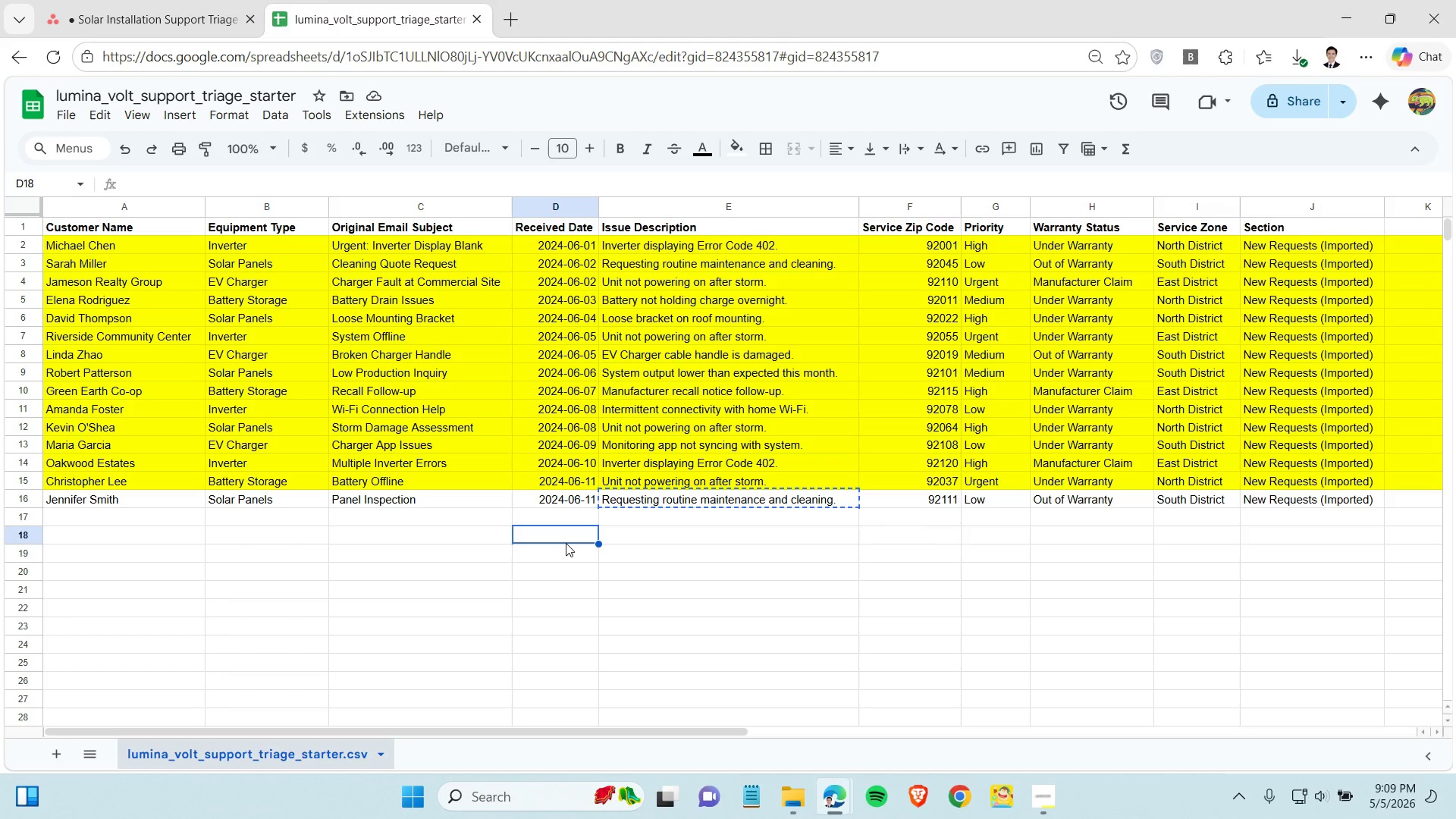 
left_click_drag(start_coordinate=[1269, 247], to_coordinate=[1288, 490])
 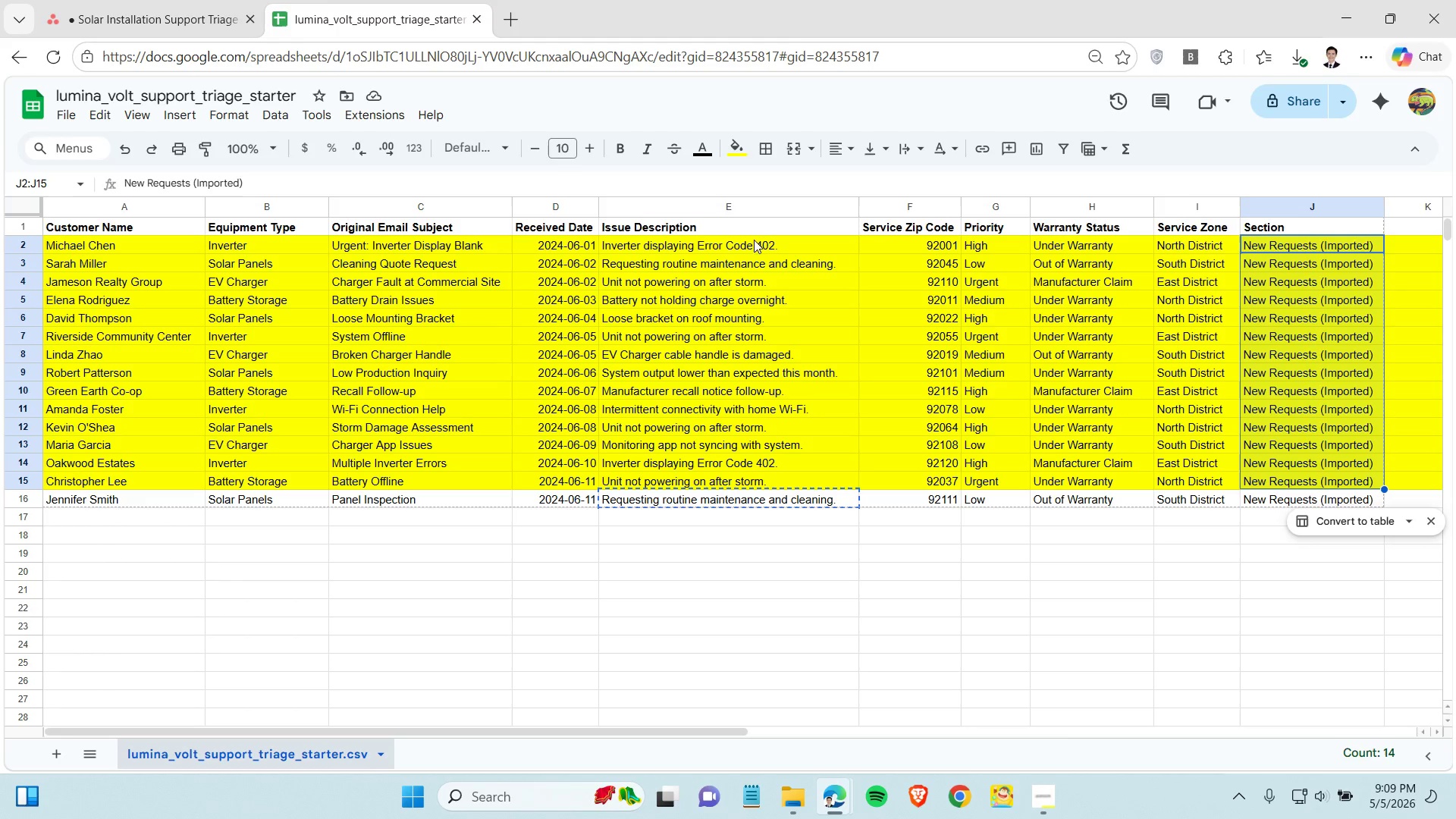 
wait(5.83)
 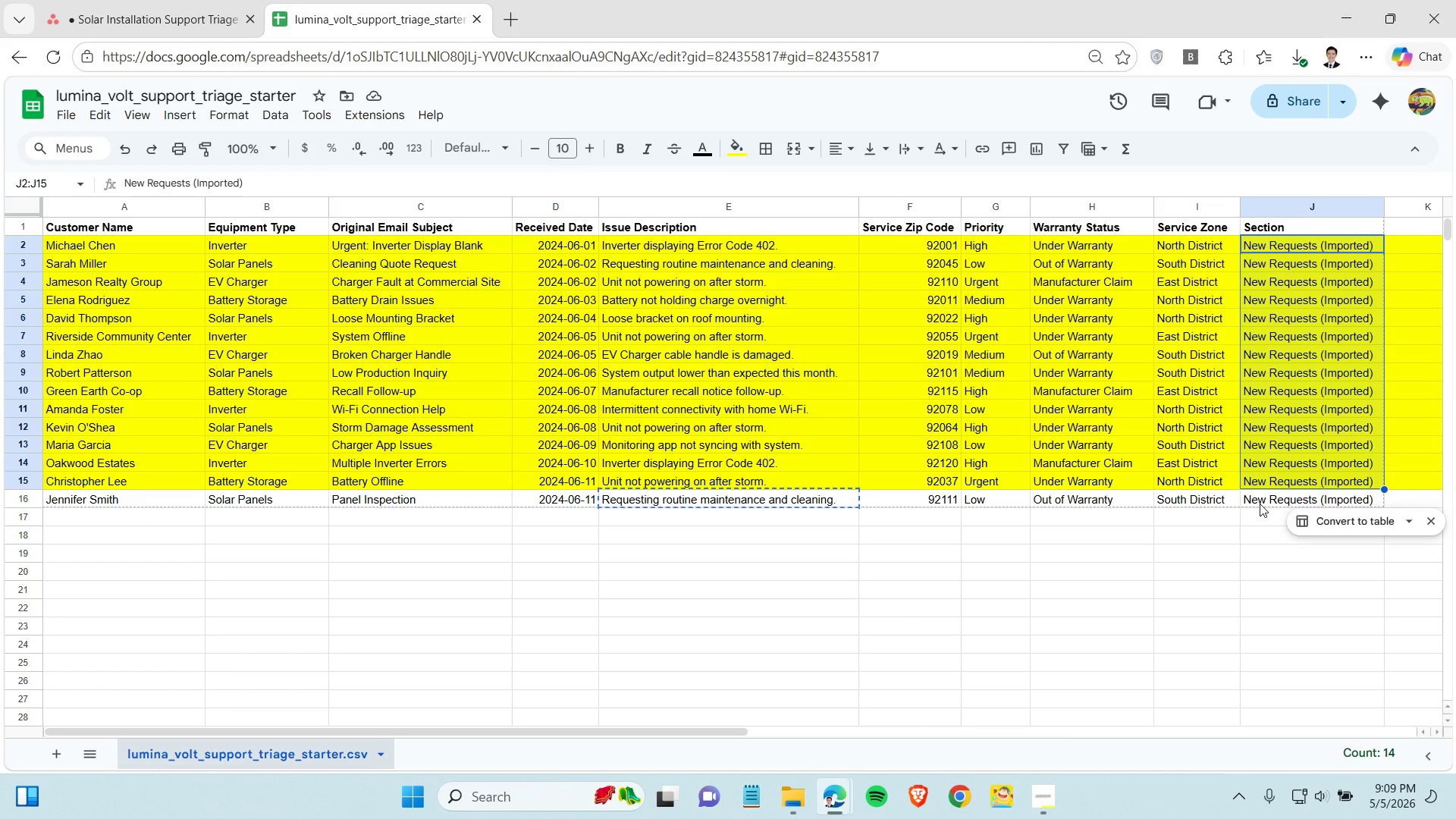 
left_click([184, 2])
 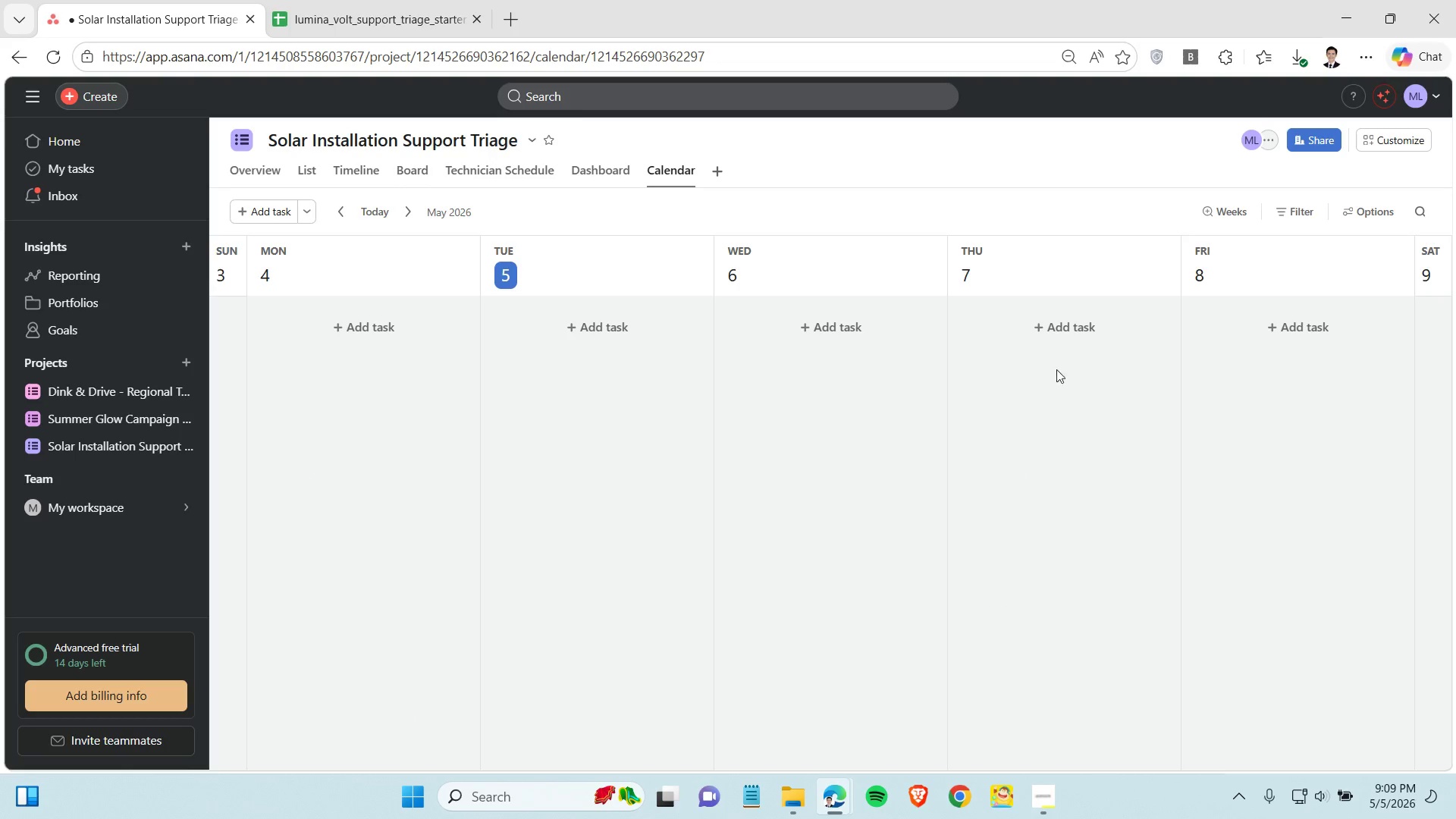 
left_click([1237, 206])
 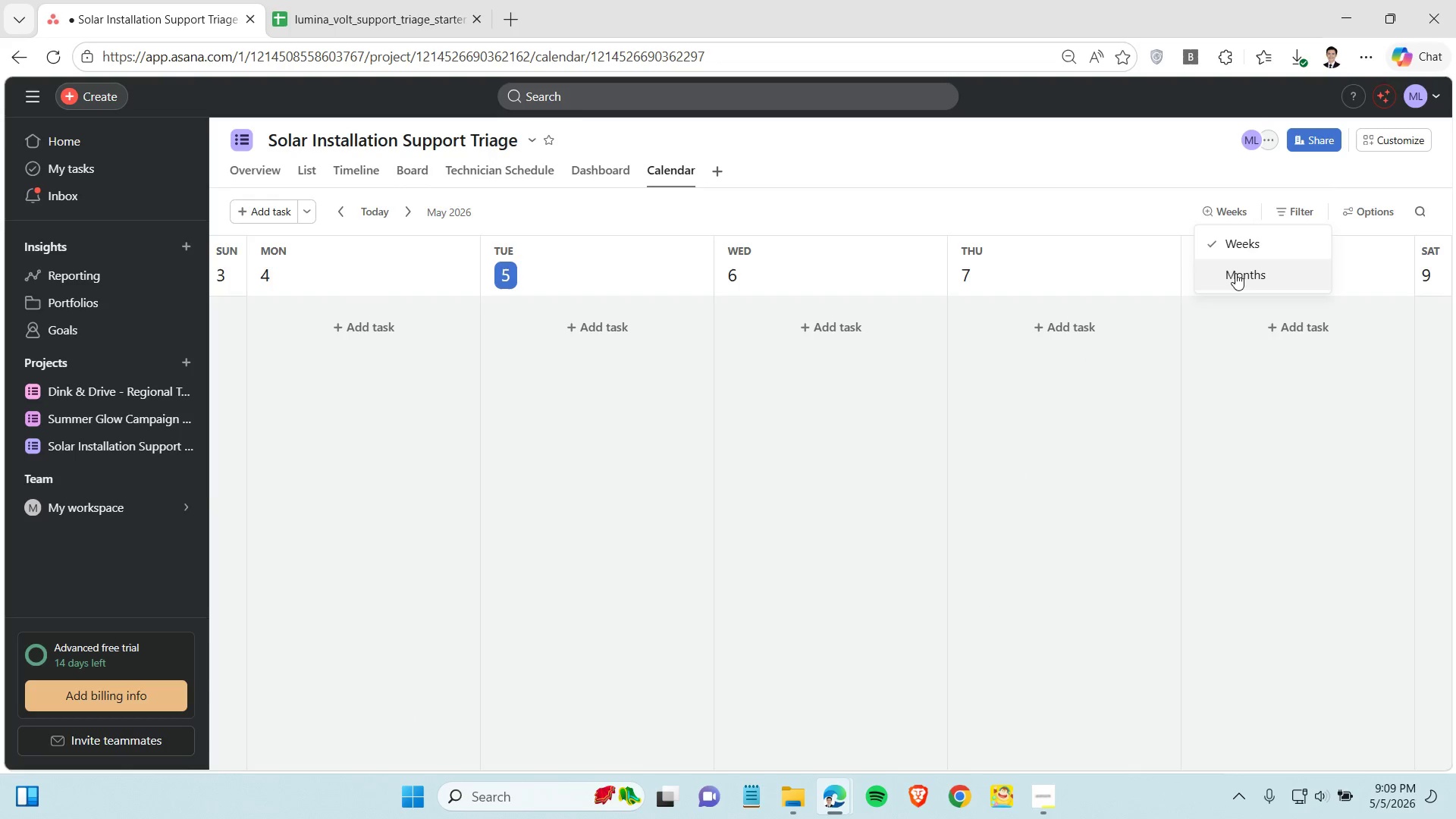 
left_click([1235, 273])
 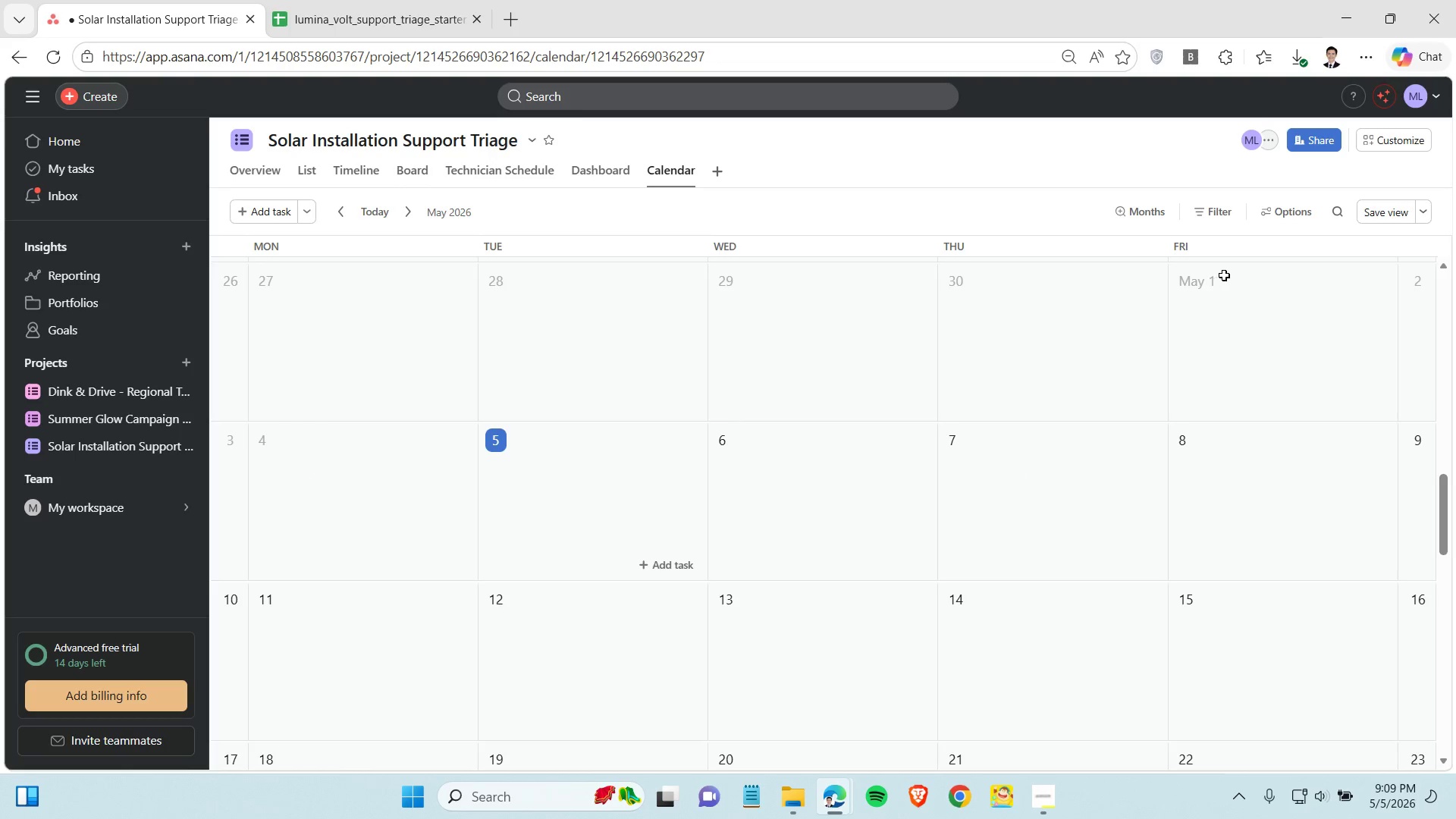 
left_click([1201, 209])
 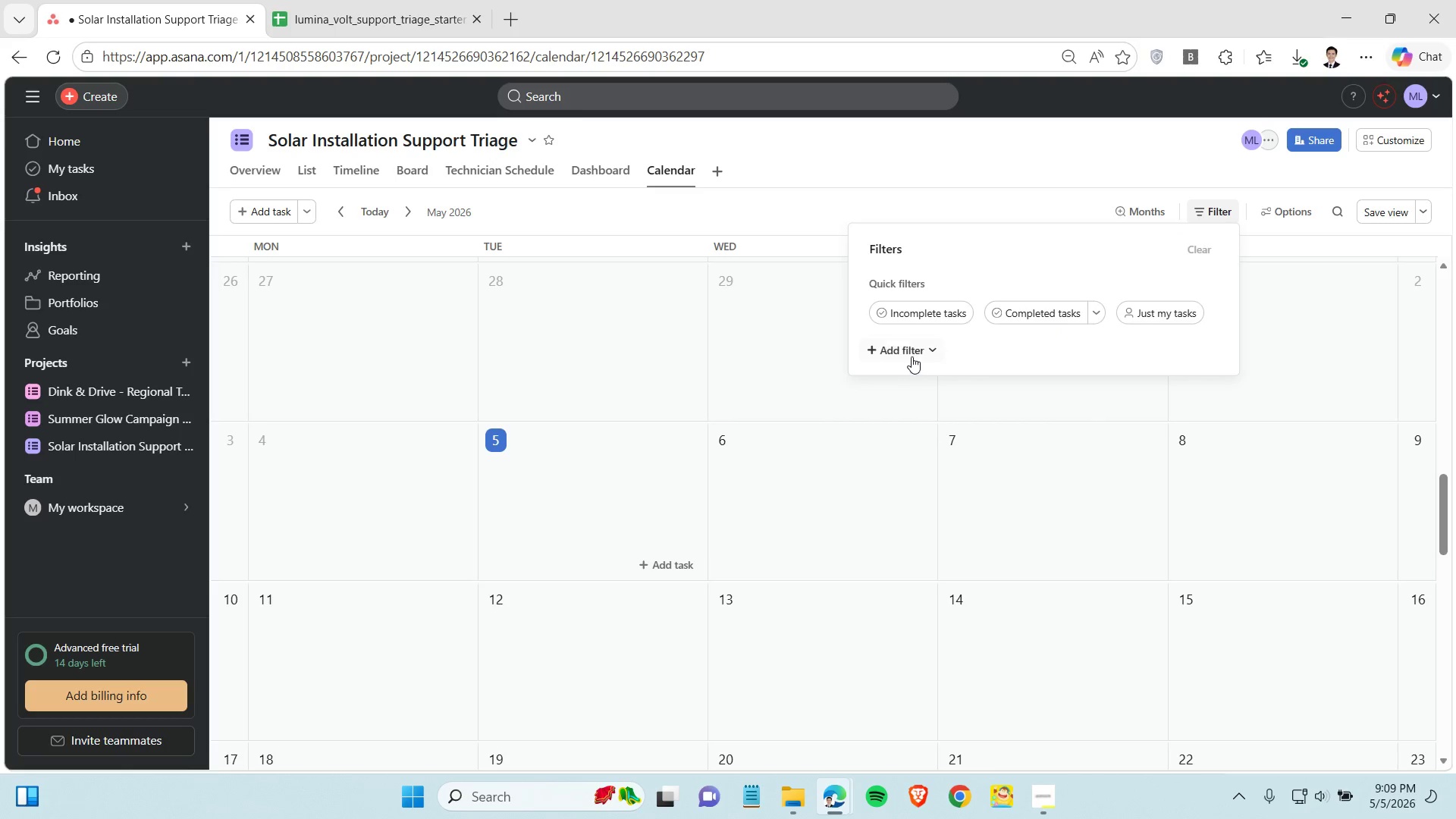 
left_click([912, 356])
 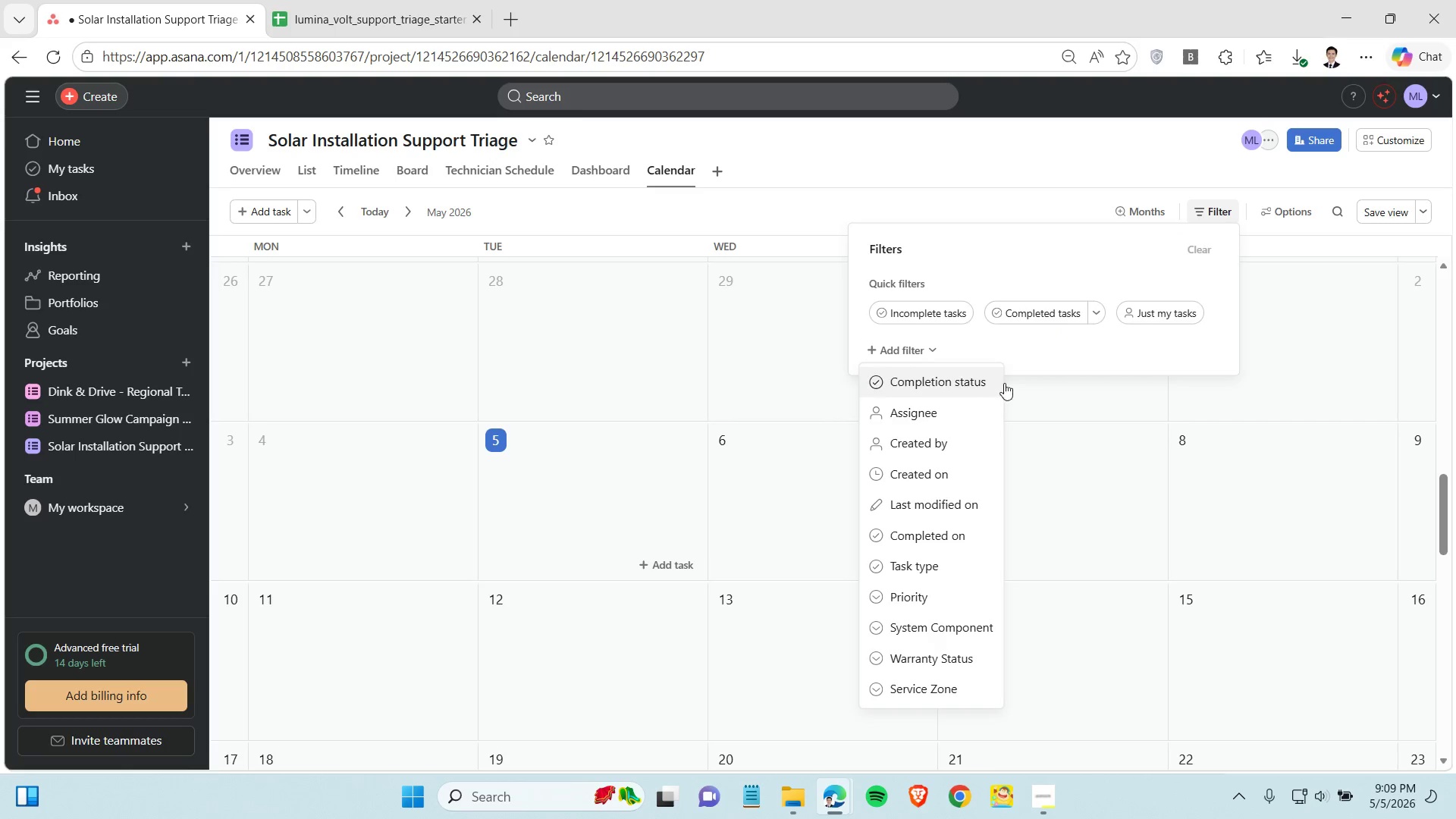 
wait(6.38)
 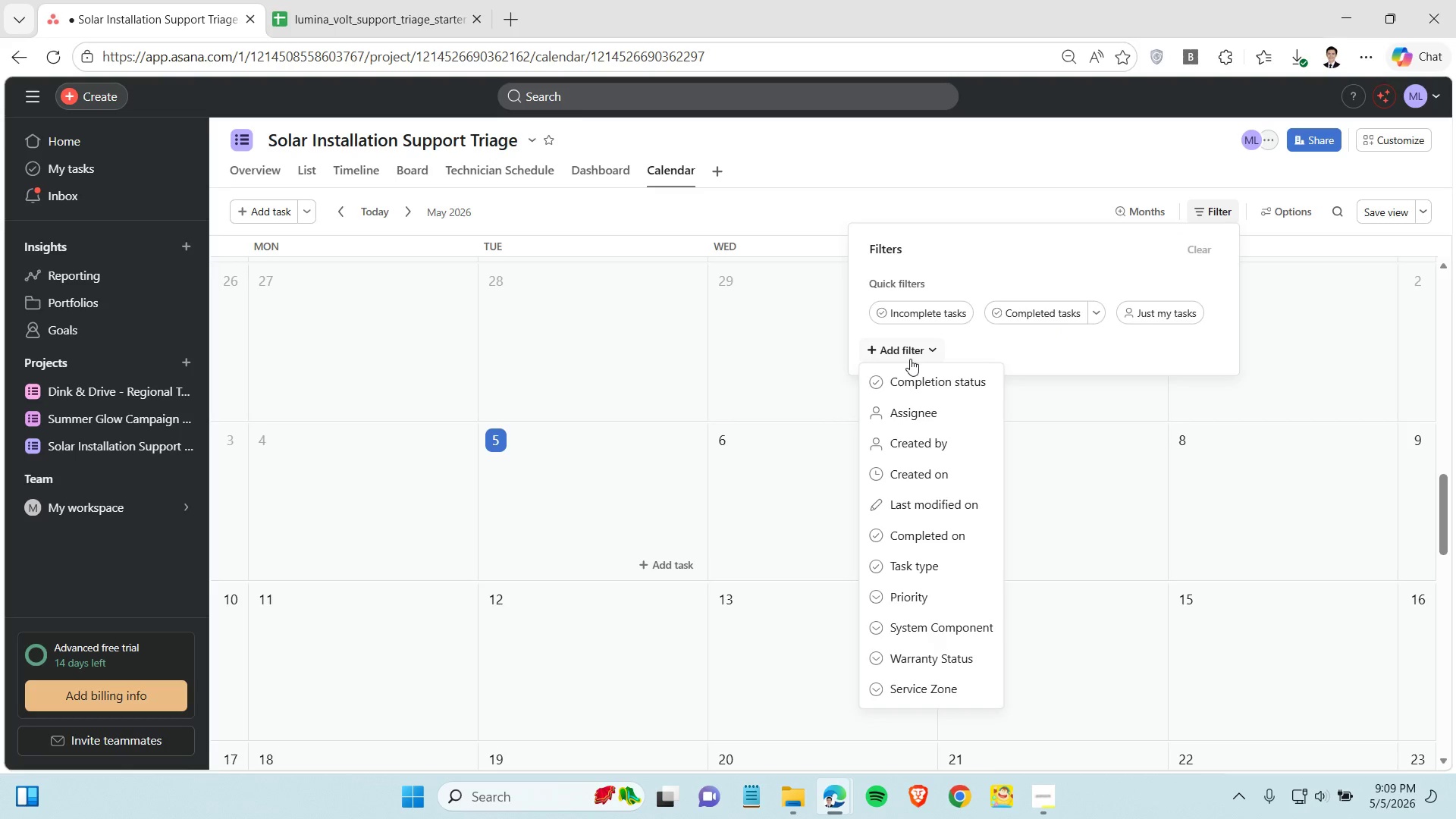 
left_click([951, 411])
 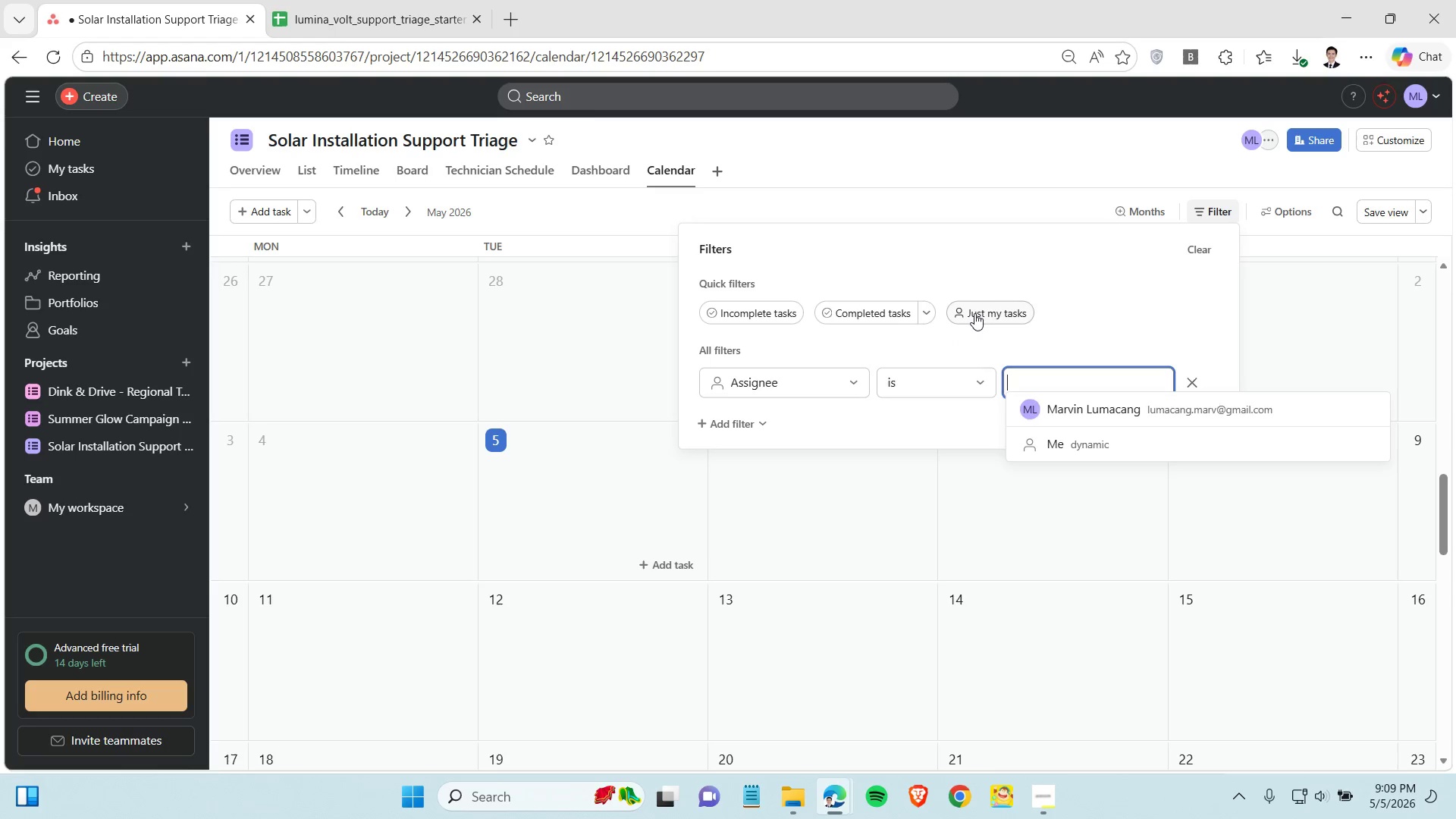 
left_click([976, 312])
 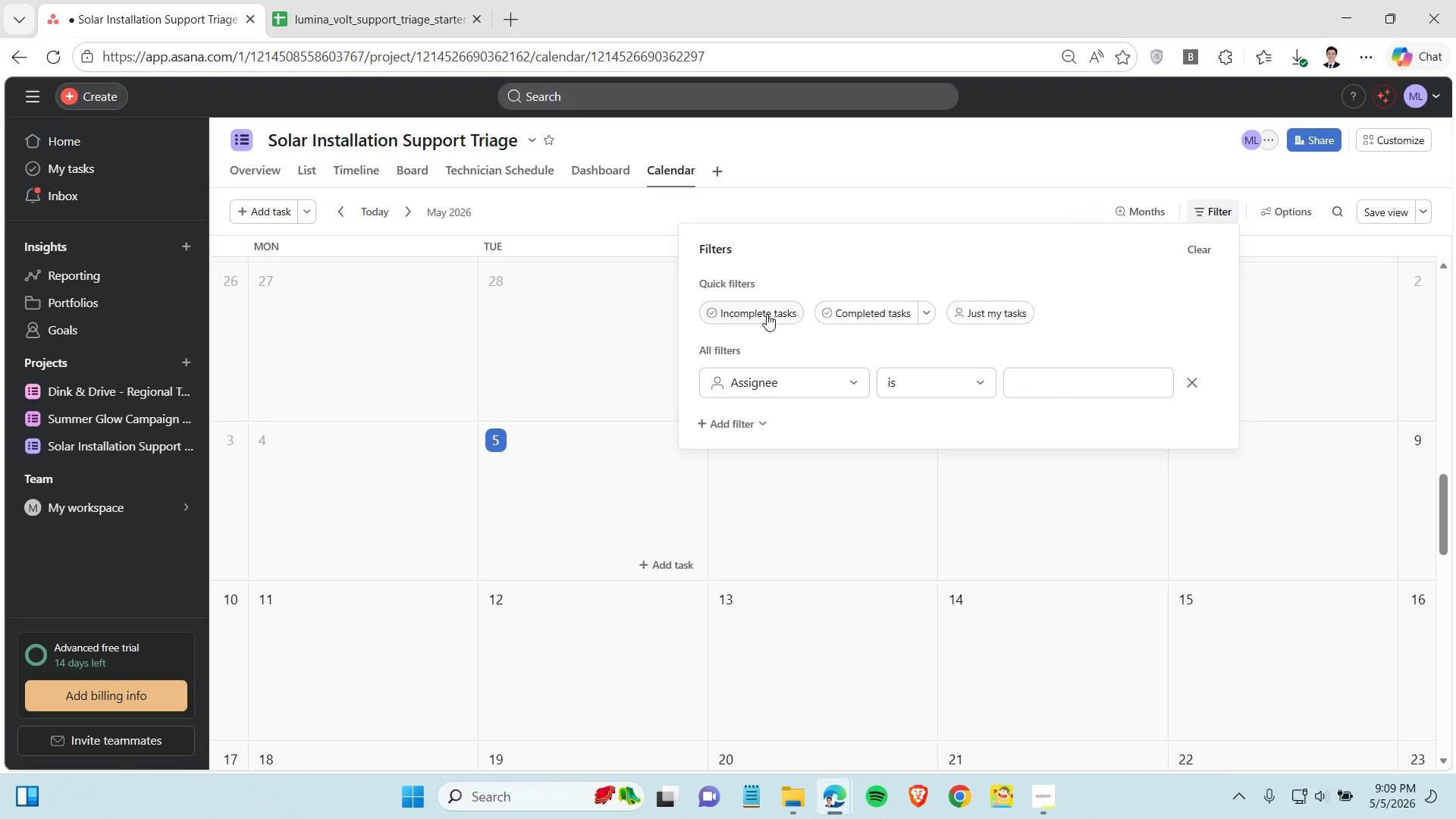 
left_click([773, 385])
 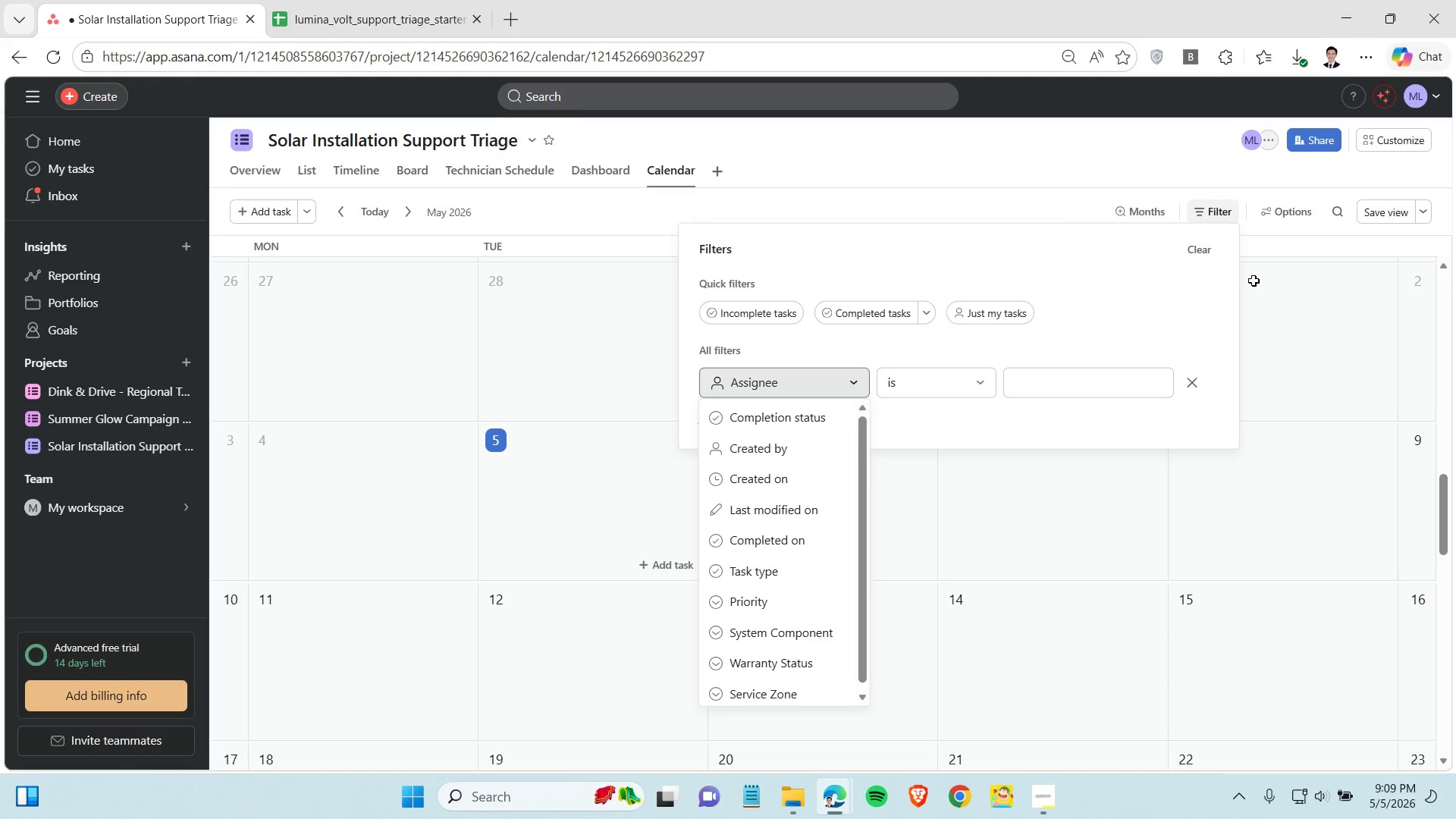 
left_click([1207, 257])
 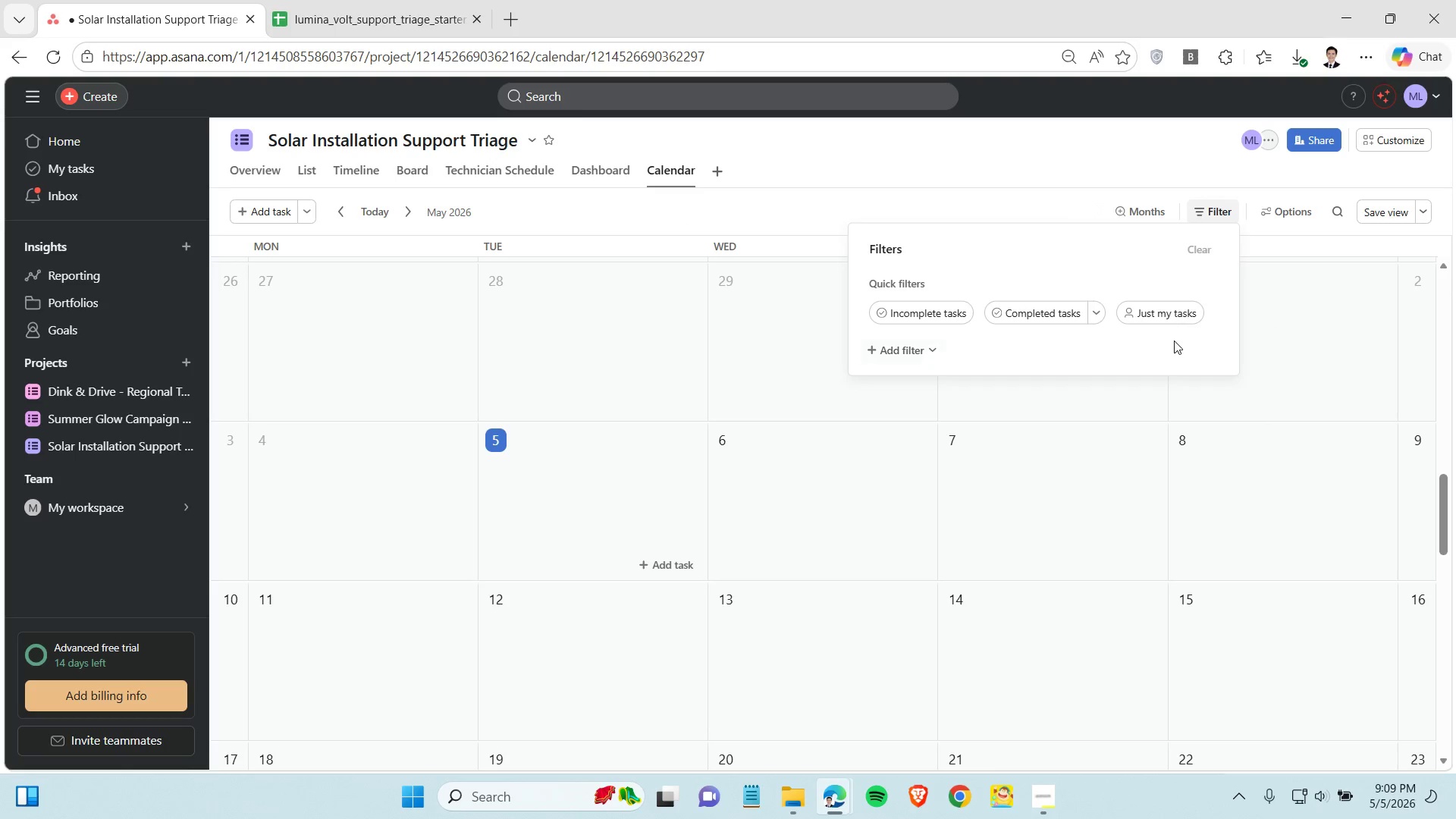 
left_click([1176, 313])
 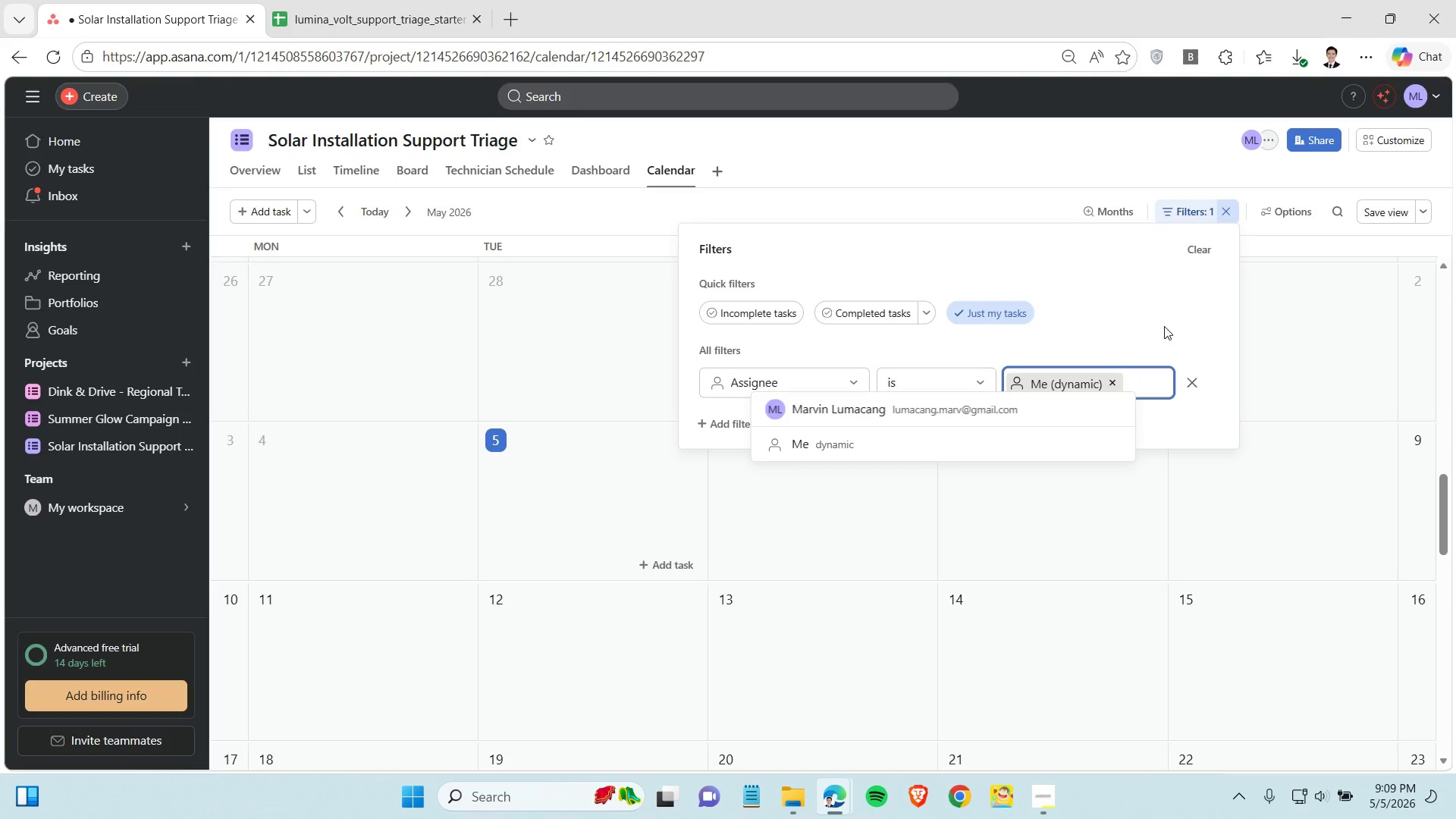 
wait(6.62)
 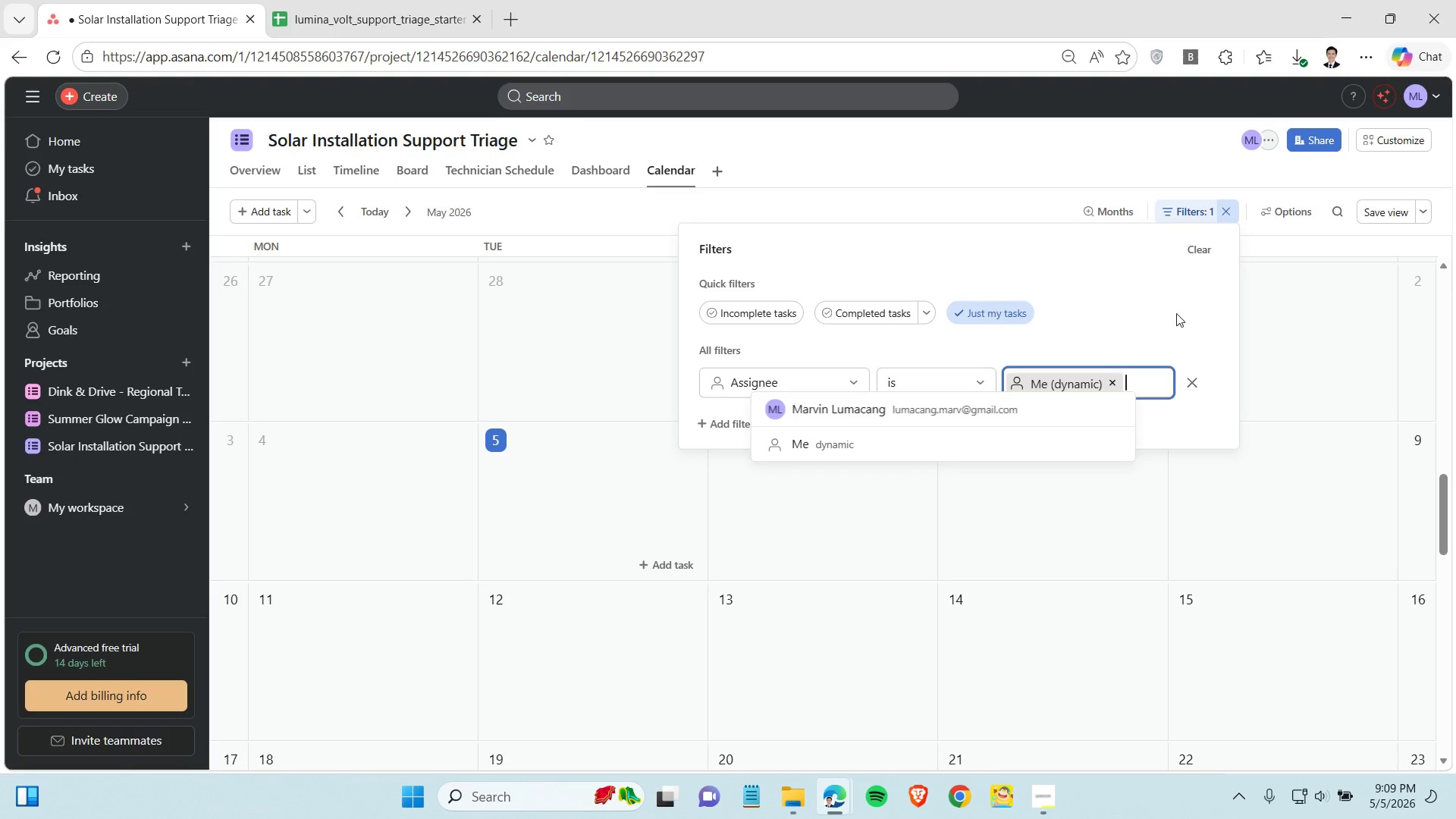 
left_click([849, 381])
 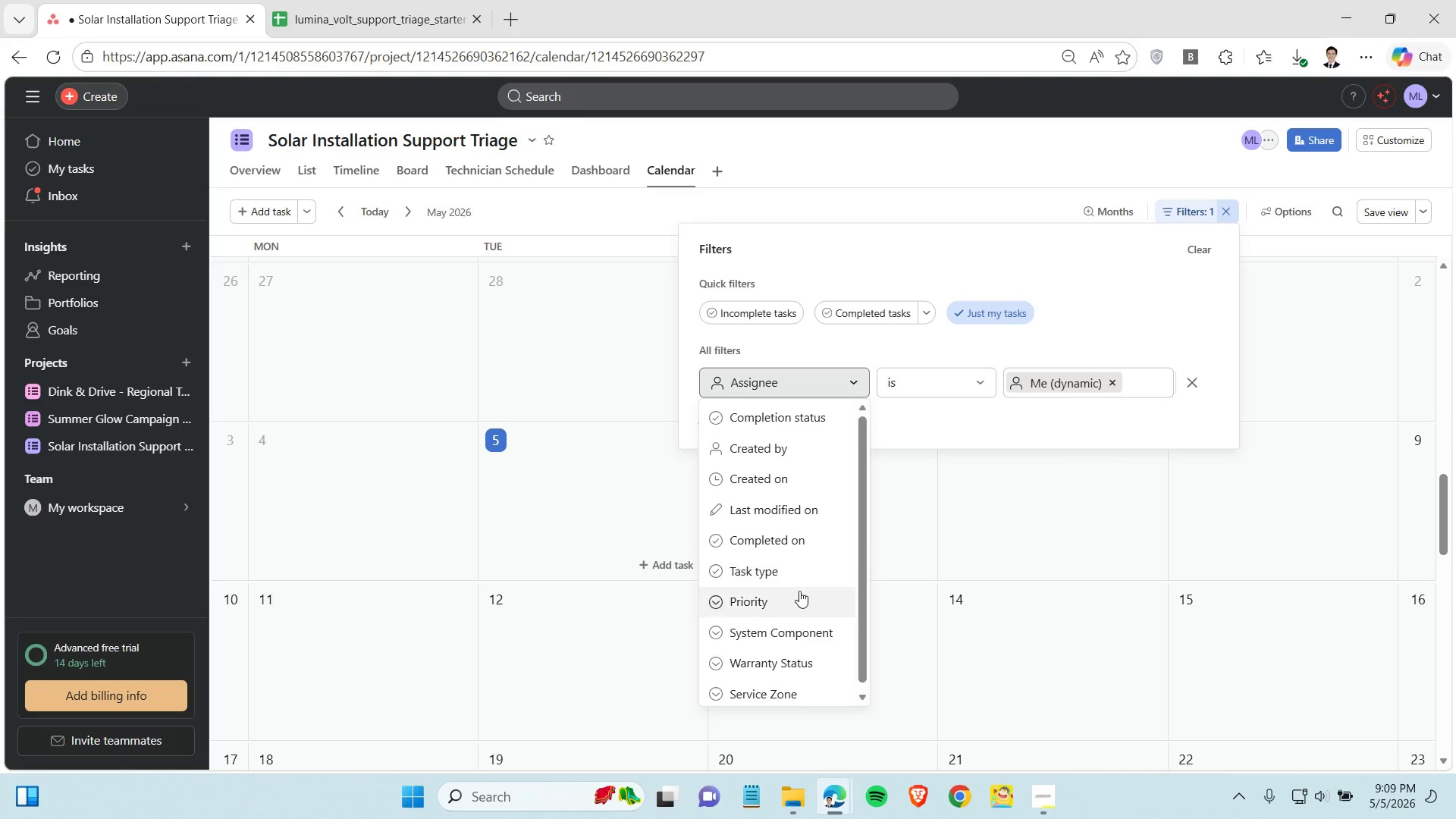 
scroll: coordinate [799, 603], scroll_direction: down, amount: 2.0
 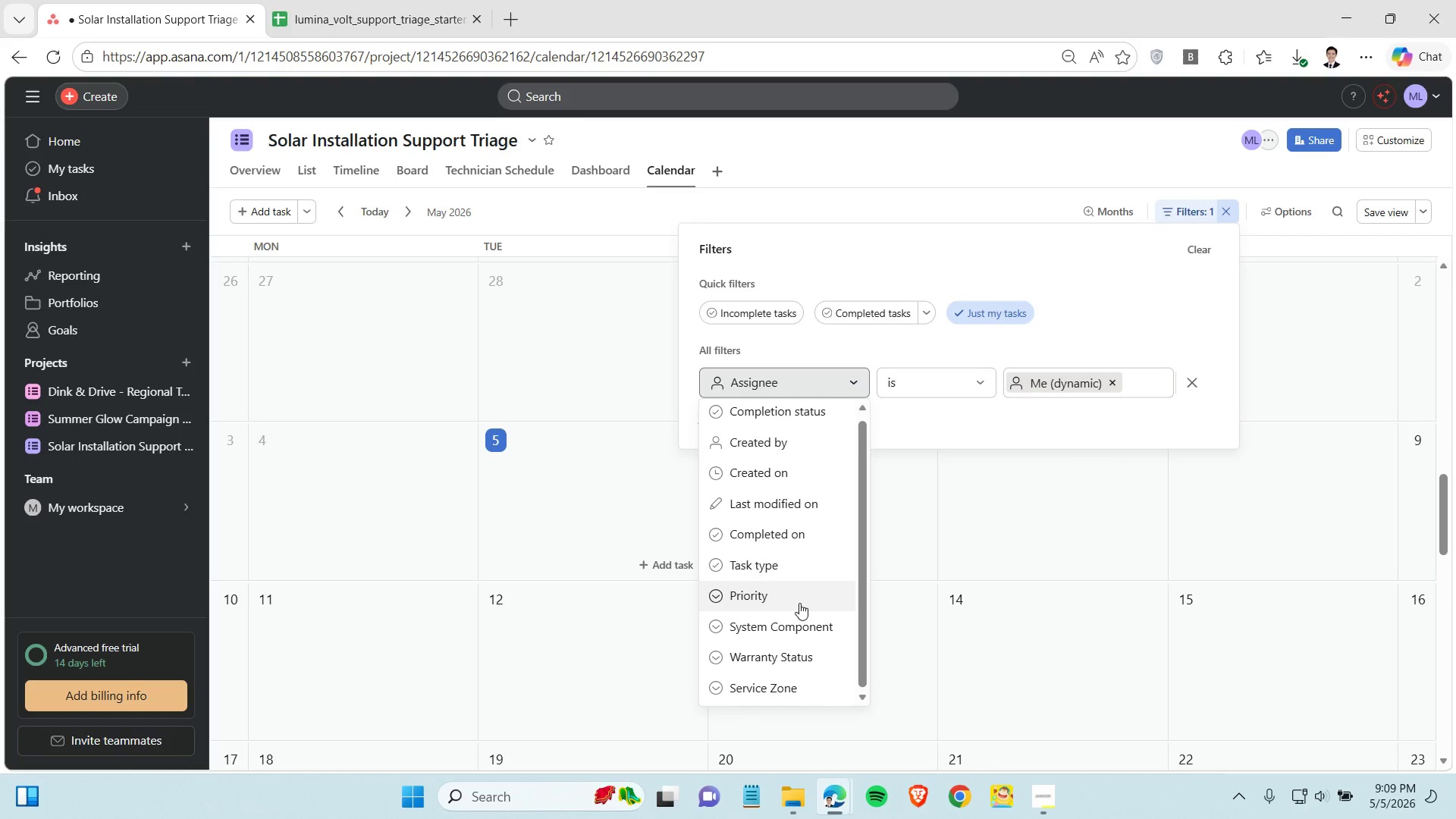 
scroll: coordinate [799, 603], scroll_direction: up, amount: 1.0
 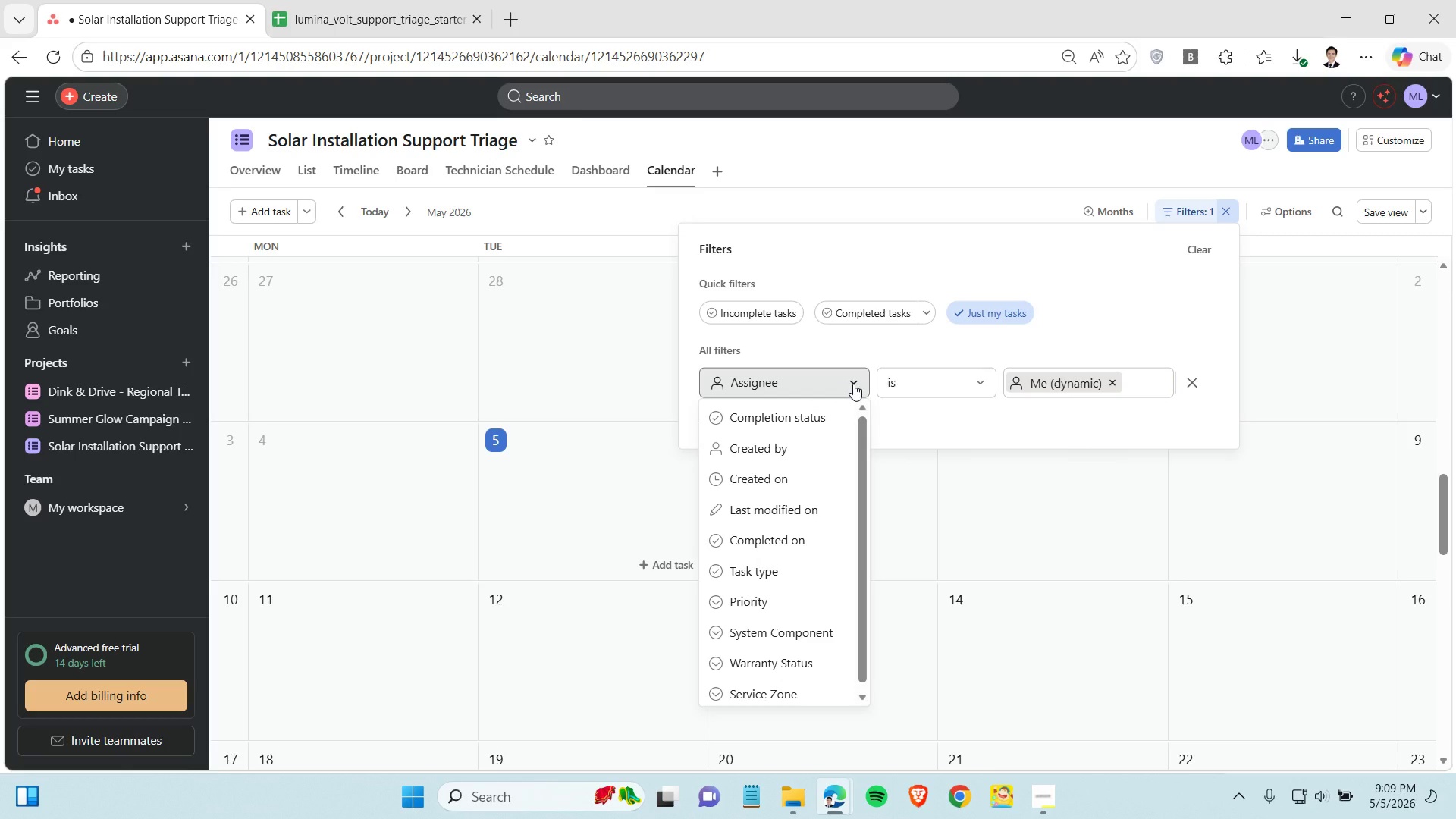 
double_click([853, 384])
 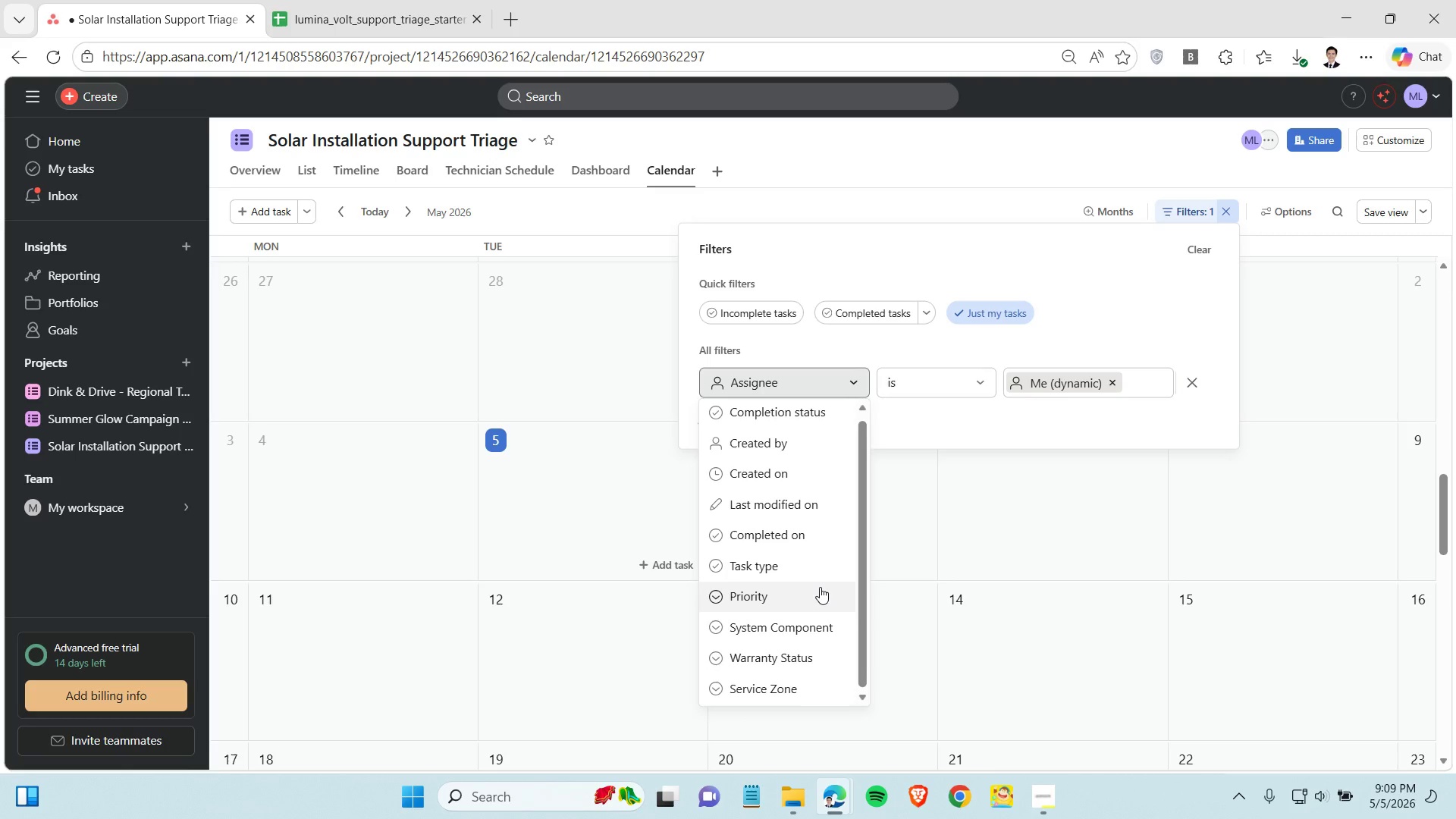 
scroll: coordinate [821, 592], scroll_direction: down, amount: 5.0
 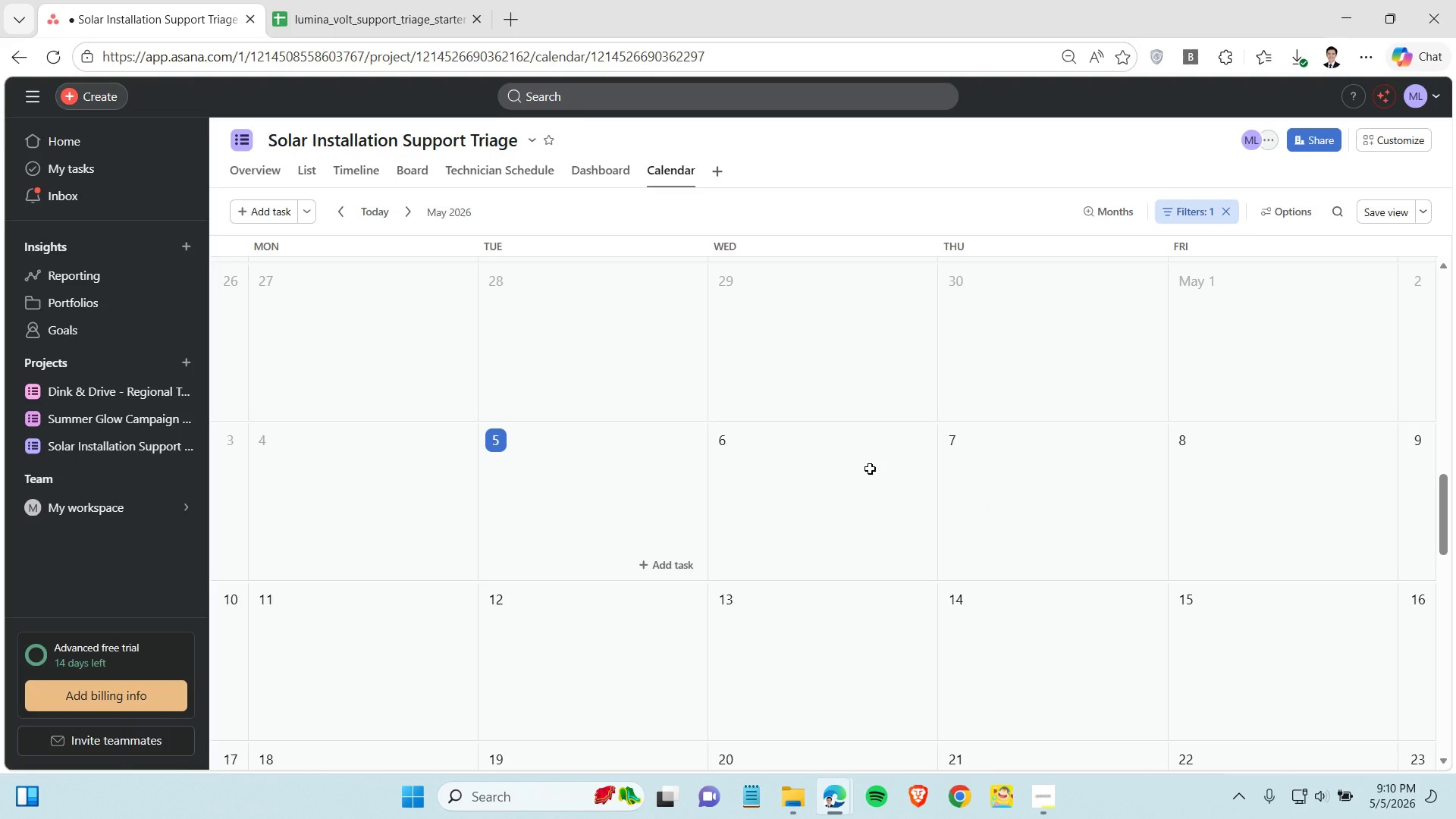 
wait(34.2)
 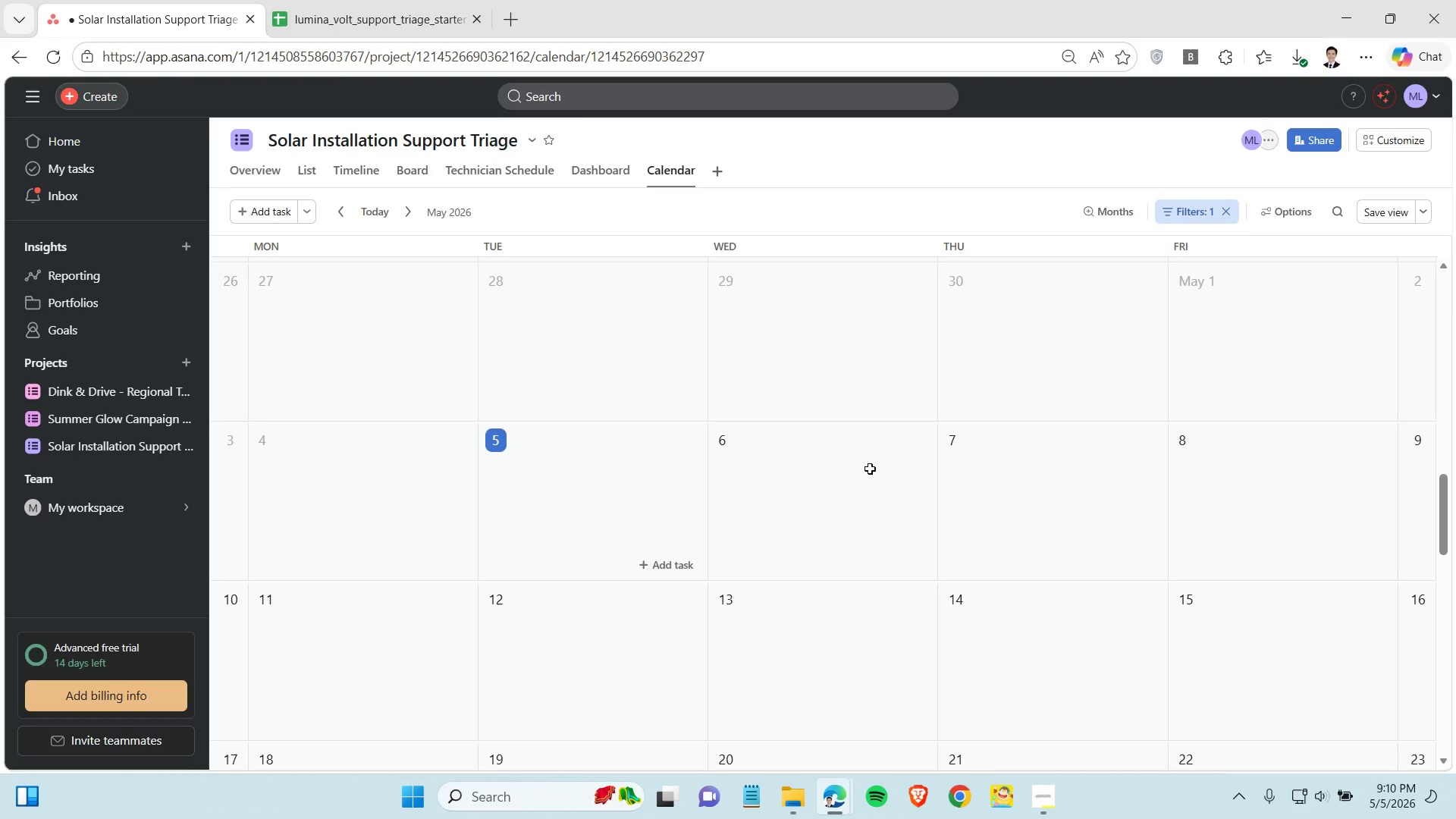 
mouse_move([880, 525])
 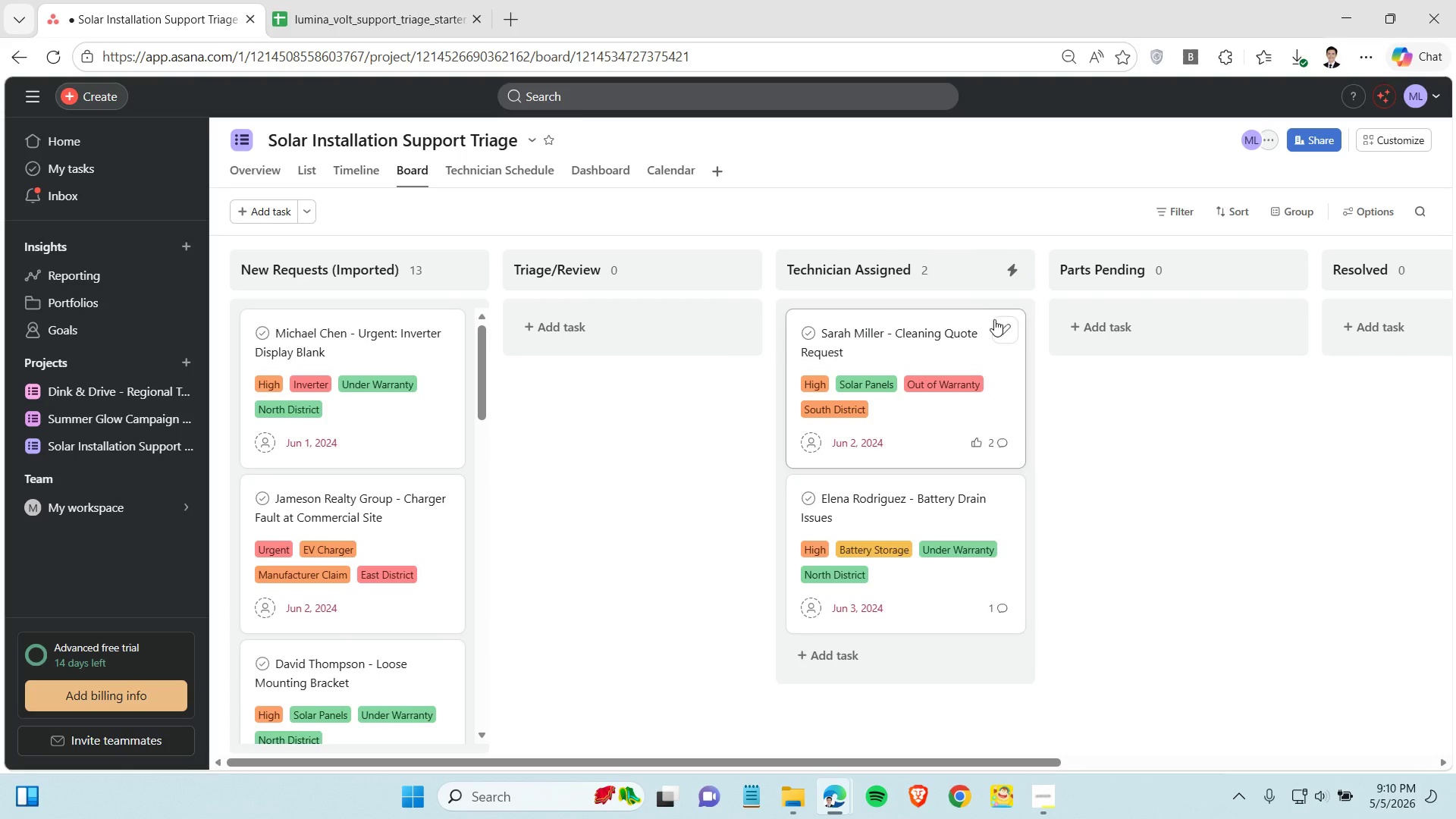 
left_click_drag(start_coordinate=[994, 322], to_coordinate=[987, 311])
 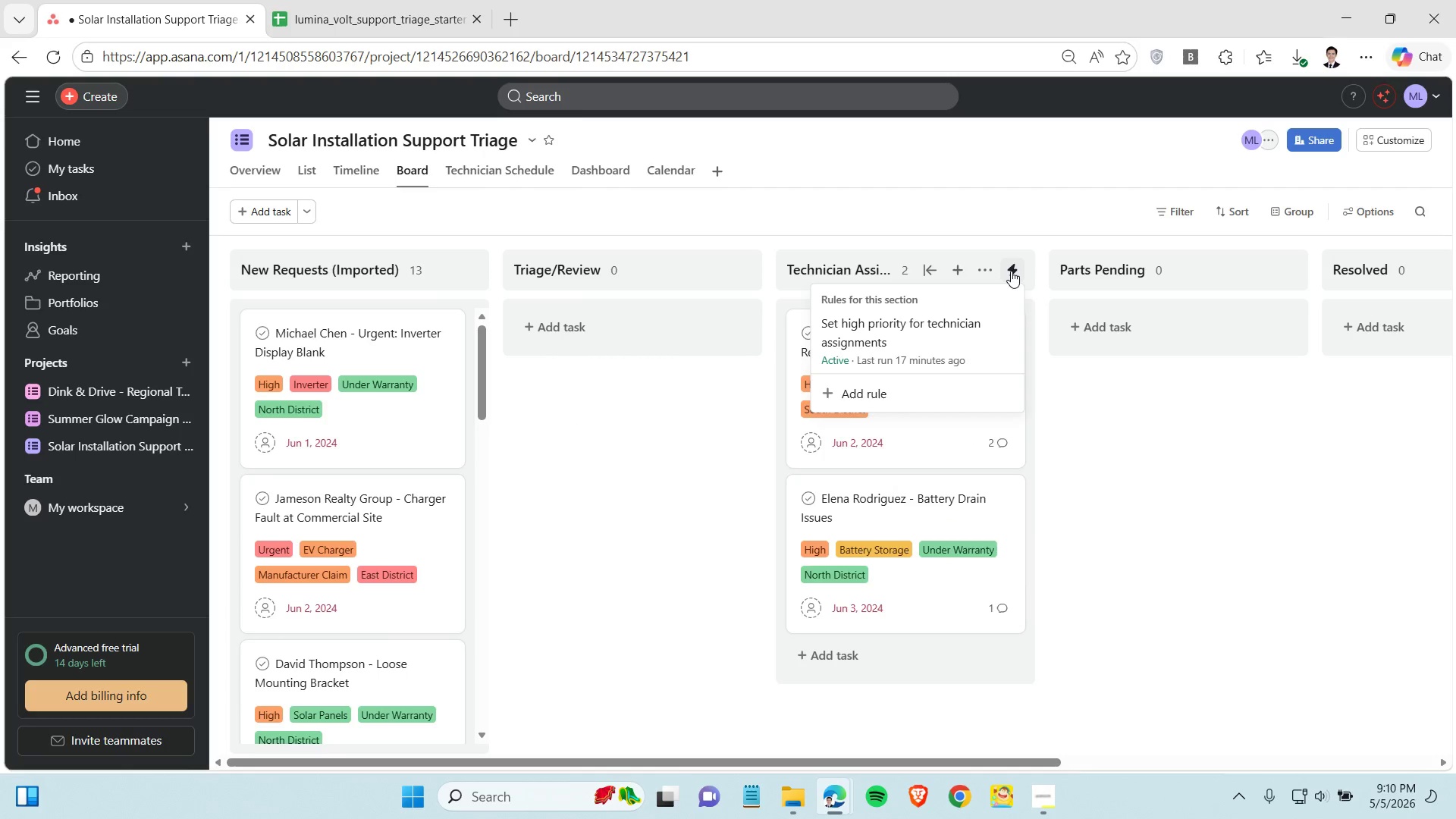 
left_click([1011, 271])
 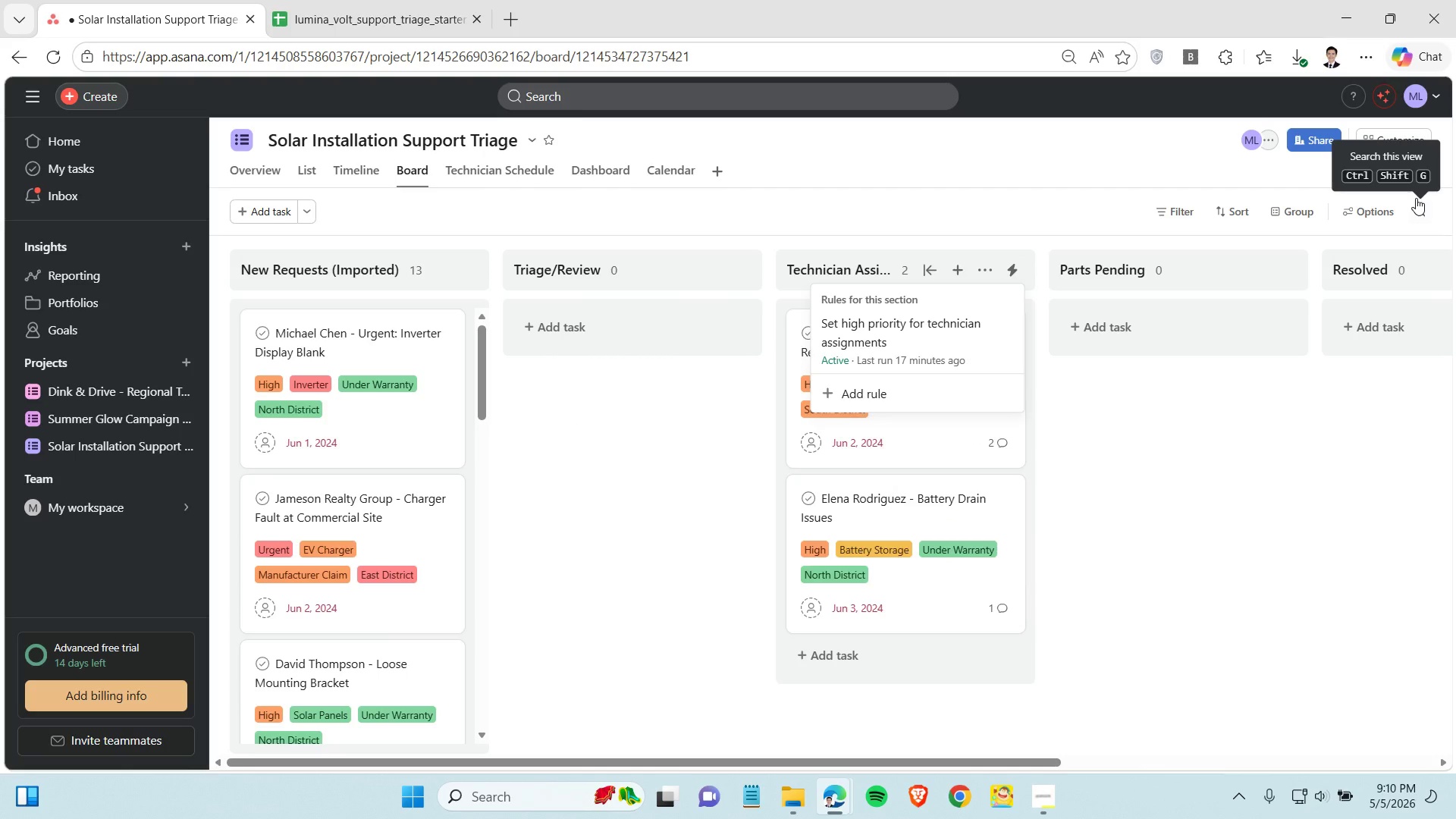 
left_click([1393, 138])
 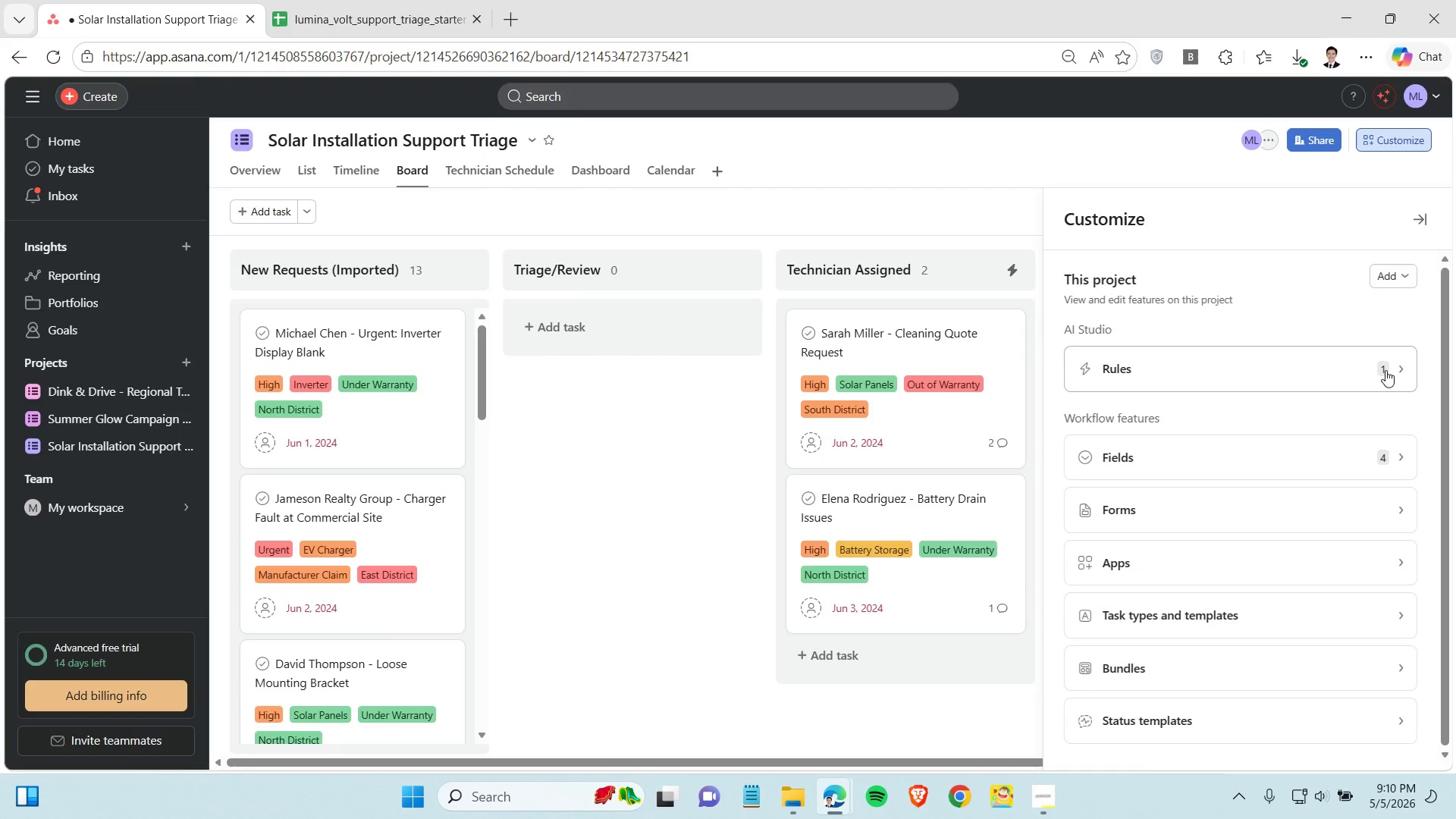 
left_click([1385, 370])
 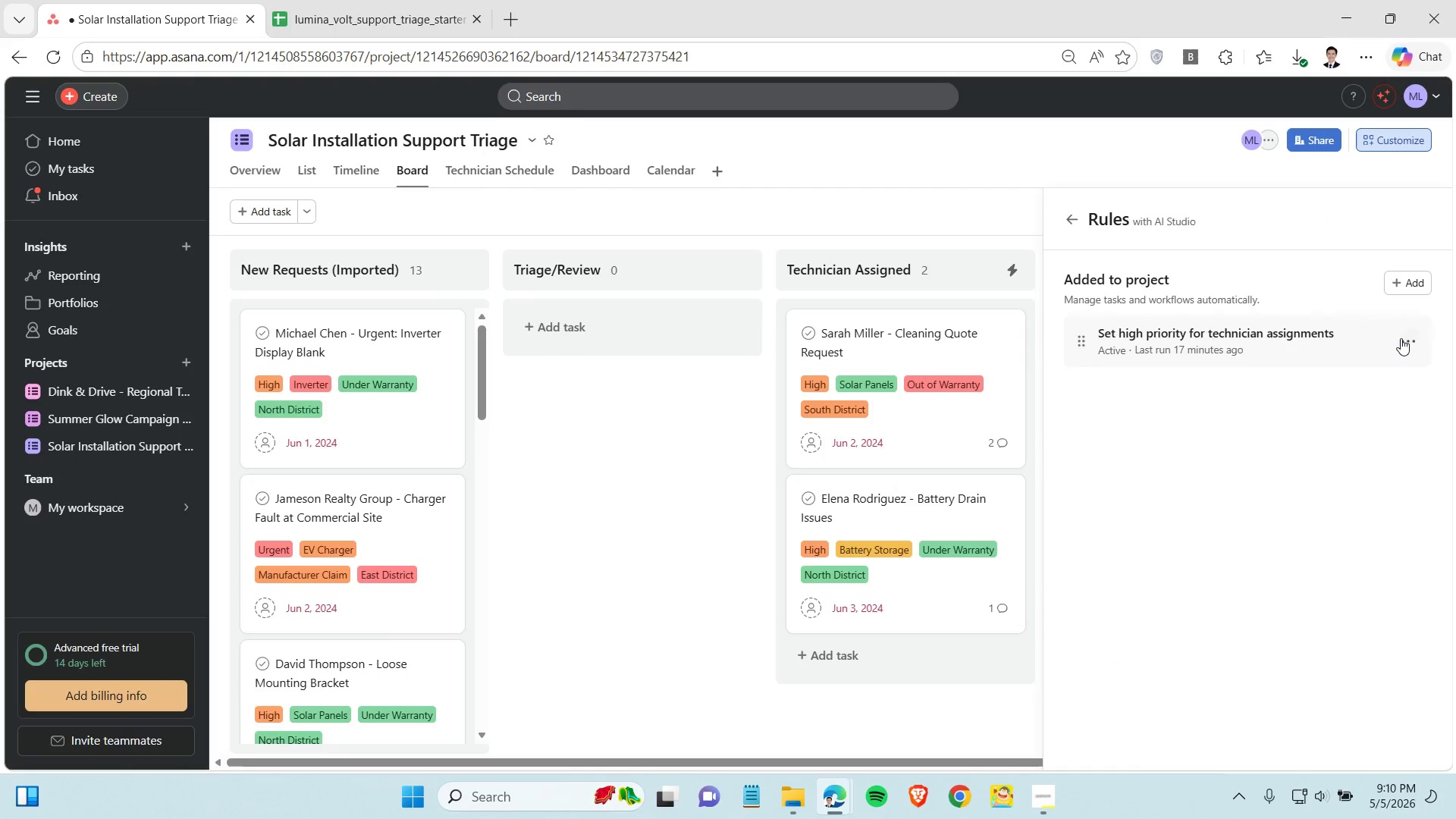 
left_click([1401, 338])
 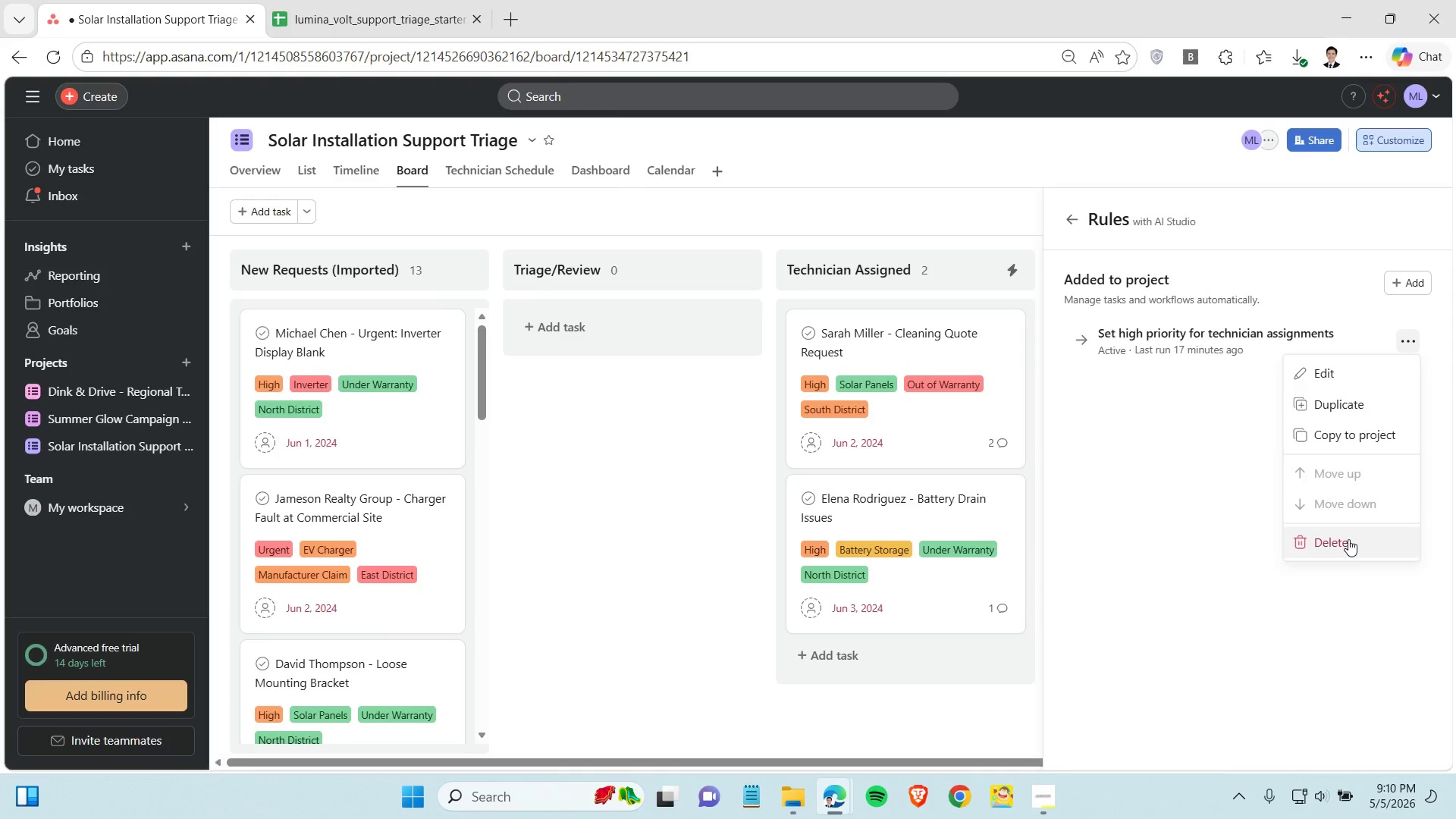 
left_click([1348, 539])
 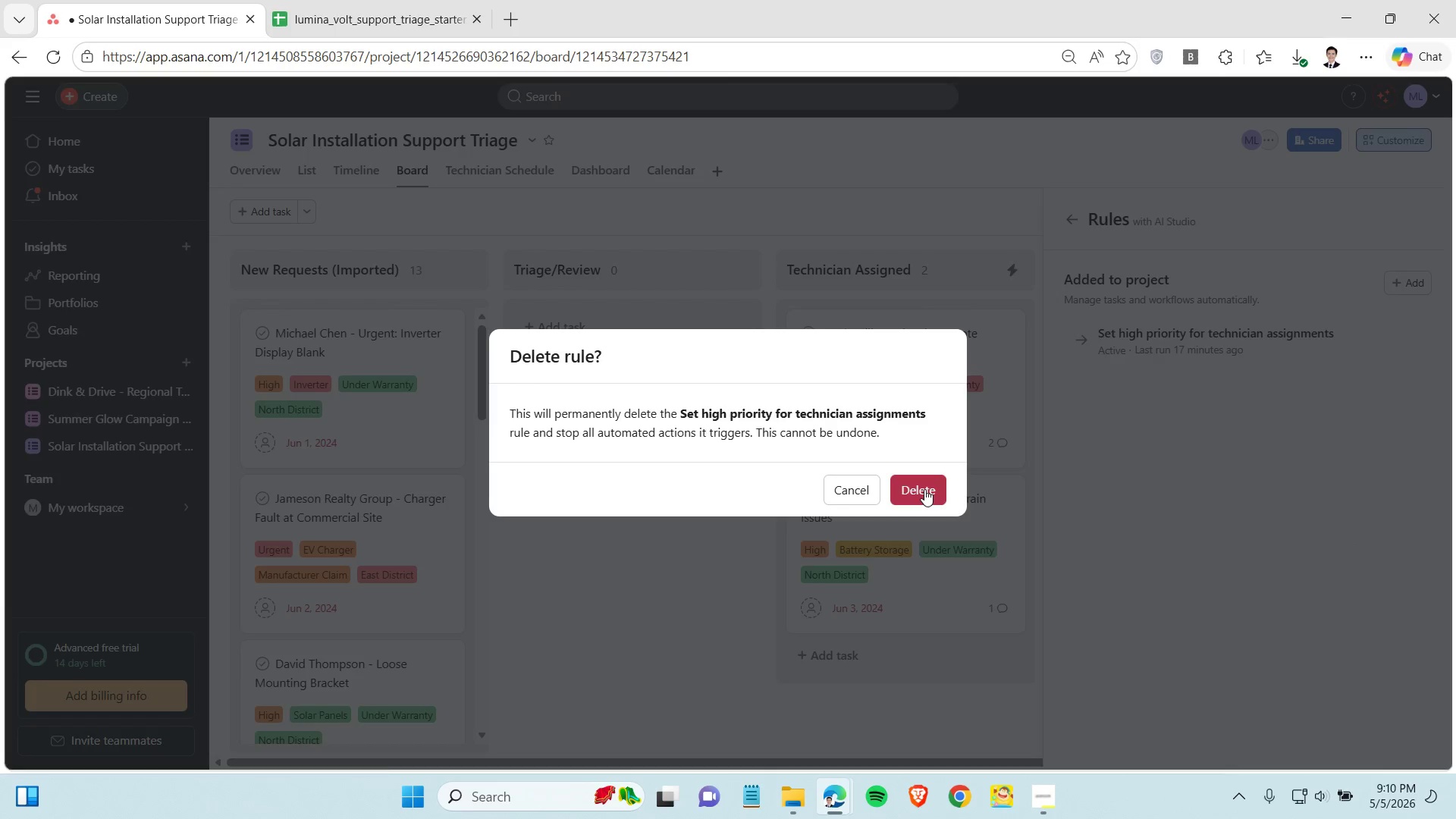 
left_click([927, 490])
 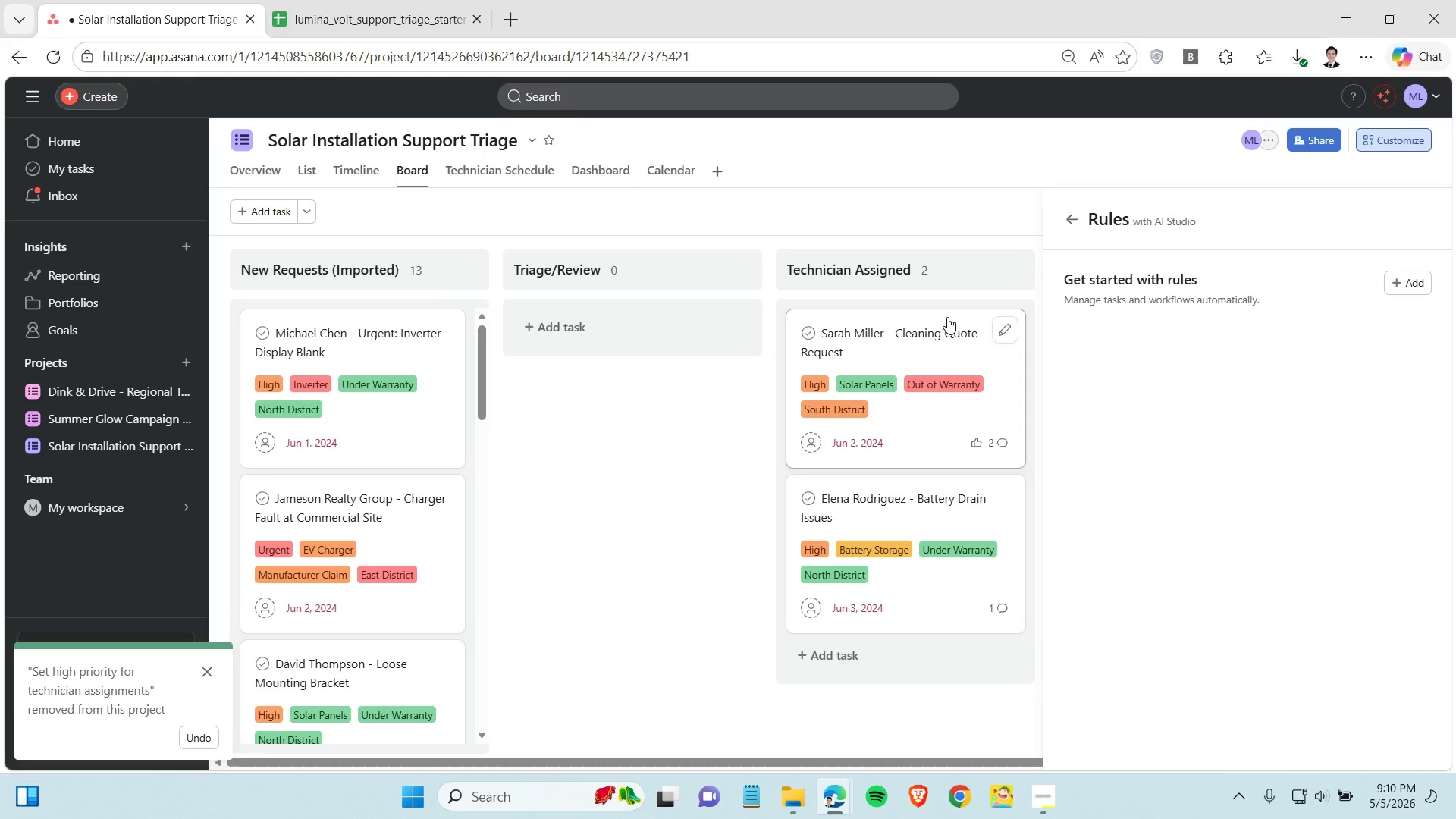 
left_click_drag(start_coordinate=[947, 317], to_coordinate=[407, 318])
 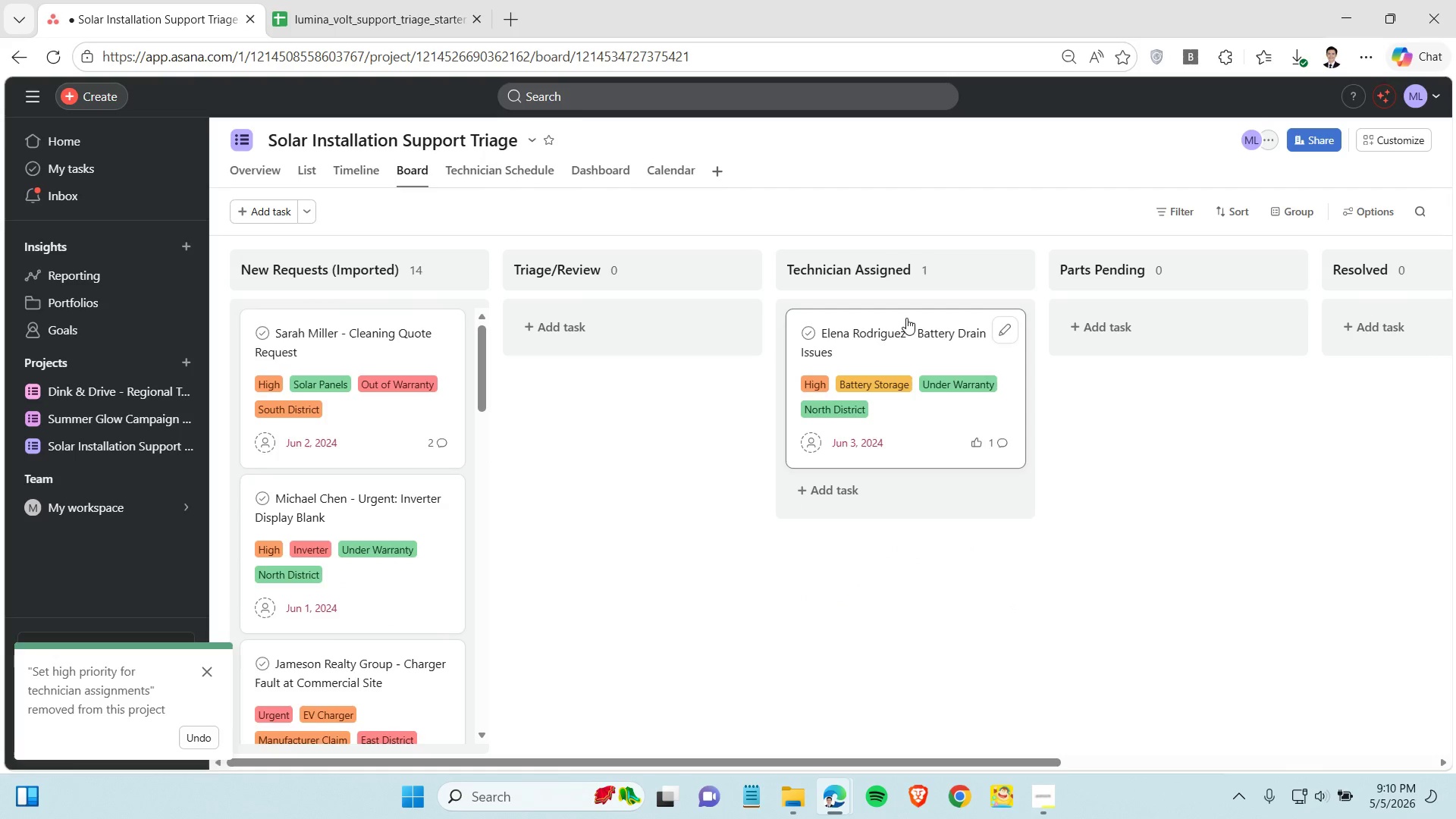 
left_click_drag(start_coordinate=[906, 318], to_coordinate=[349, 338])
 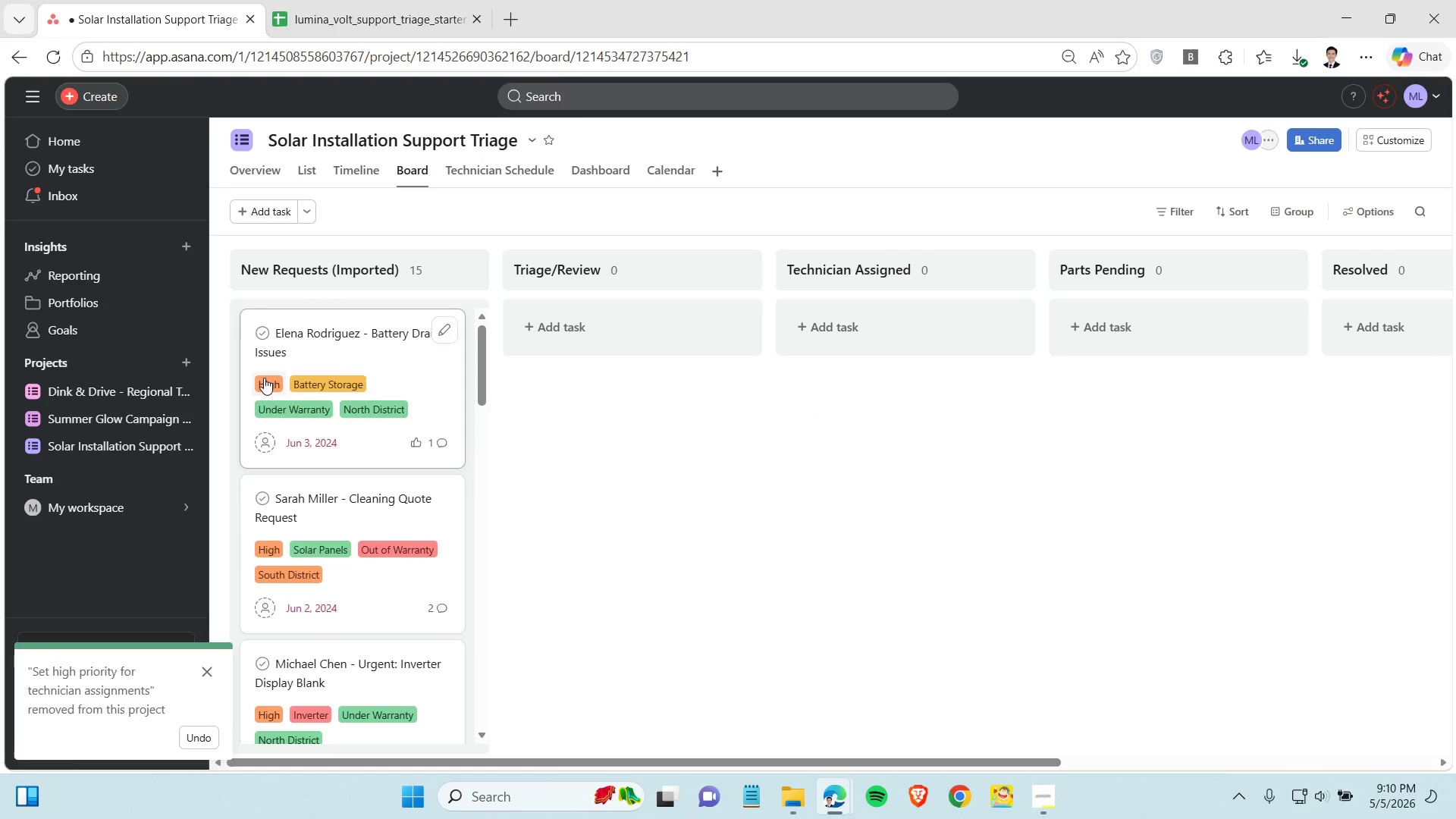 
left_click([264, 378])
 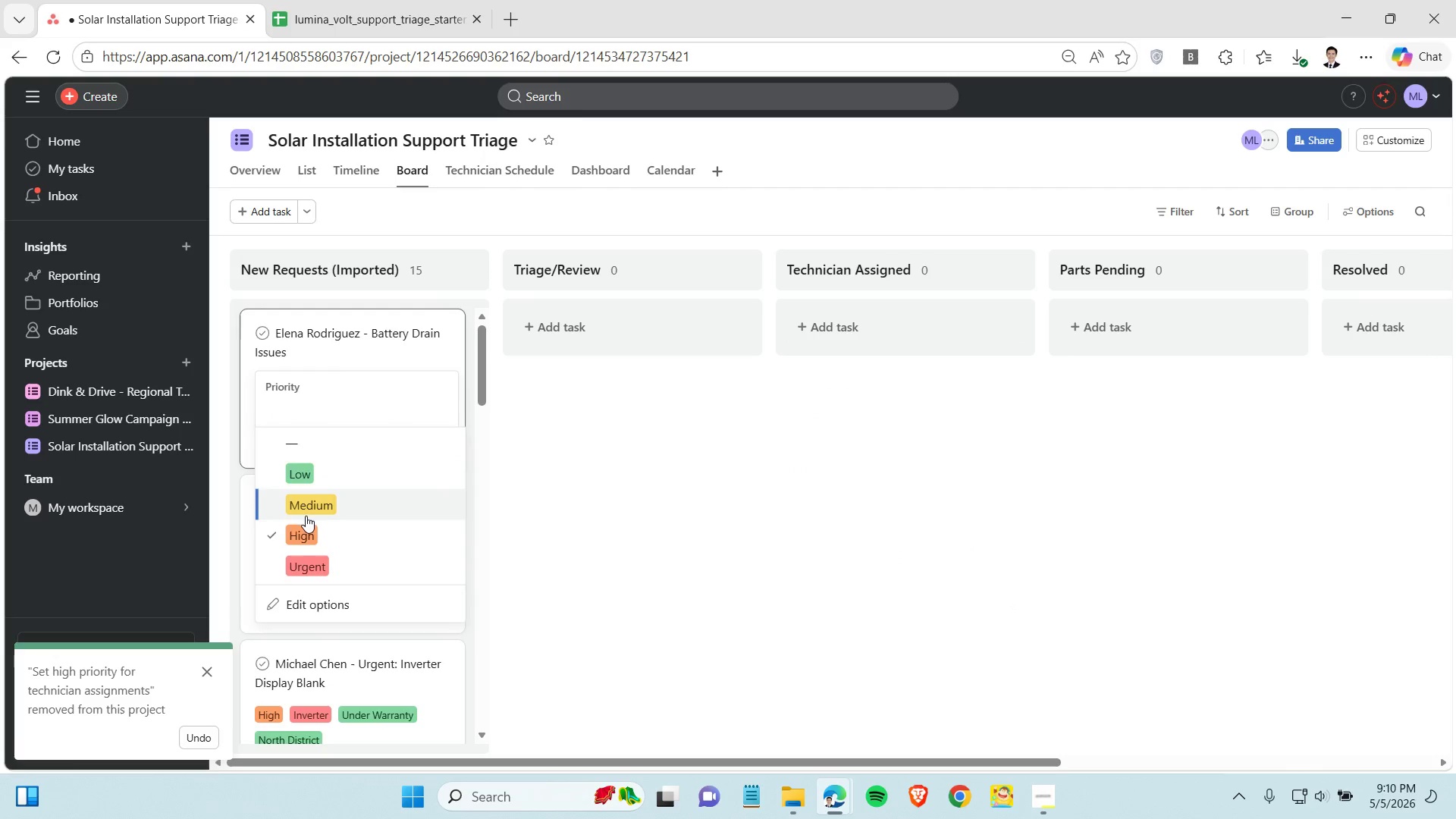 
left_click([306, 515])
 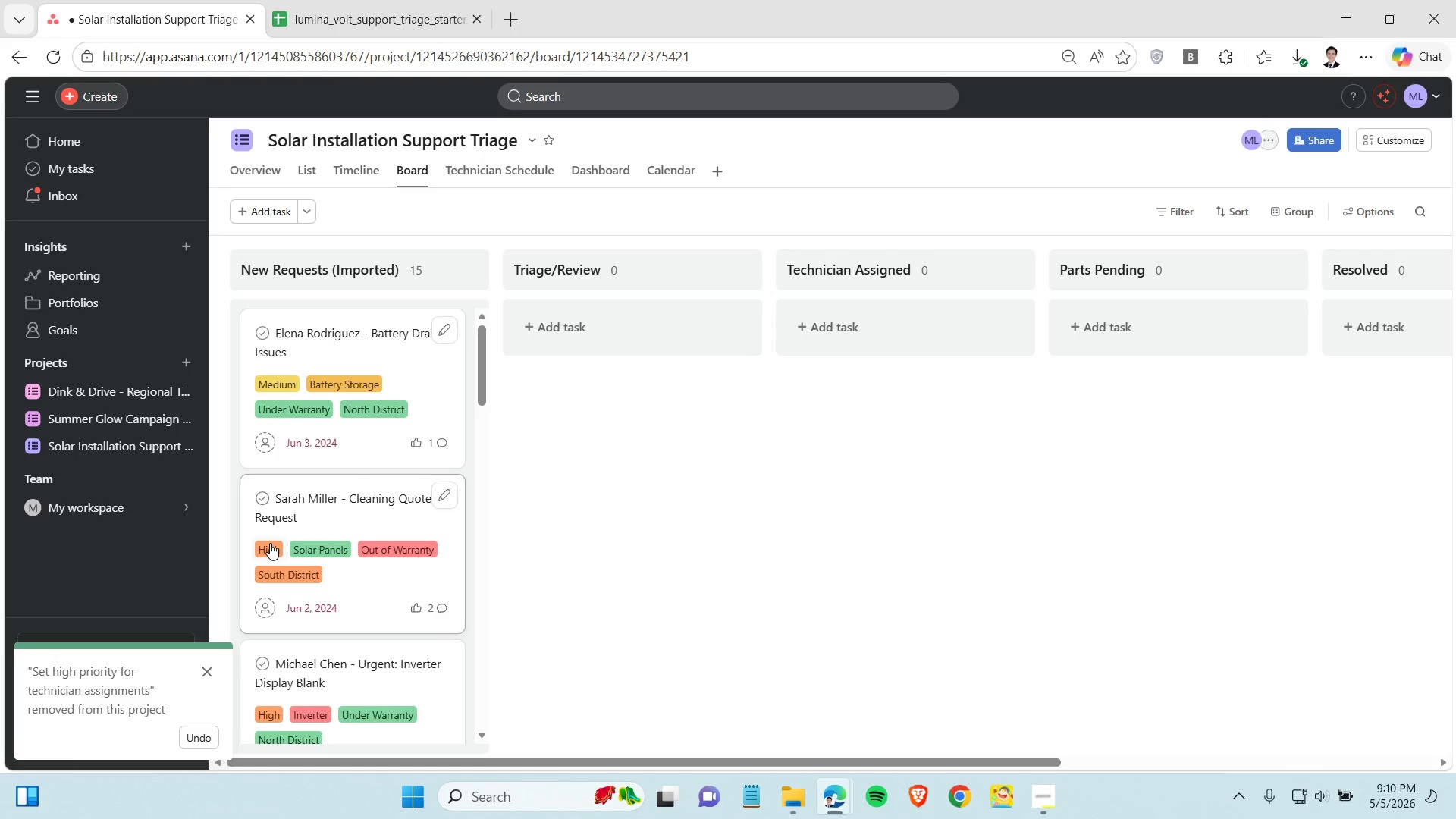 
left_click([270, 543])
 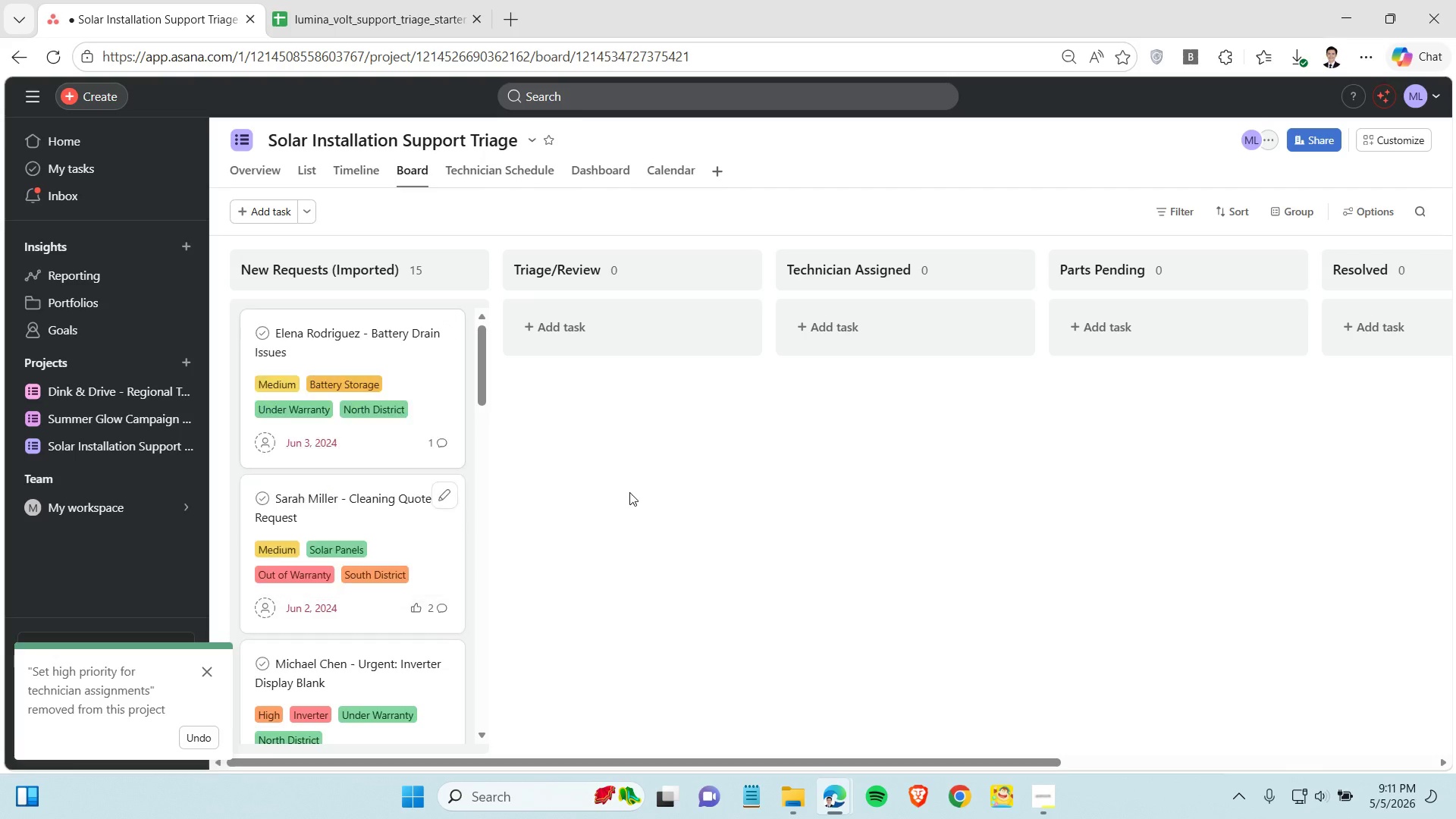 
double_click([720, 492])
 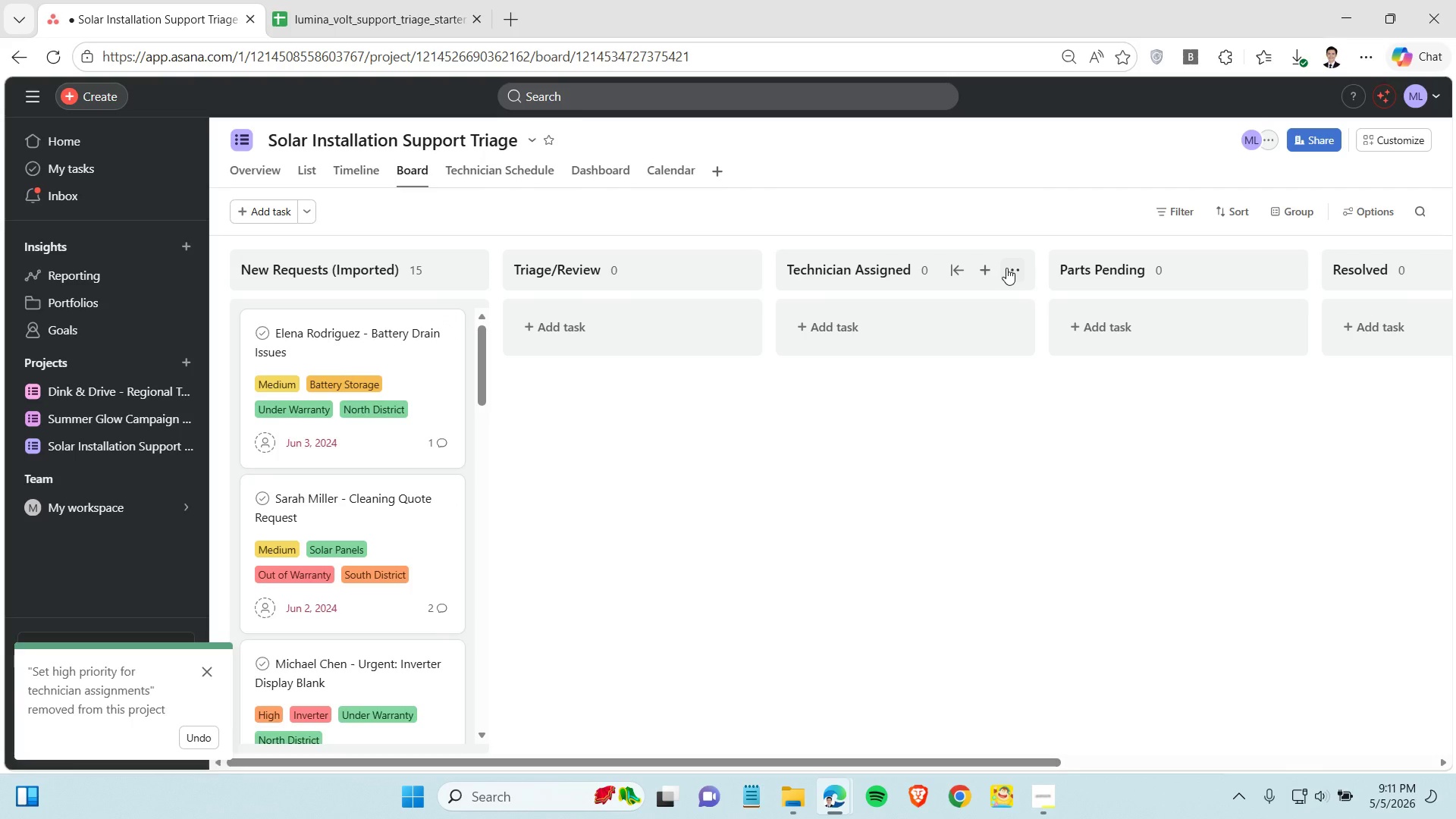 
left_click([1007, 266])
 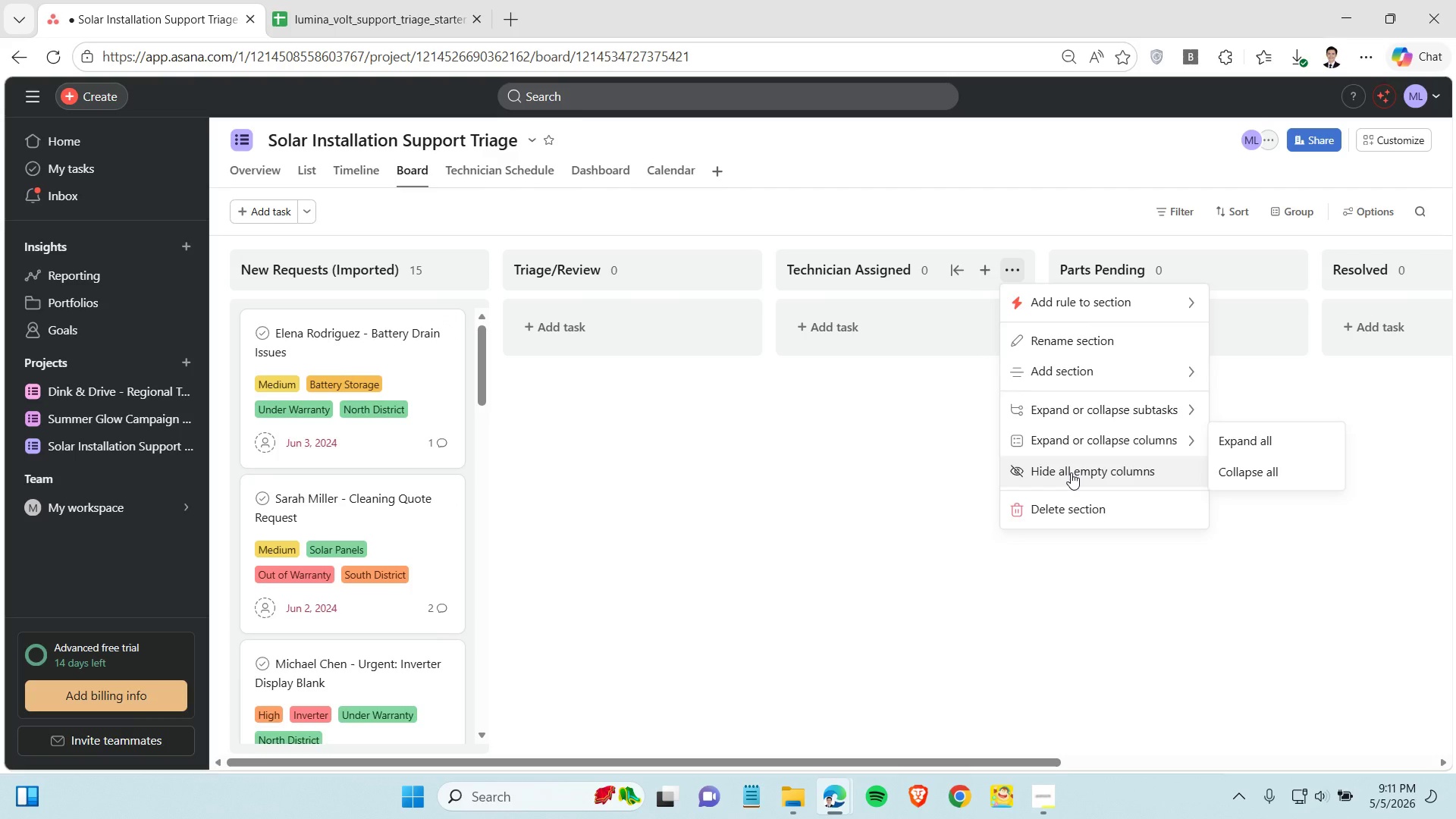 
left_click([1075, 516])
 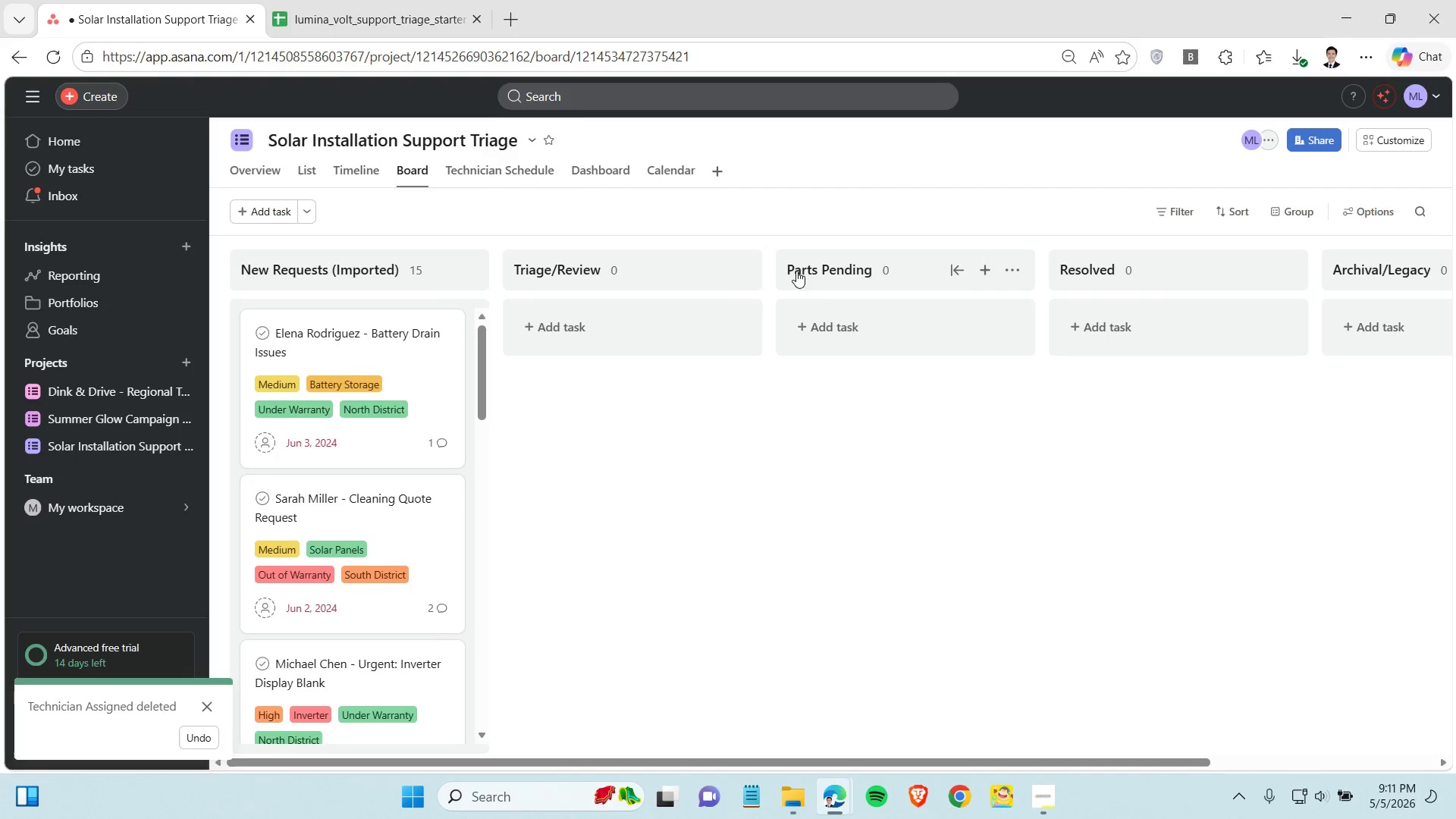 
mouse_move([986, 268])
 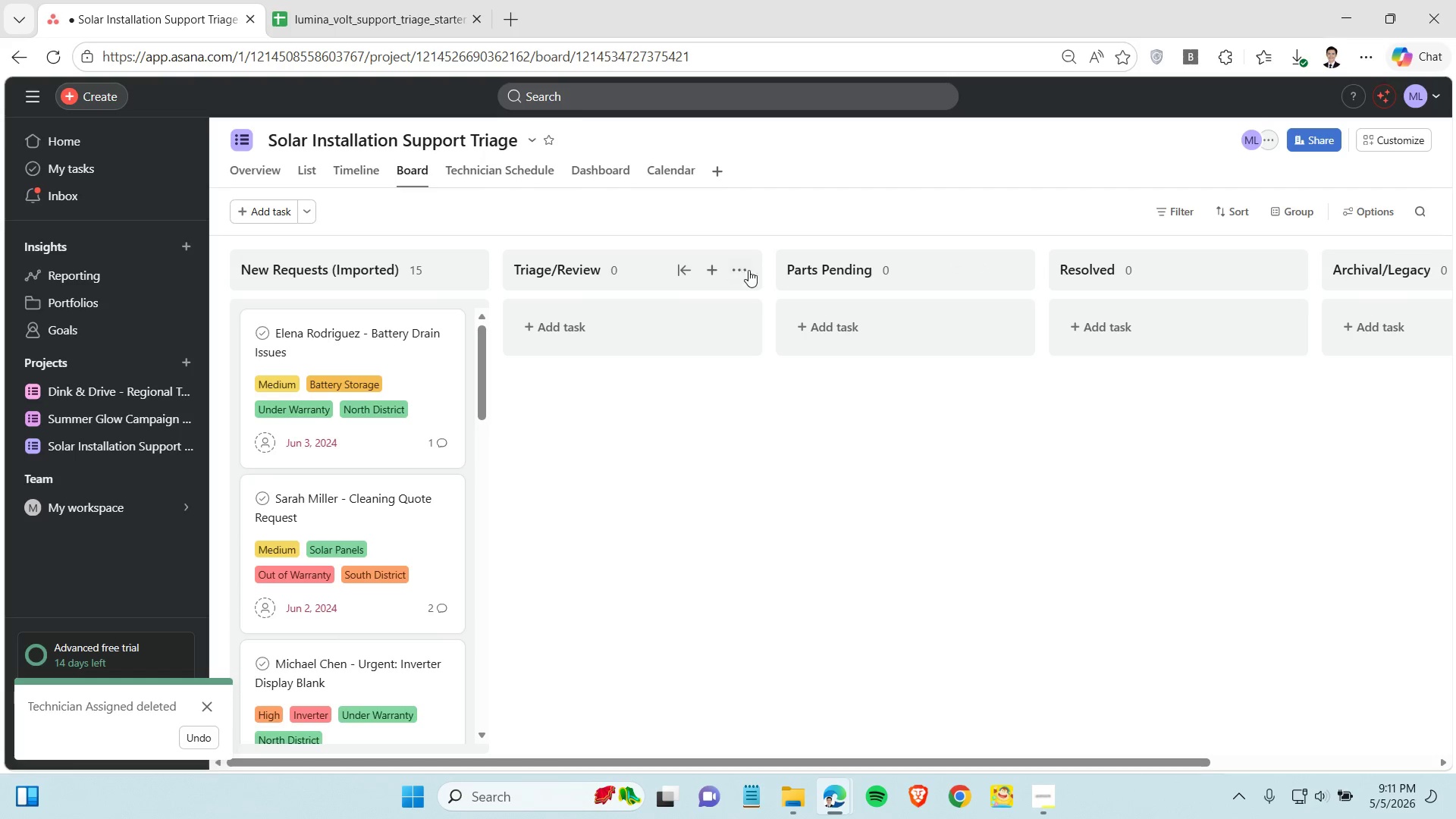 
left_click([770, 269])
 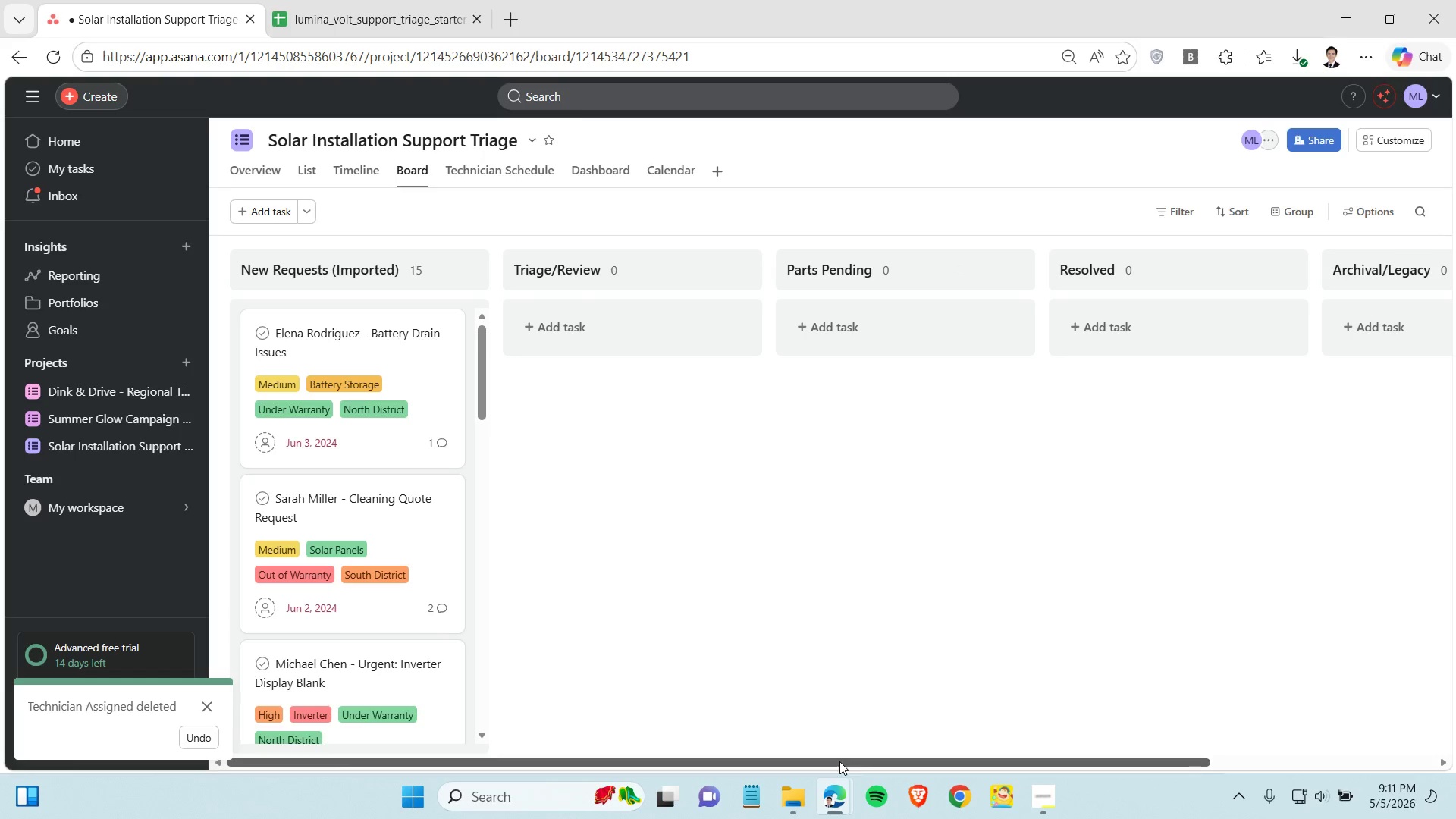 
left_click_drag(start_coordinate=[839, 761], to_coordinate=[1149, 740])
 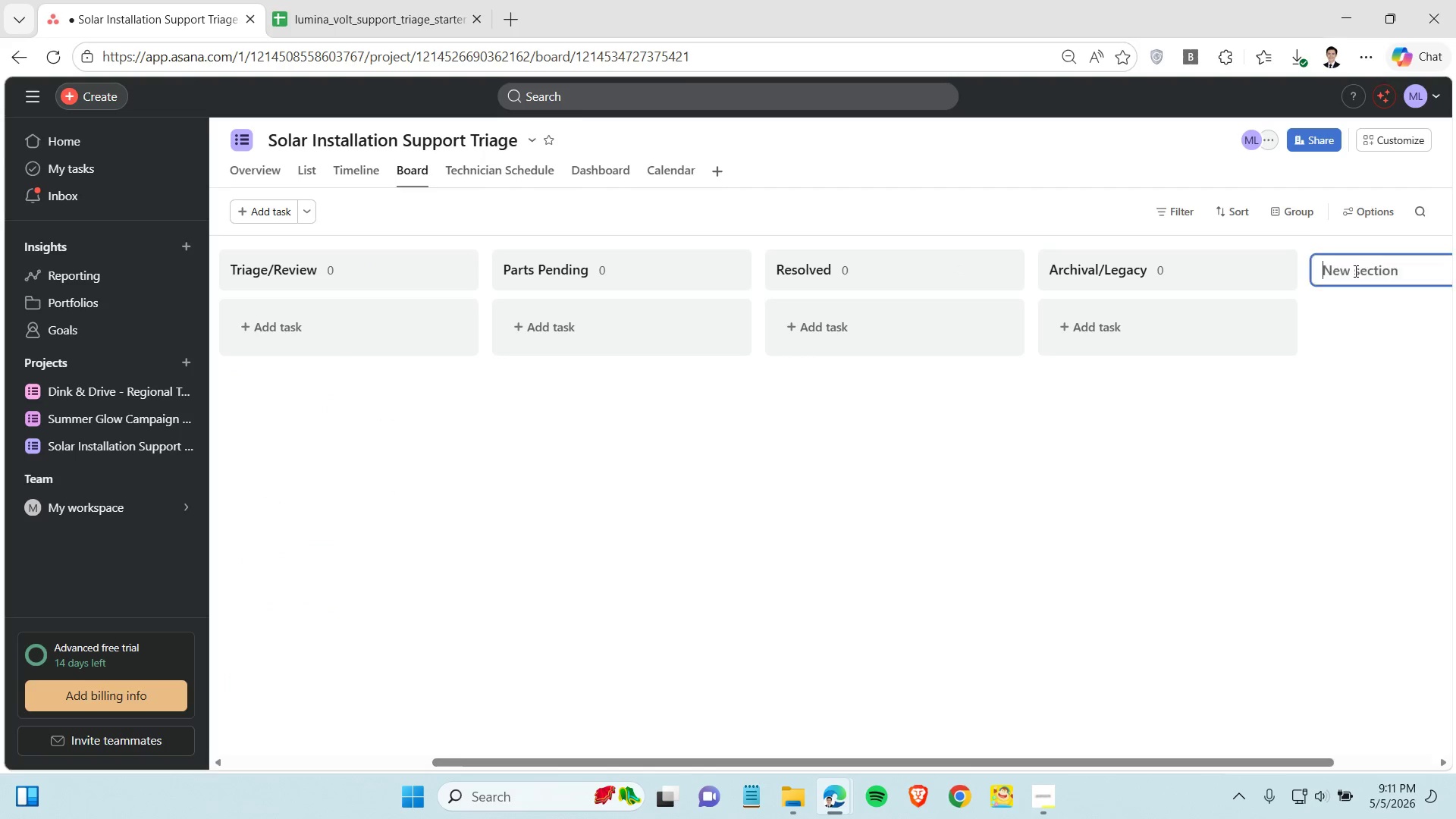 
left_click([1354, 271])
 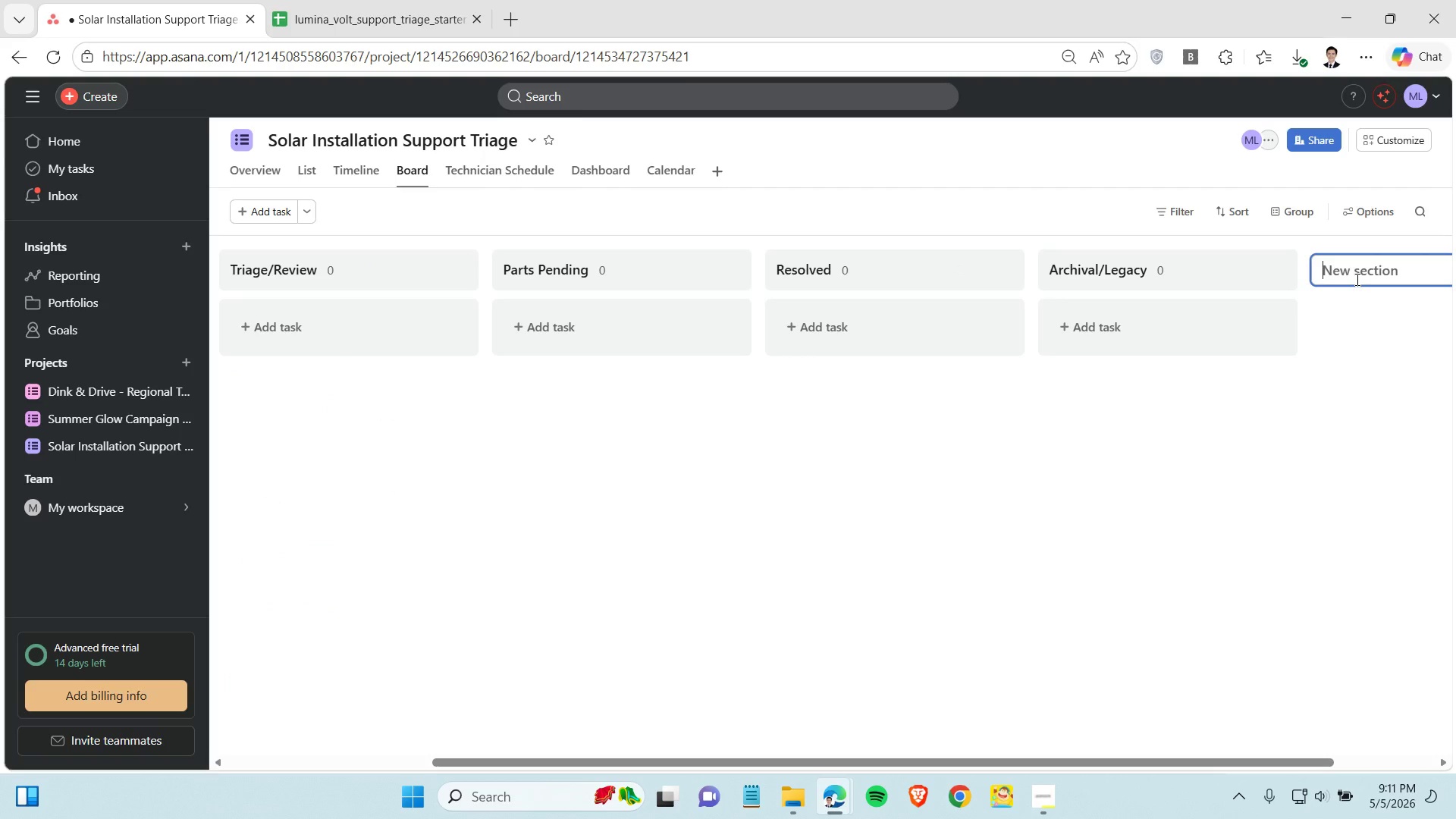 
type(Technician Assigned)
 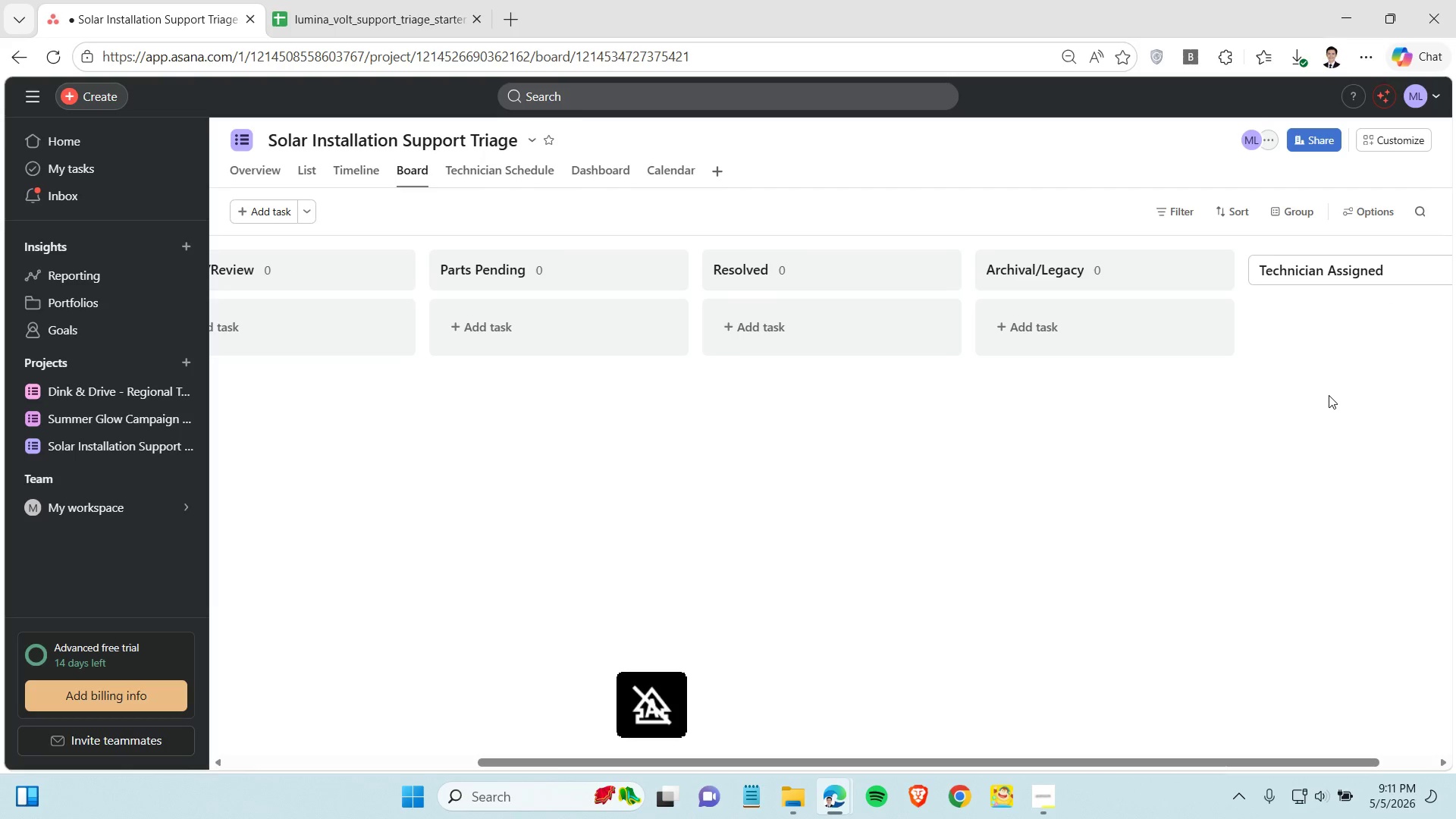 
left_click([1329, 395])
 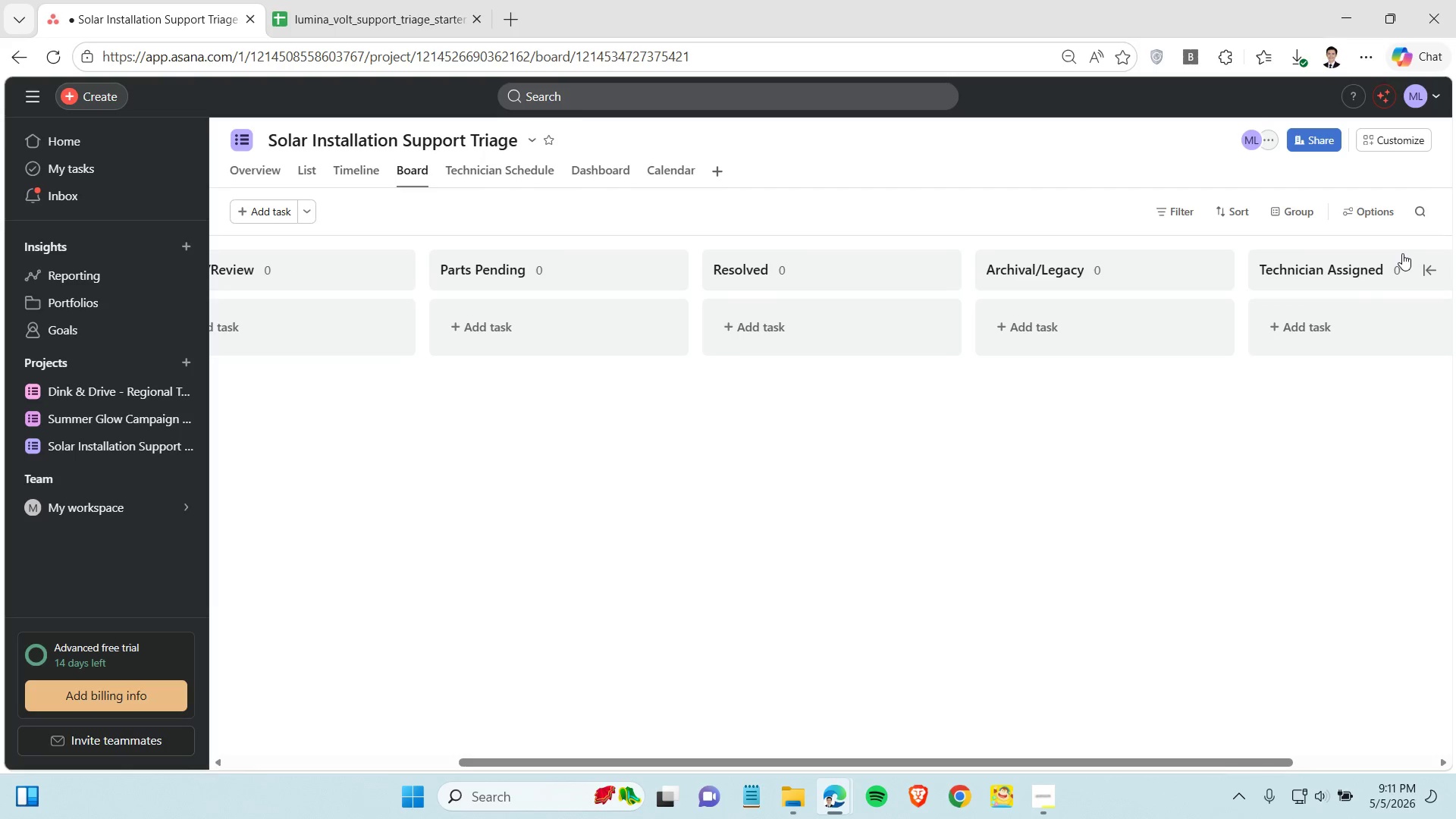 
left_click_drag(start_coordinate=[1402, 253], to_coordinate=[569, 251])
 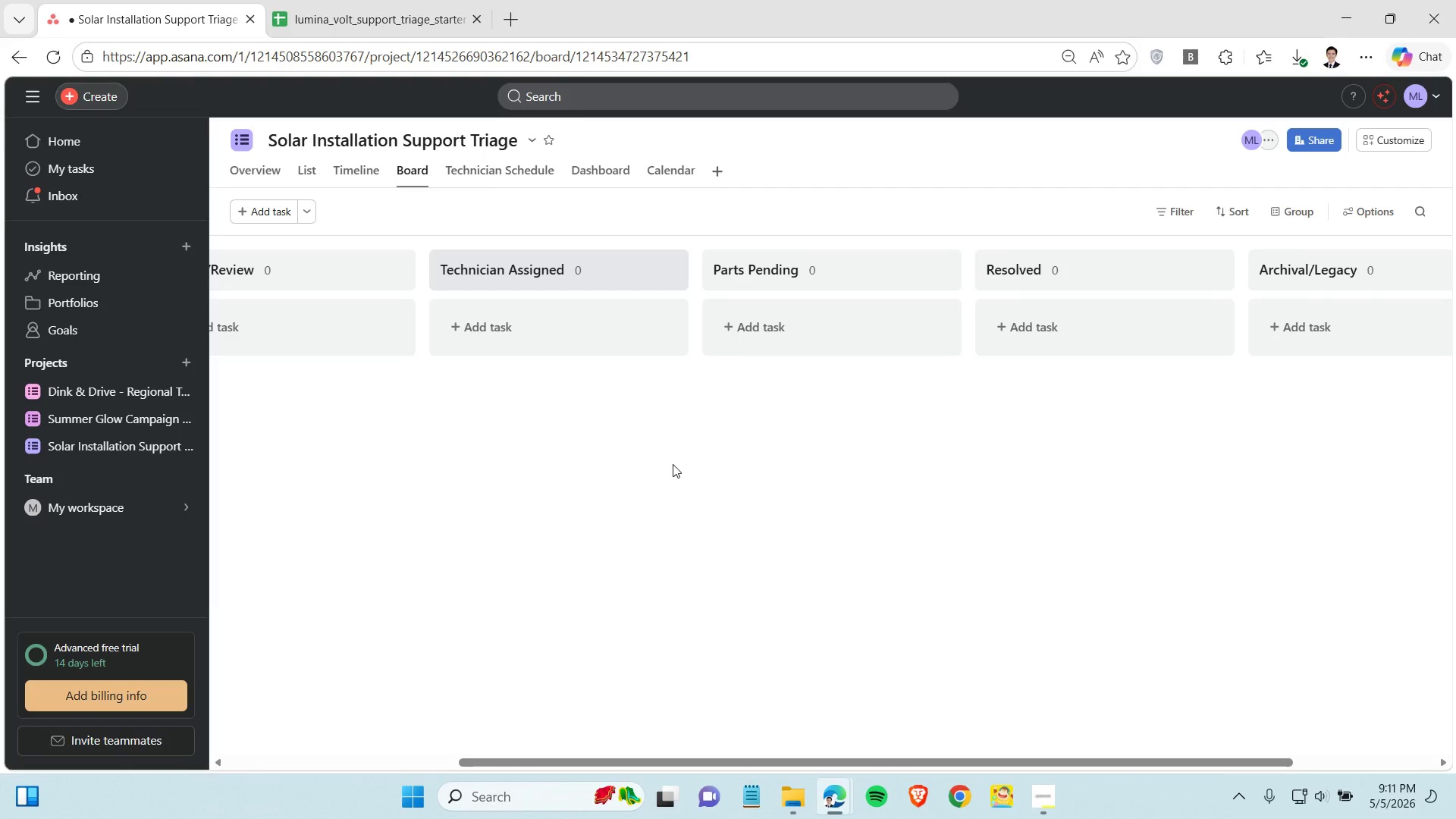 
left_click([673, 464])
 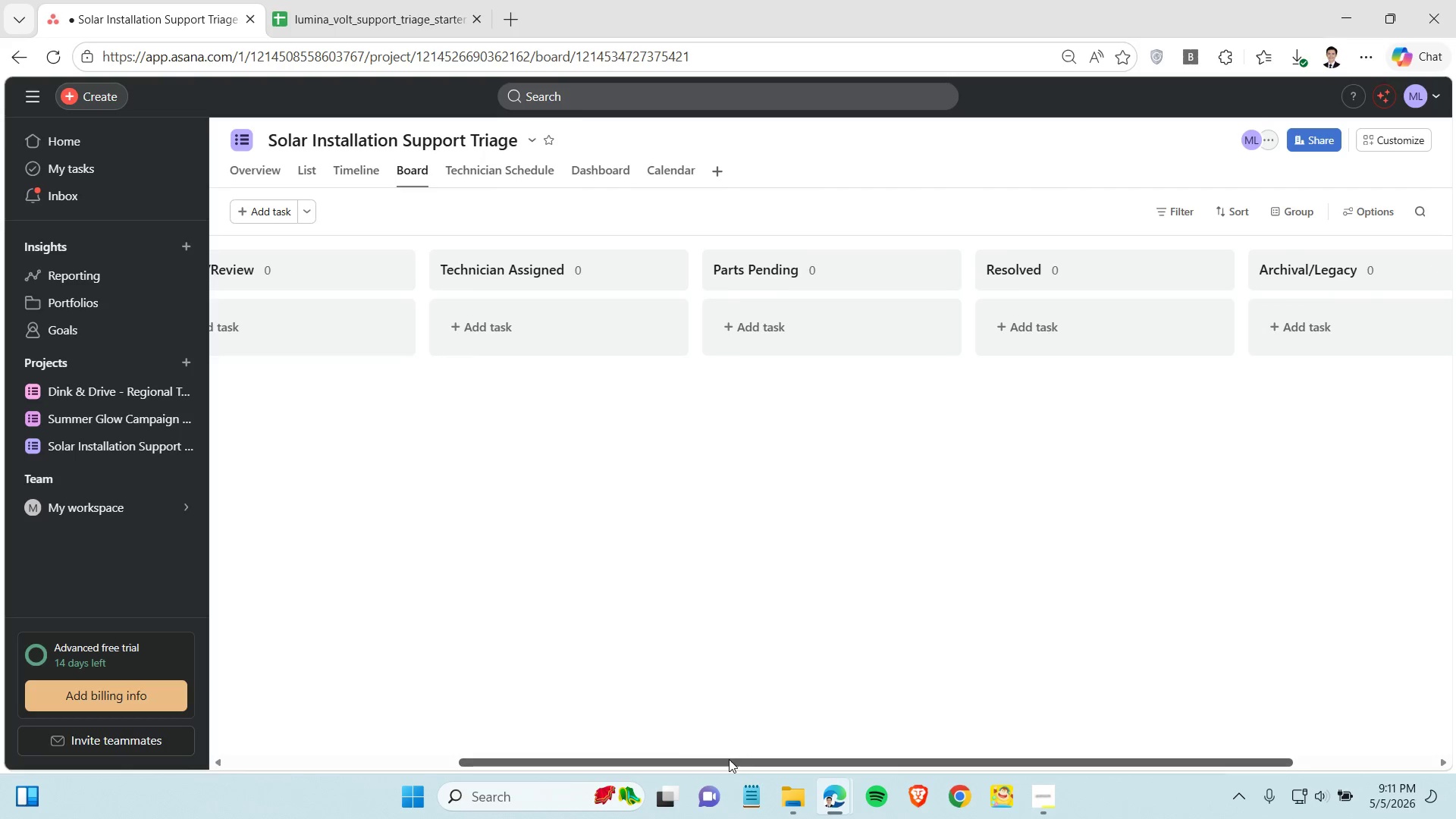 
left_click_drag(start_coordinate=[730, 759], to_coordinate=[381, 670])